 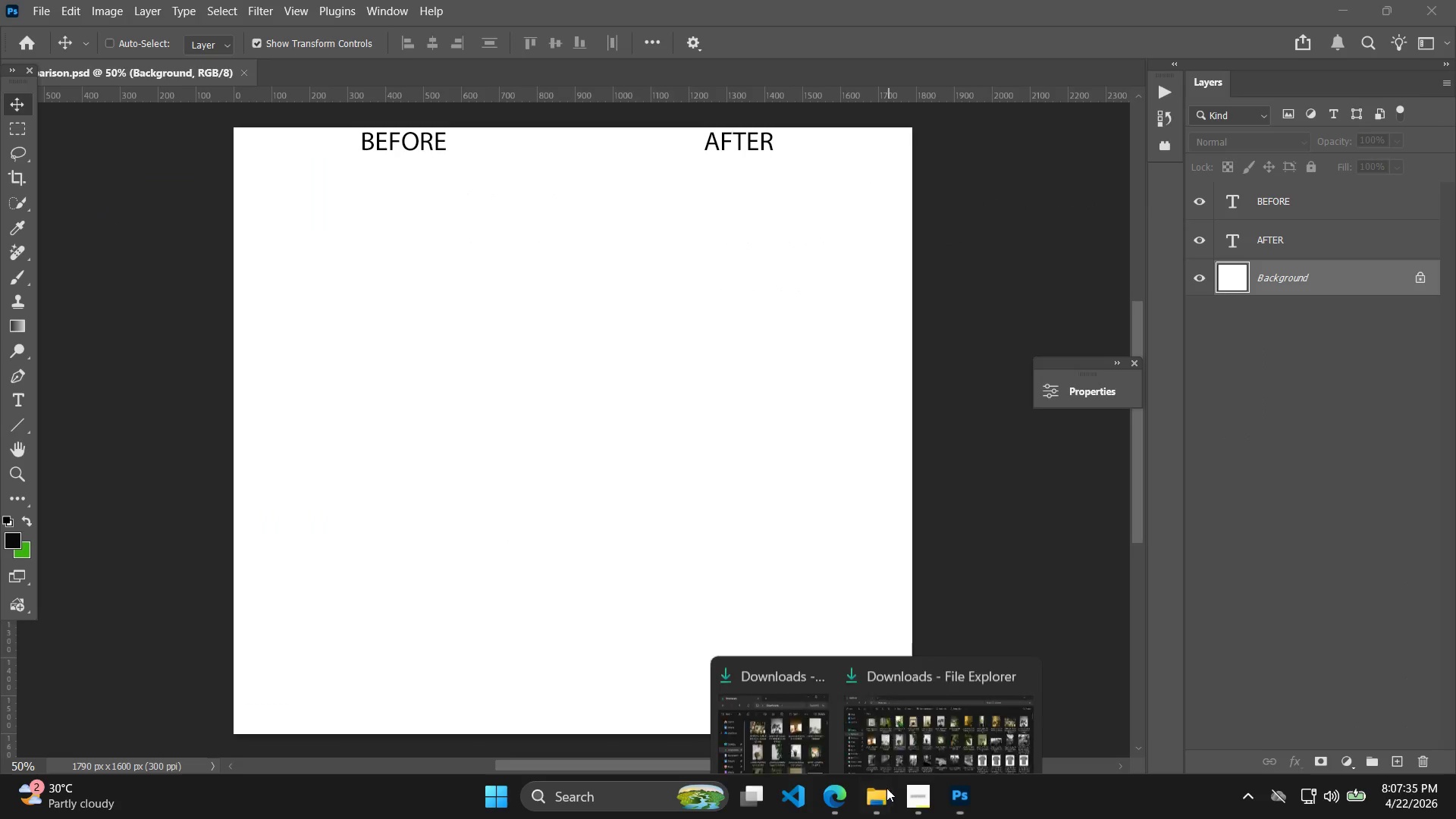 
left_click([798, 701])
 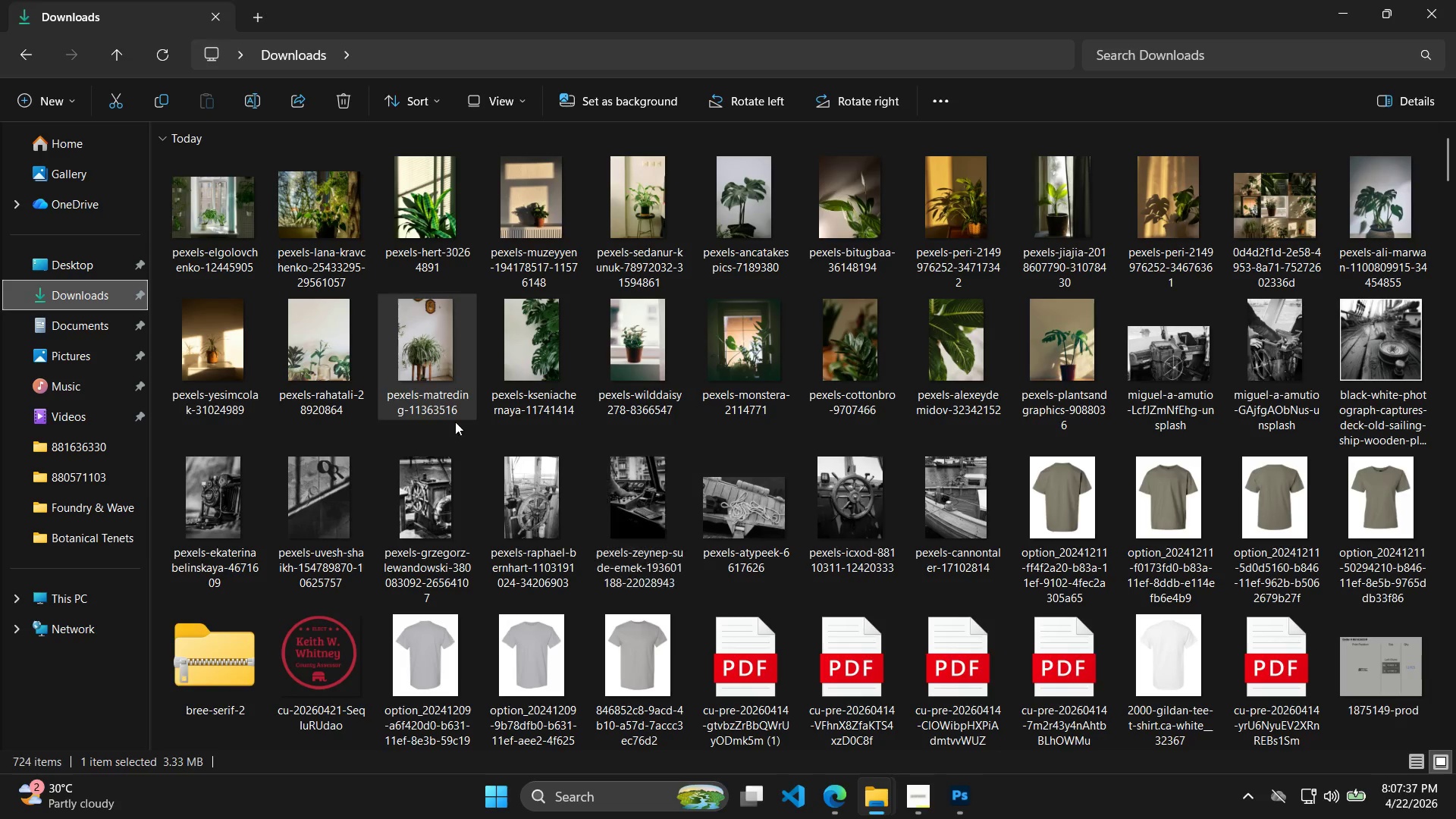 
key(Alt+AltLeft)
 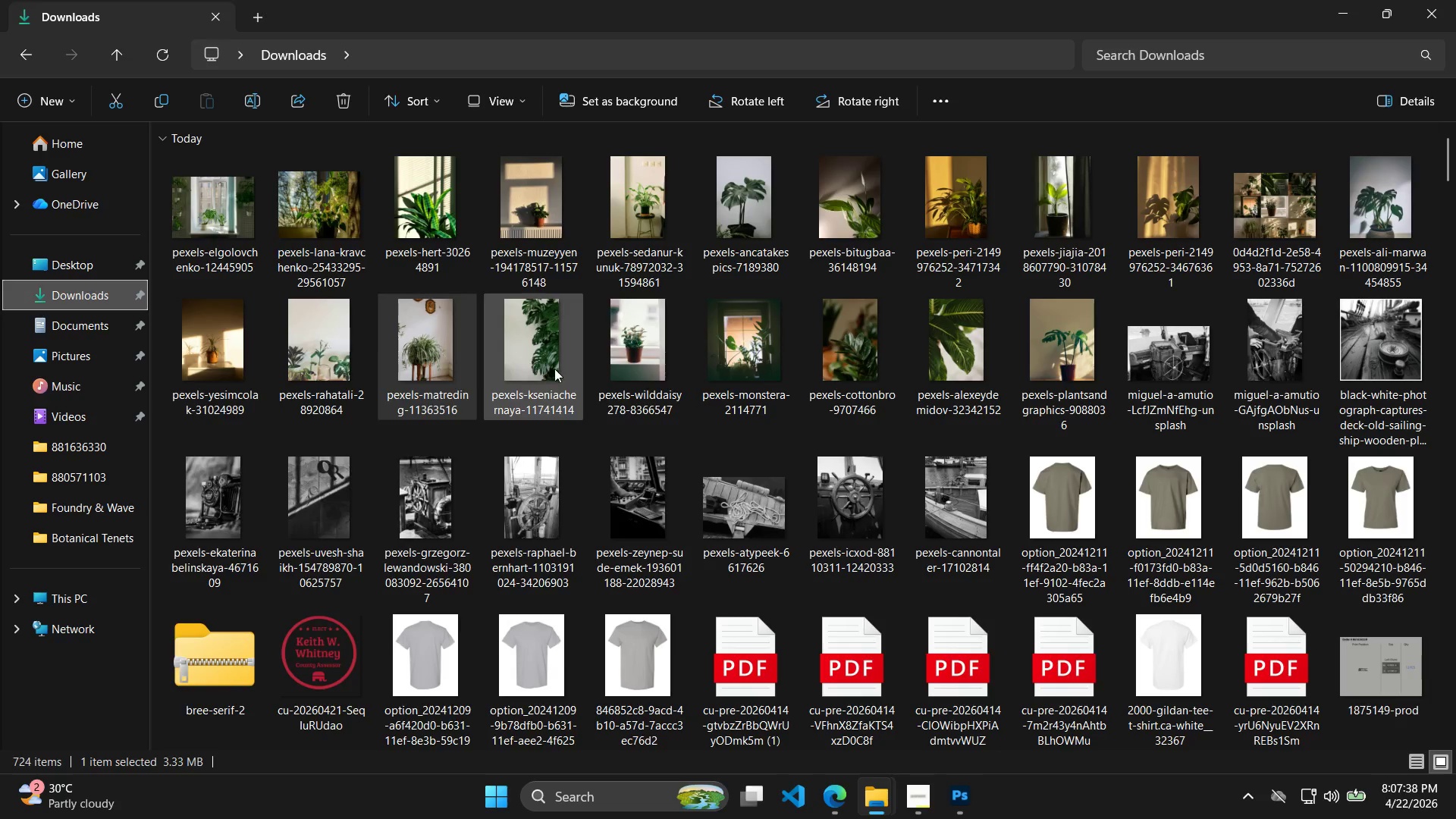 
key(Alt+Tab)
 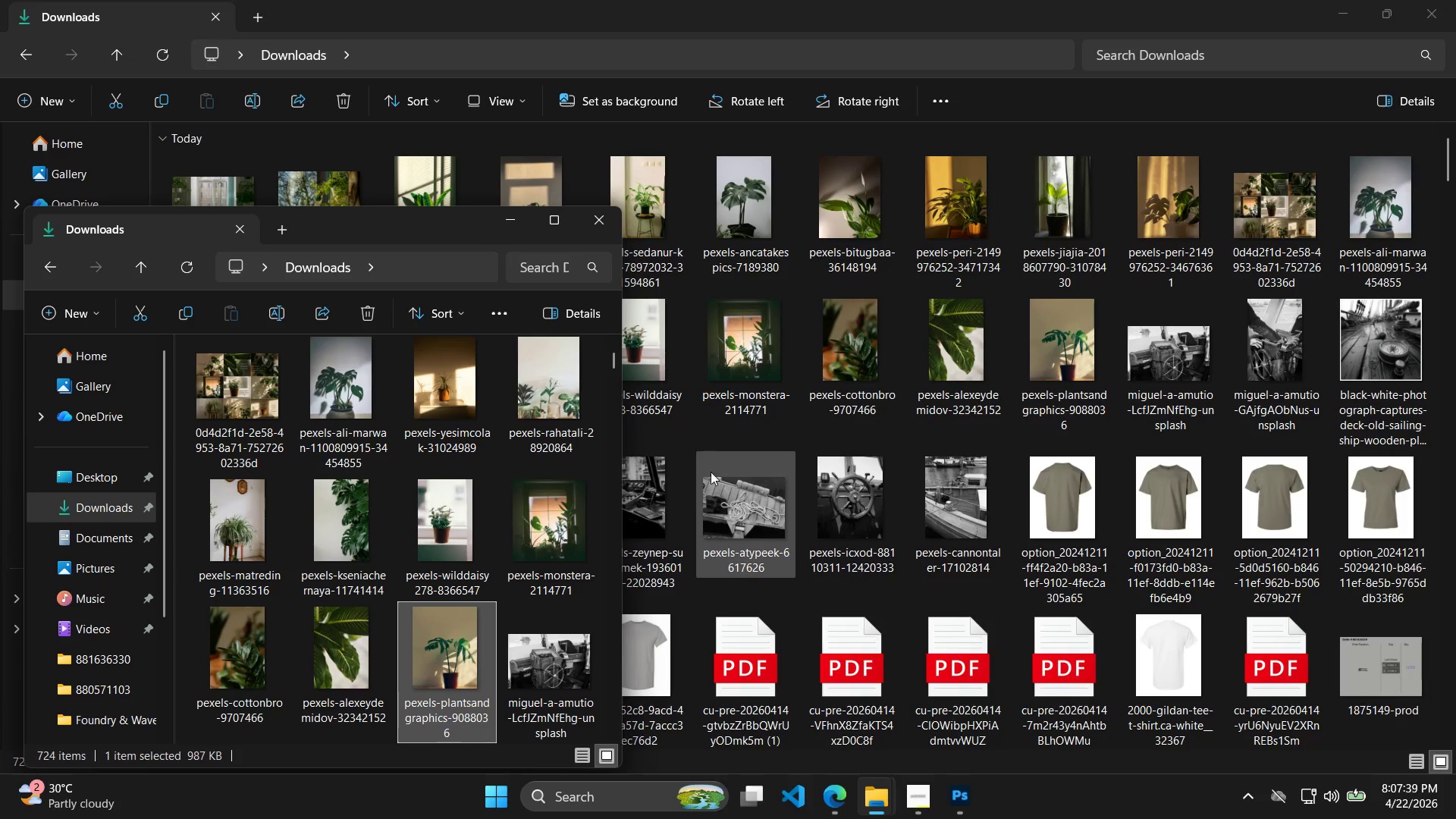 
key(Alt+Tab)
 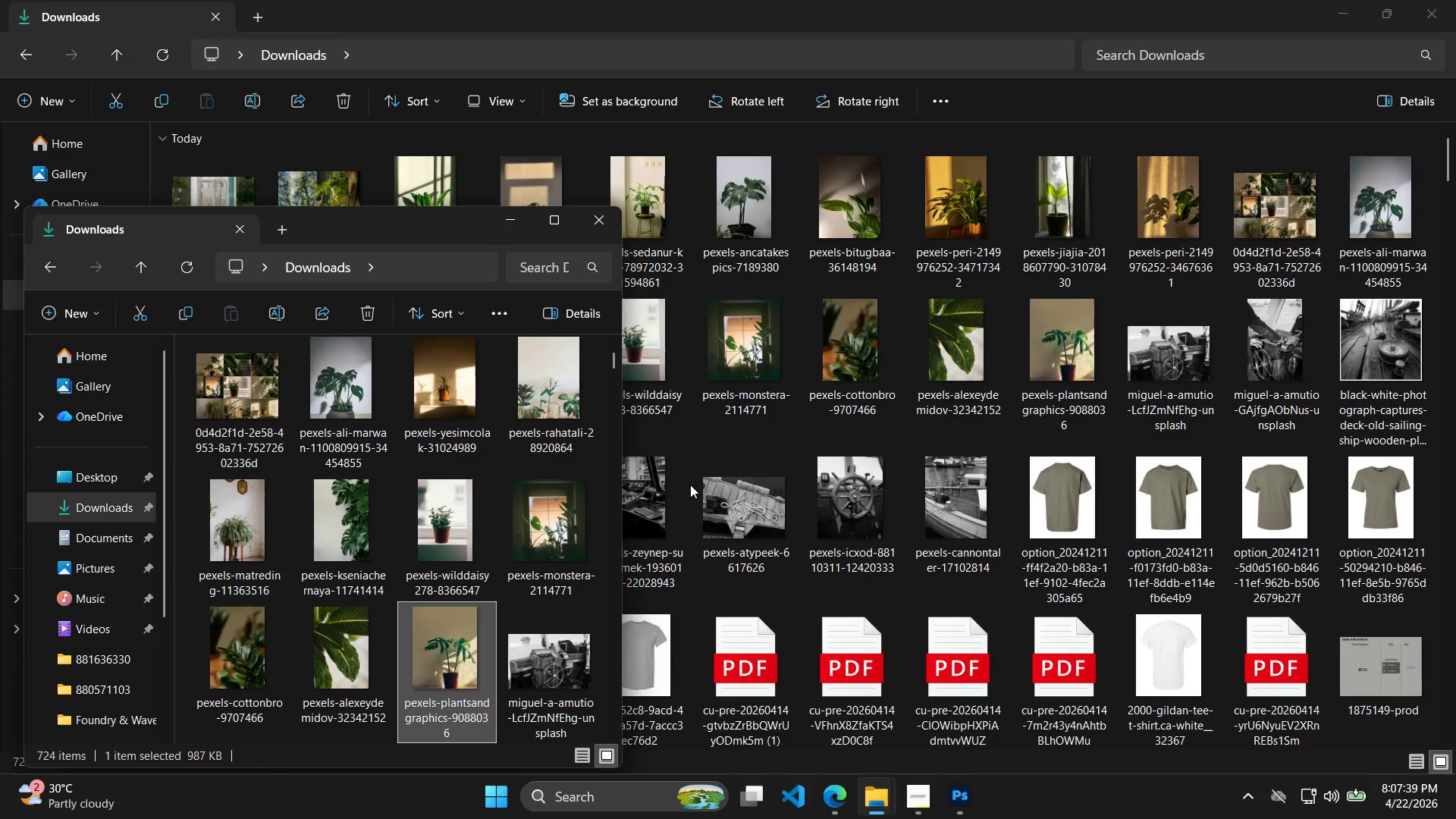 
key(Alt+Tab)
 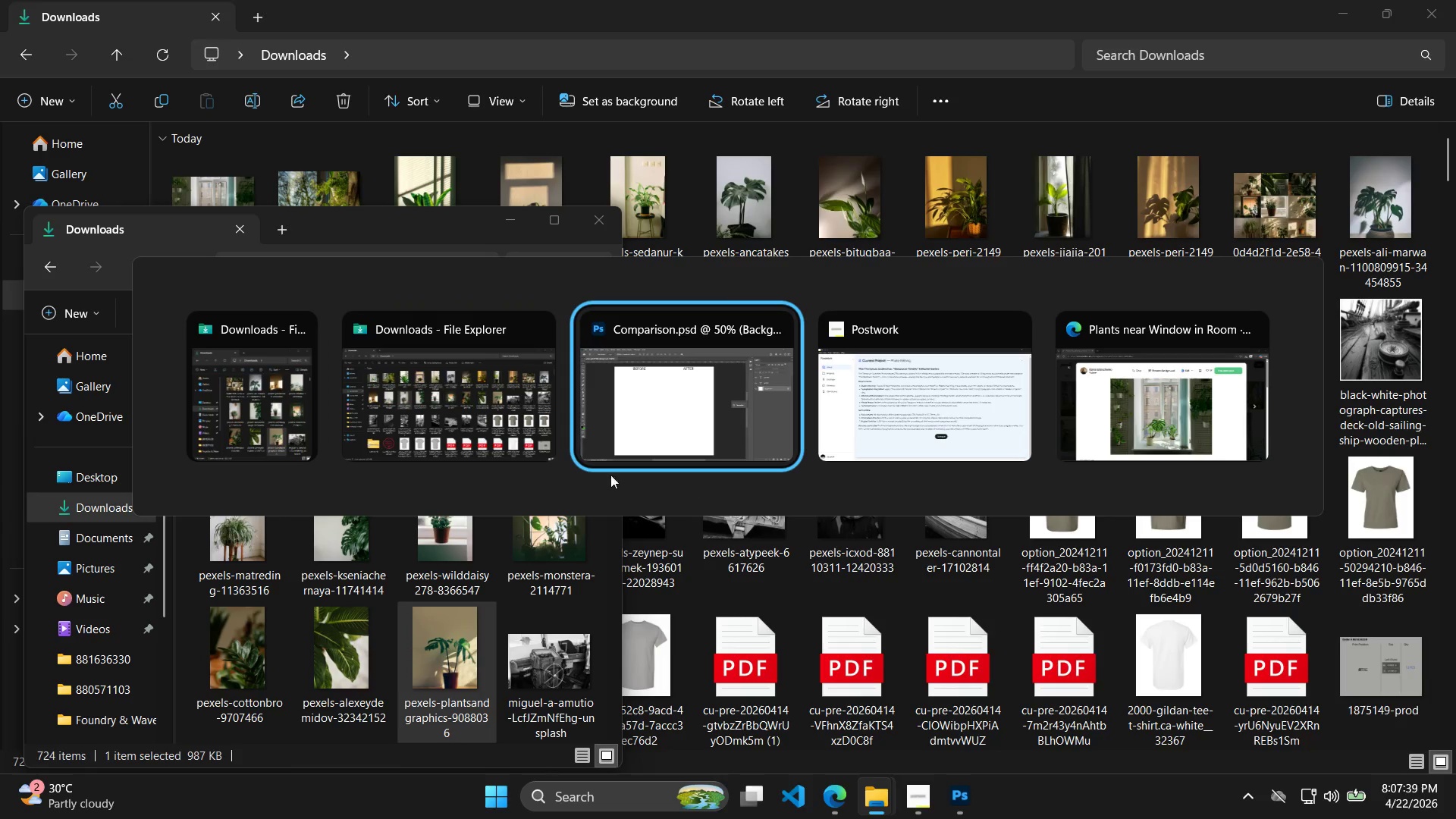 
left_click([471, 416])
 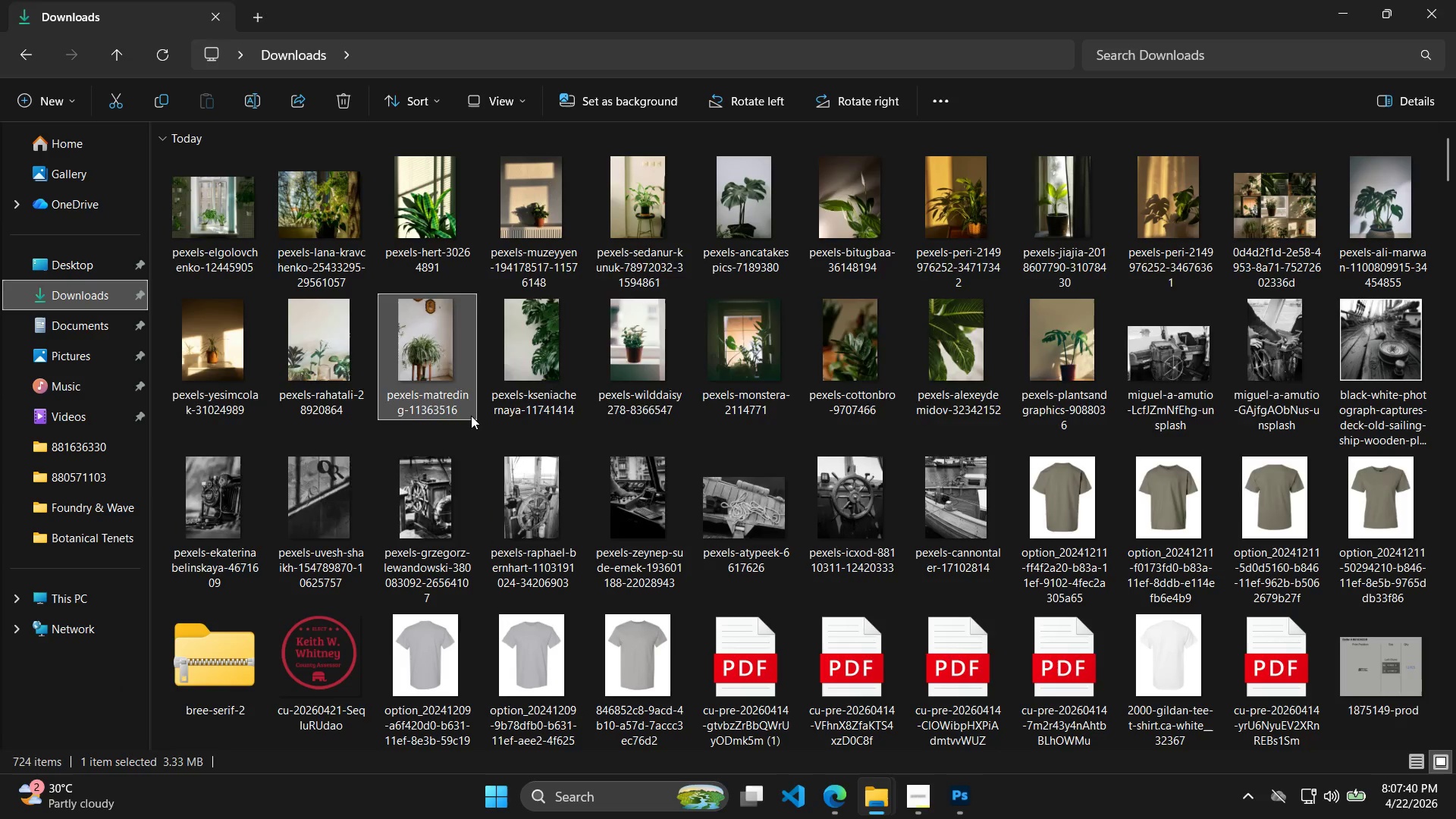 
key(Alt+Tab)
 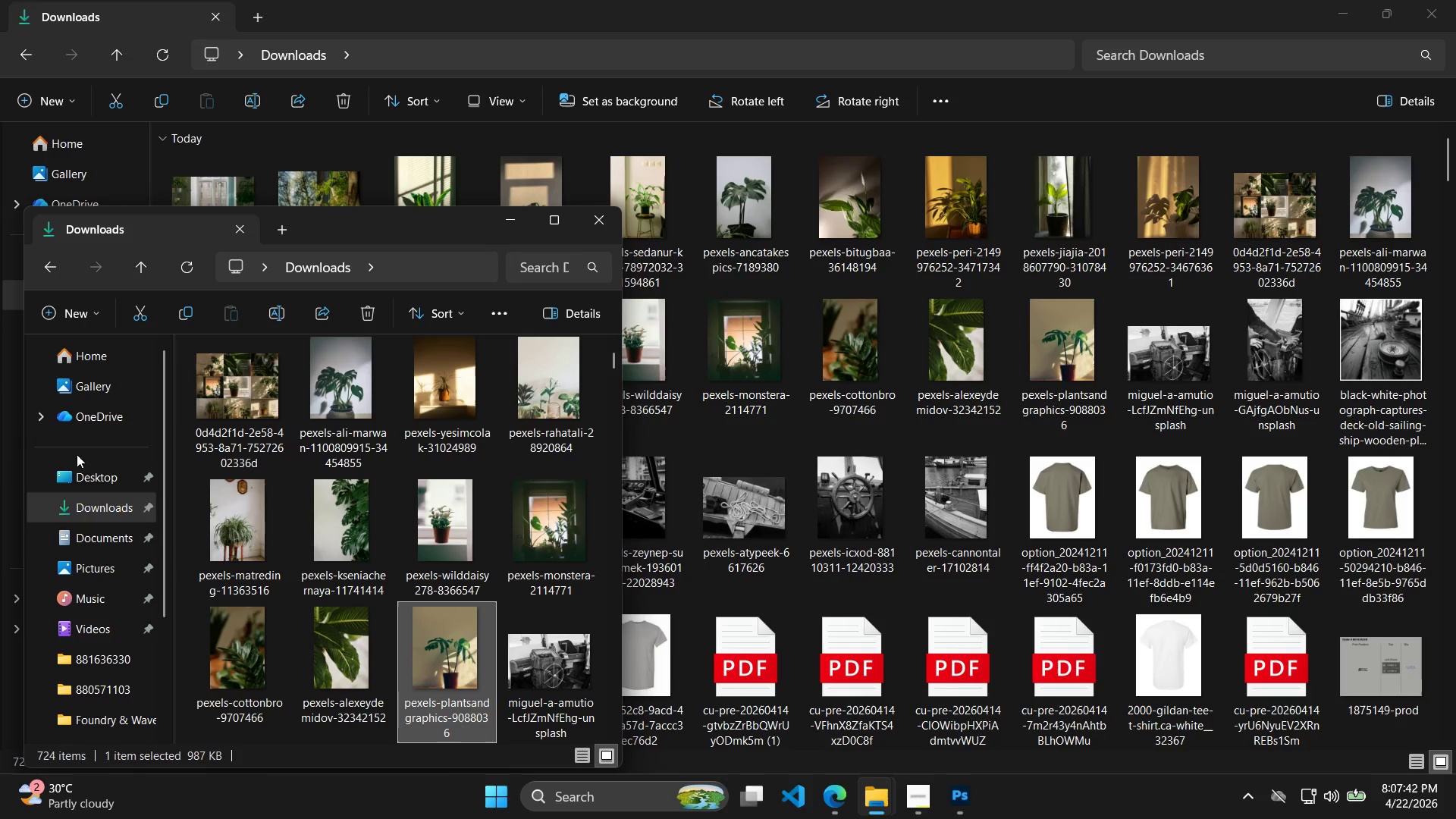 
left_click([103, 475])
 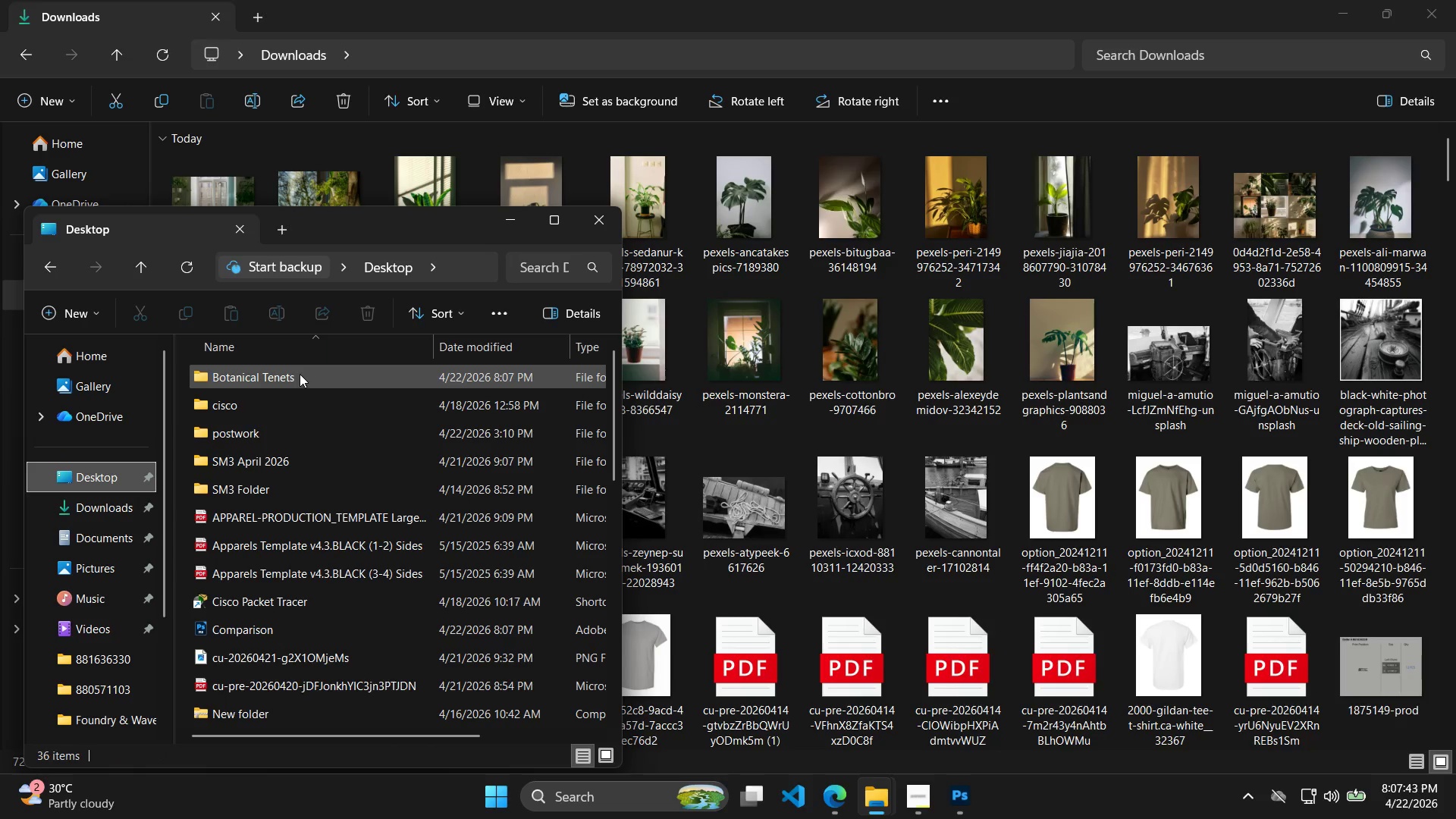 
double_click([298, 378])
 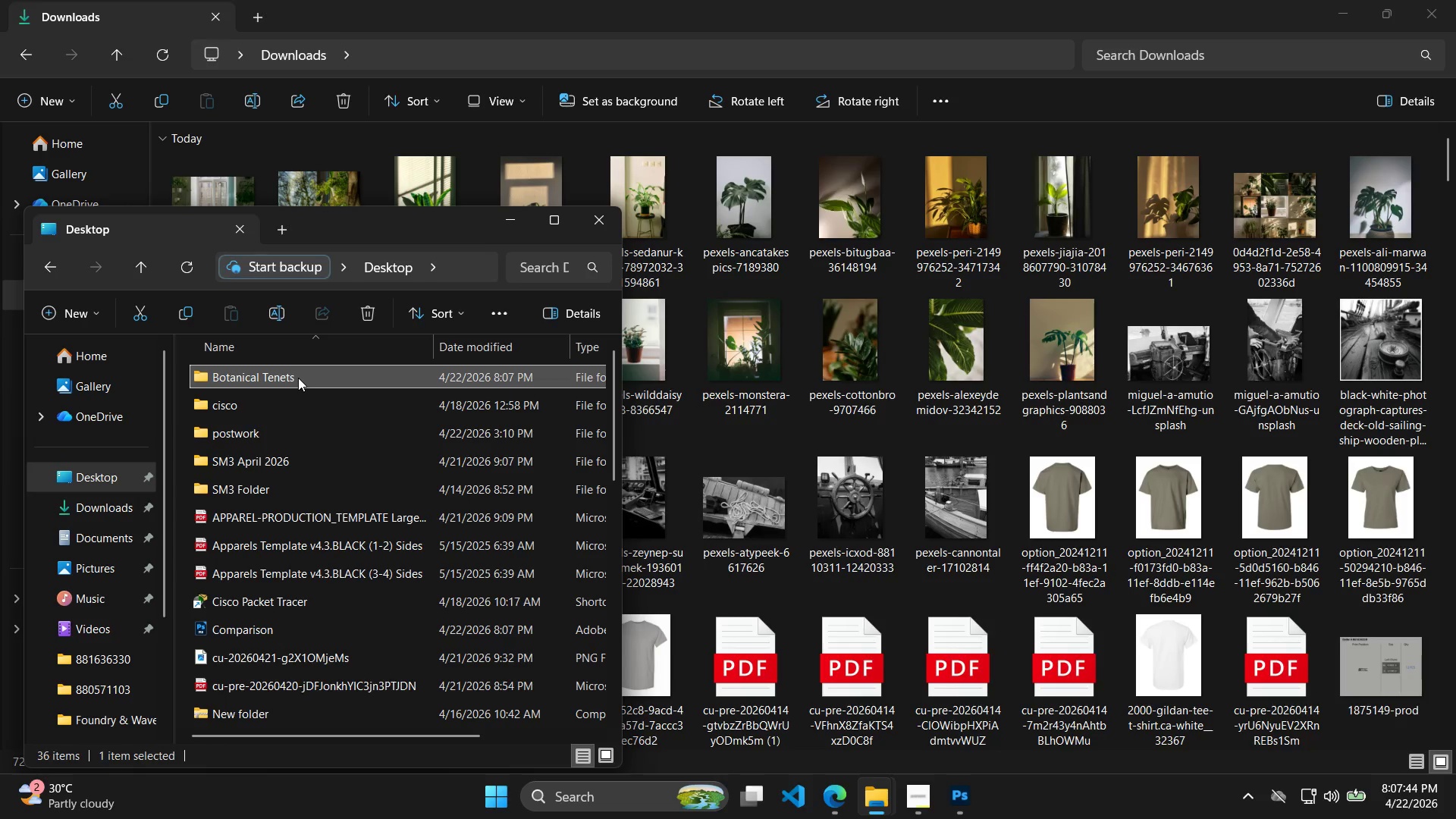 
triple_click([298, 378])
 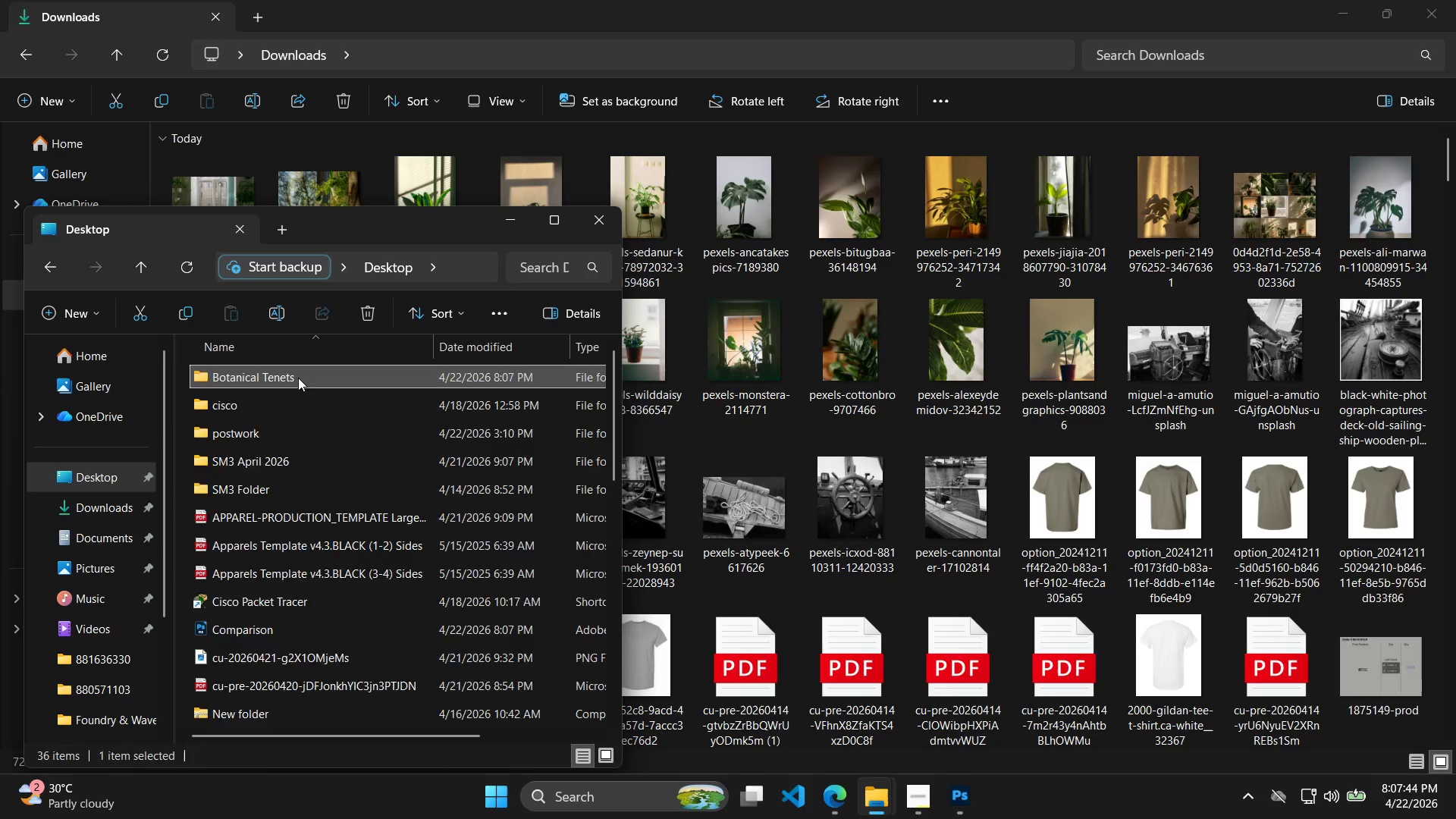 
triple_click([298, 378])
 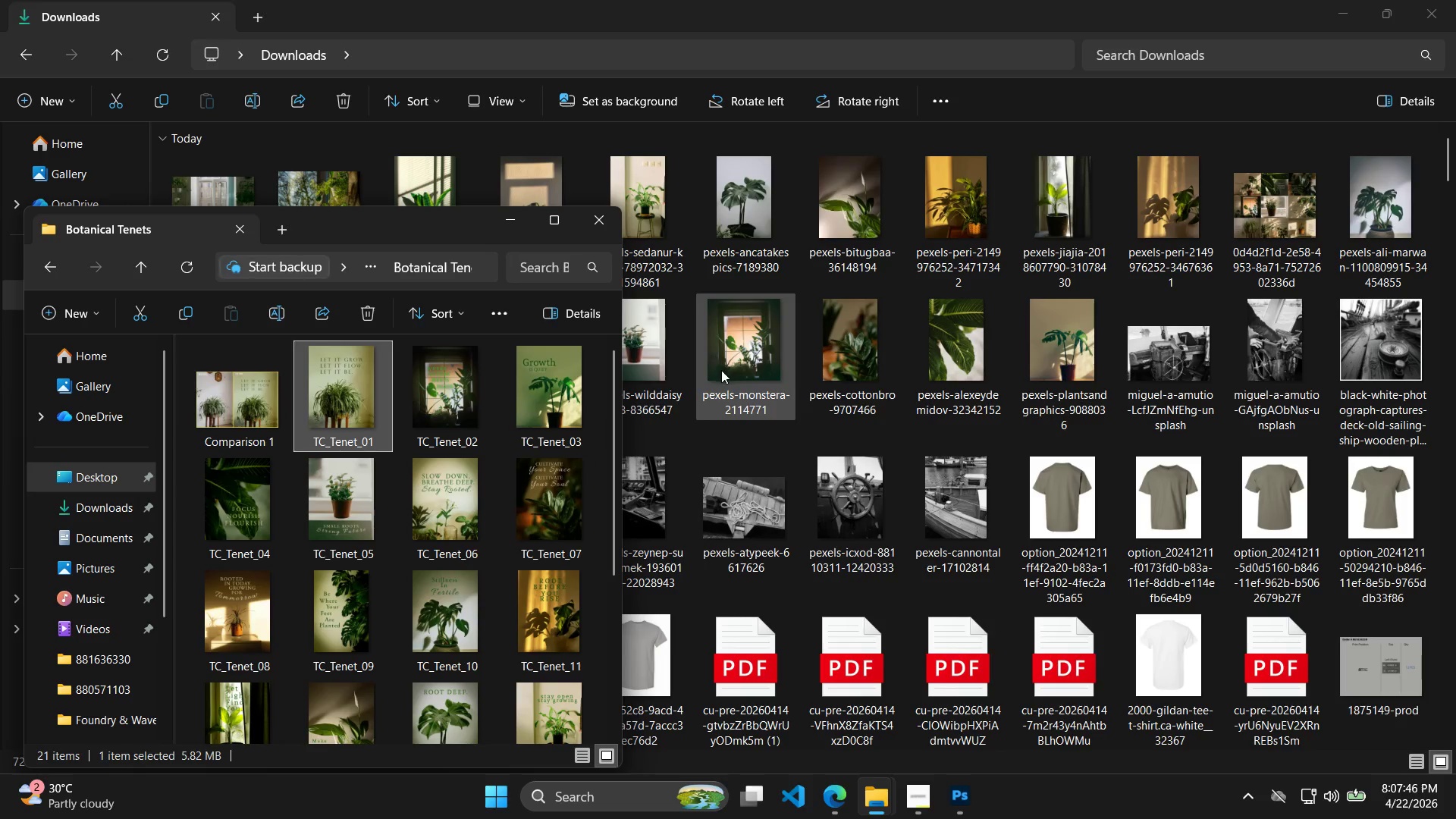 
left_click([456, 391])
 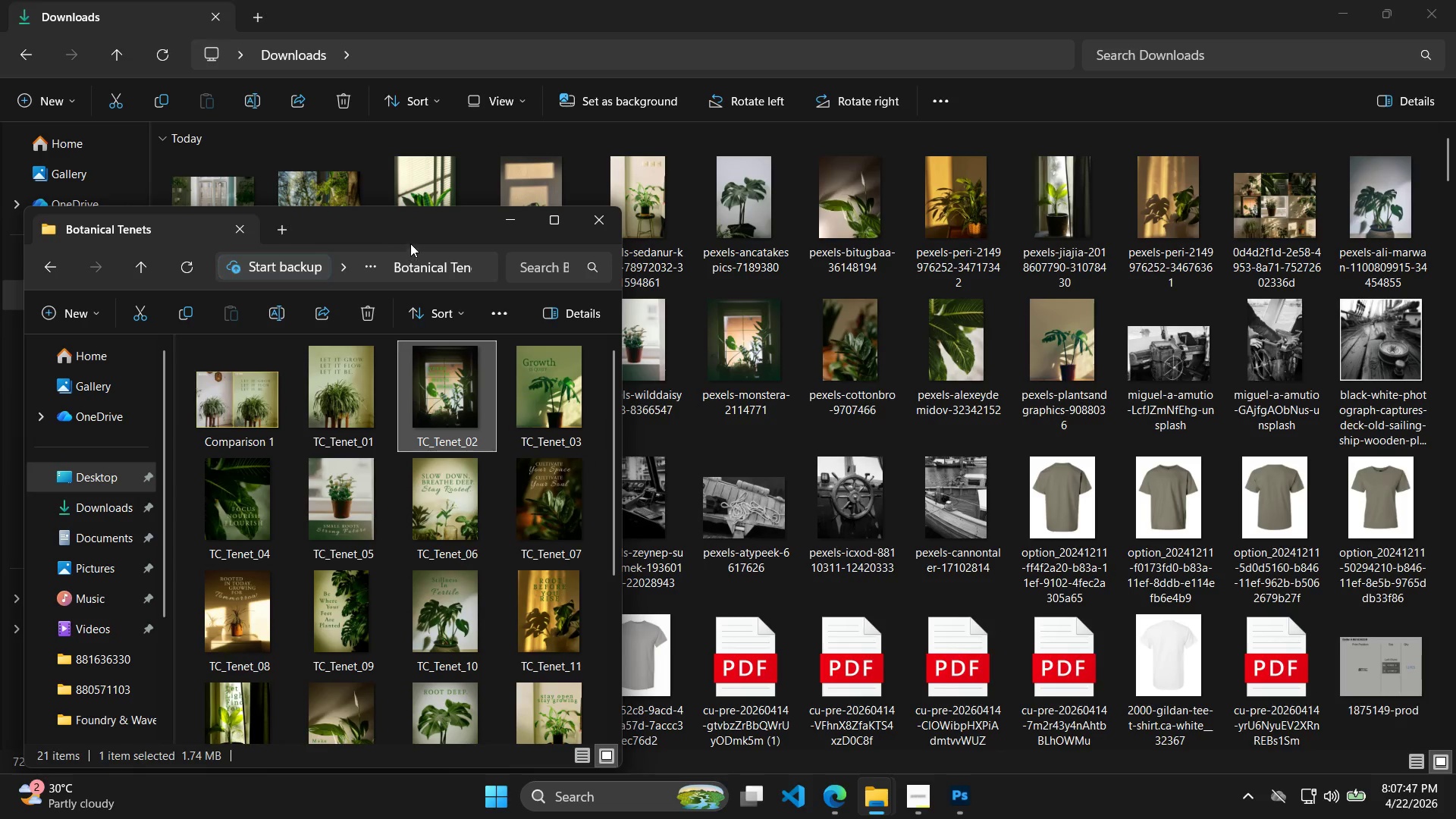 
key(Alt+AltLeft)
 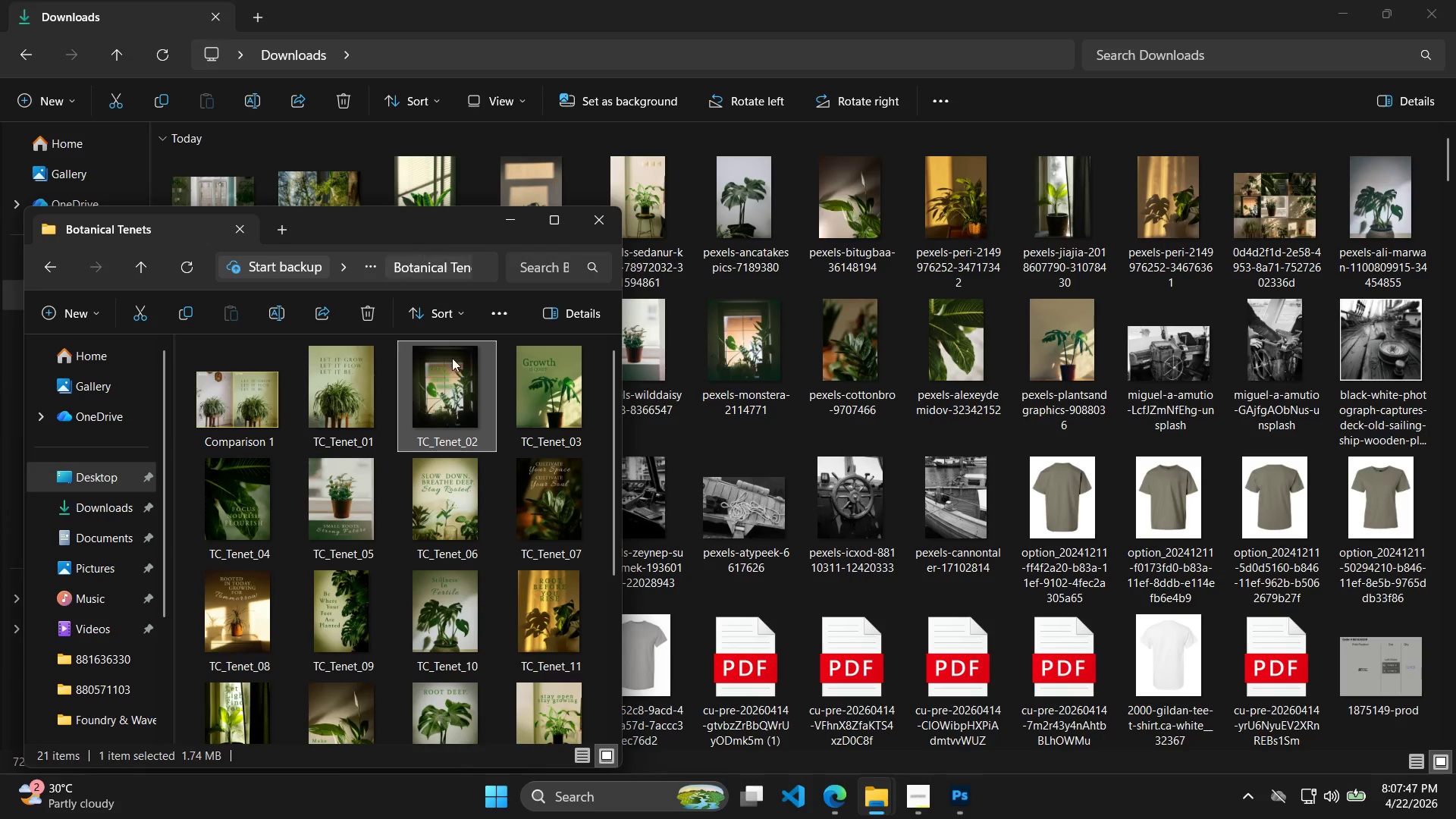 
left_click_drag(start_coordinate=[454, 396], to_coordinate=[685, 480])
 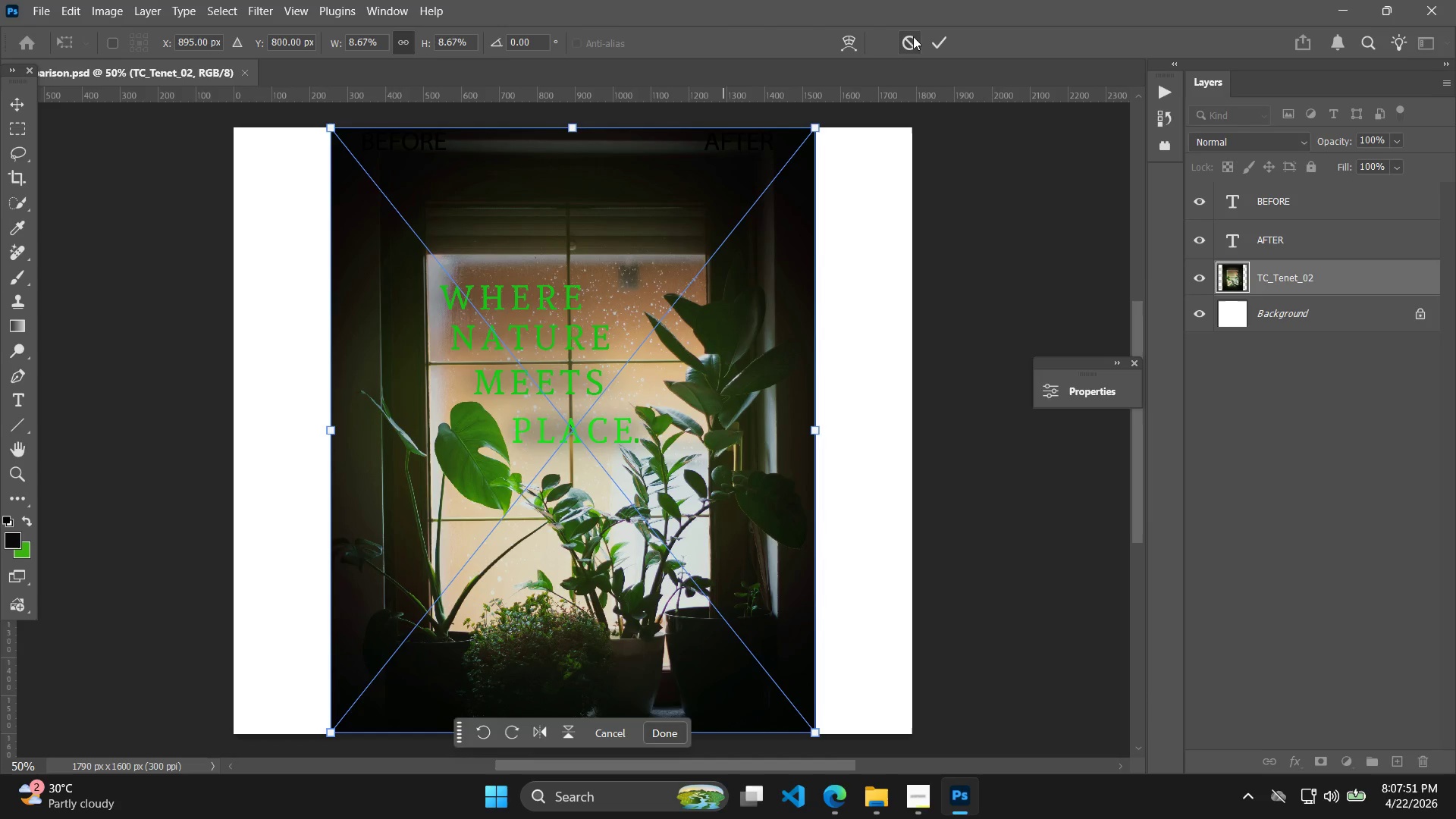 
double_click([943, 39])
 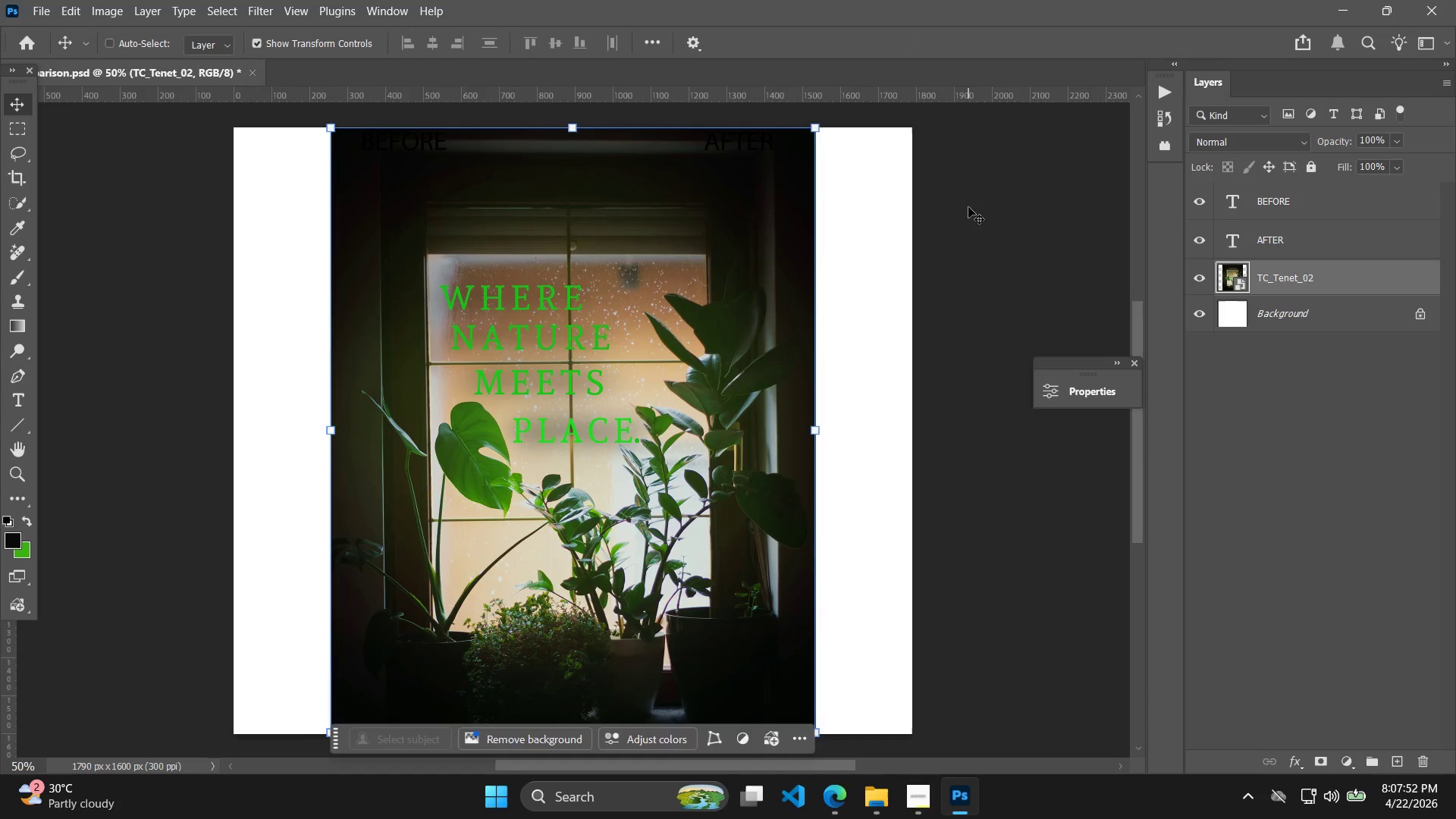 
key(Alt+AltLeft)
 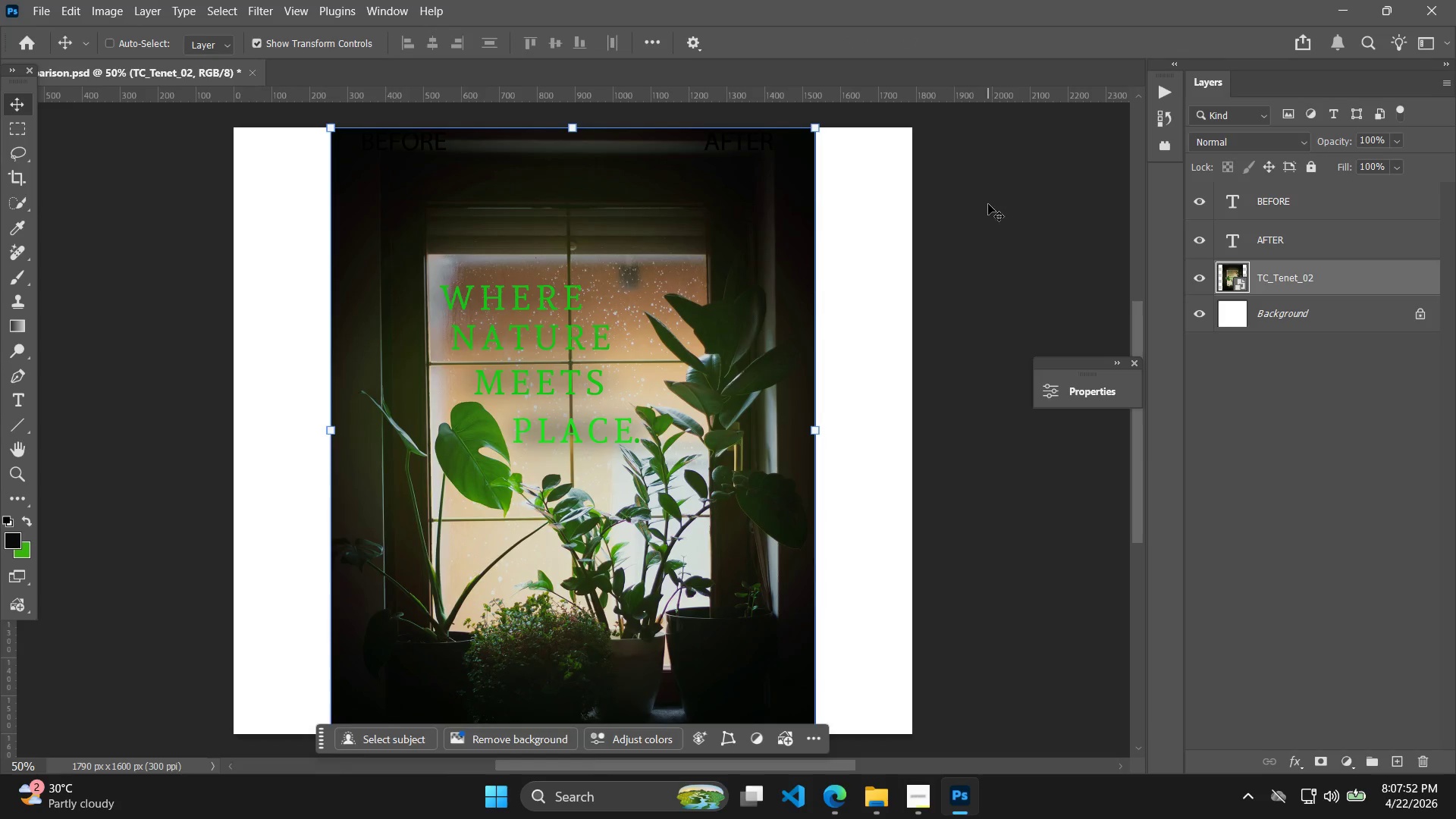 
key(Alt+Tab)
 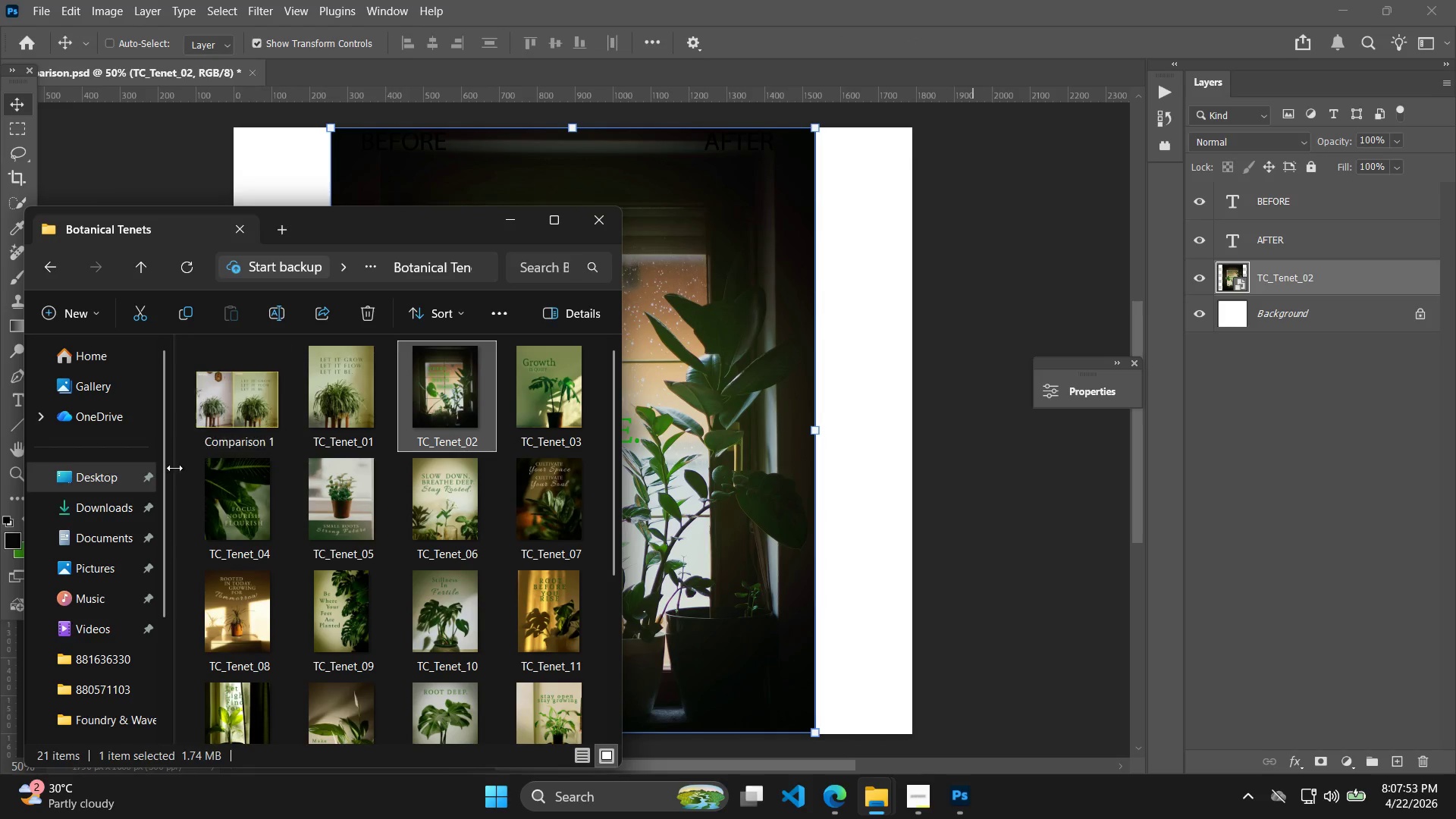 
key(Alt+Tab)
 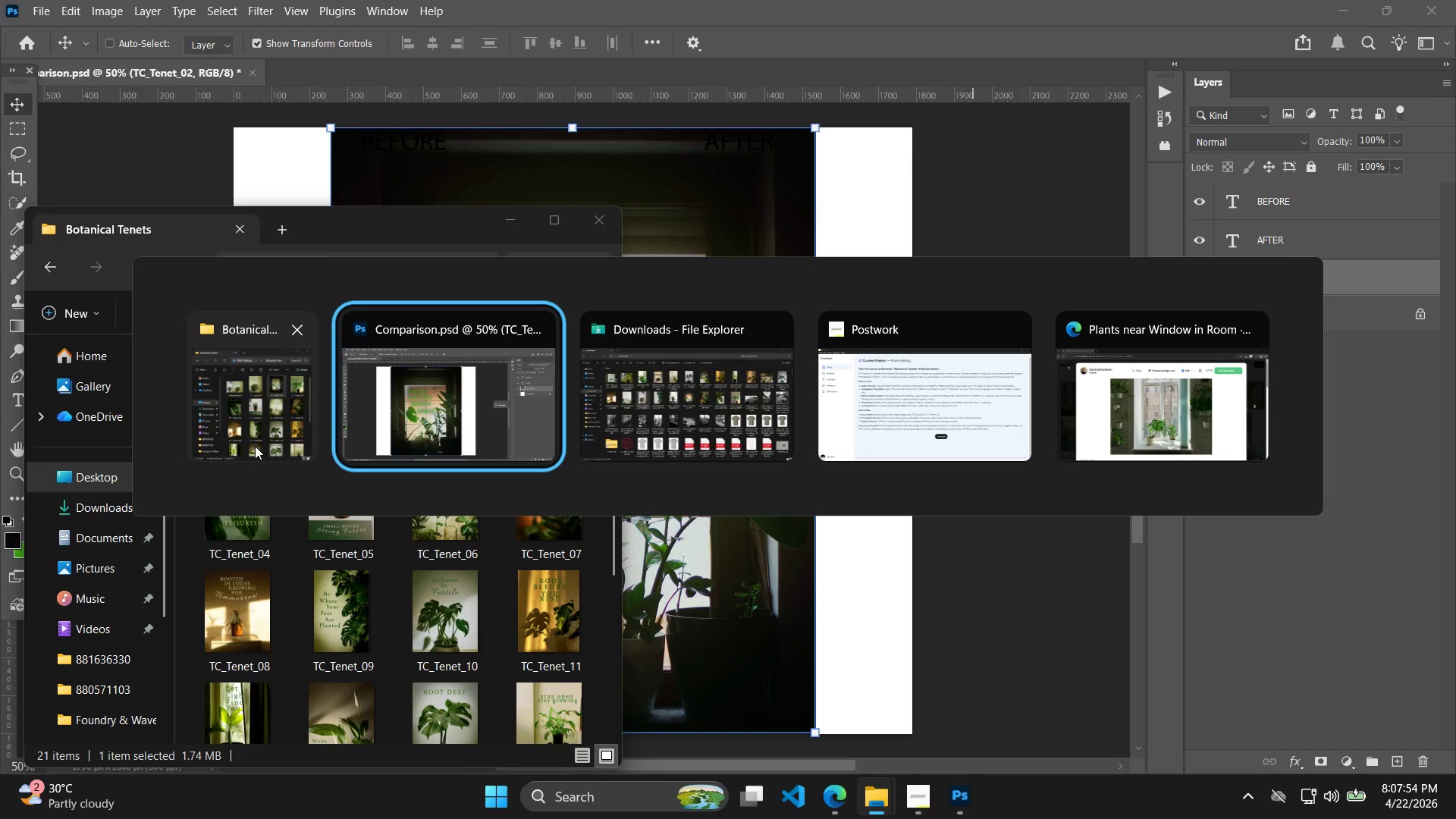 
key(Alt+Tab)
 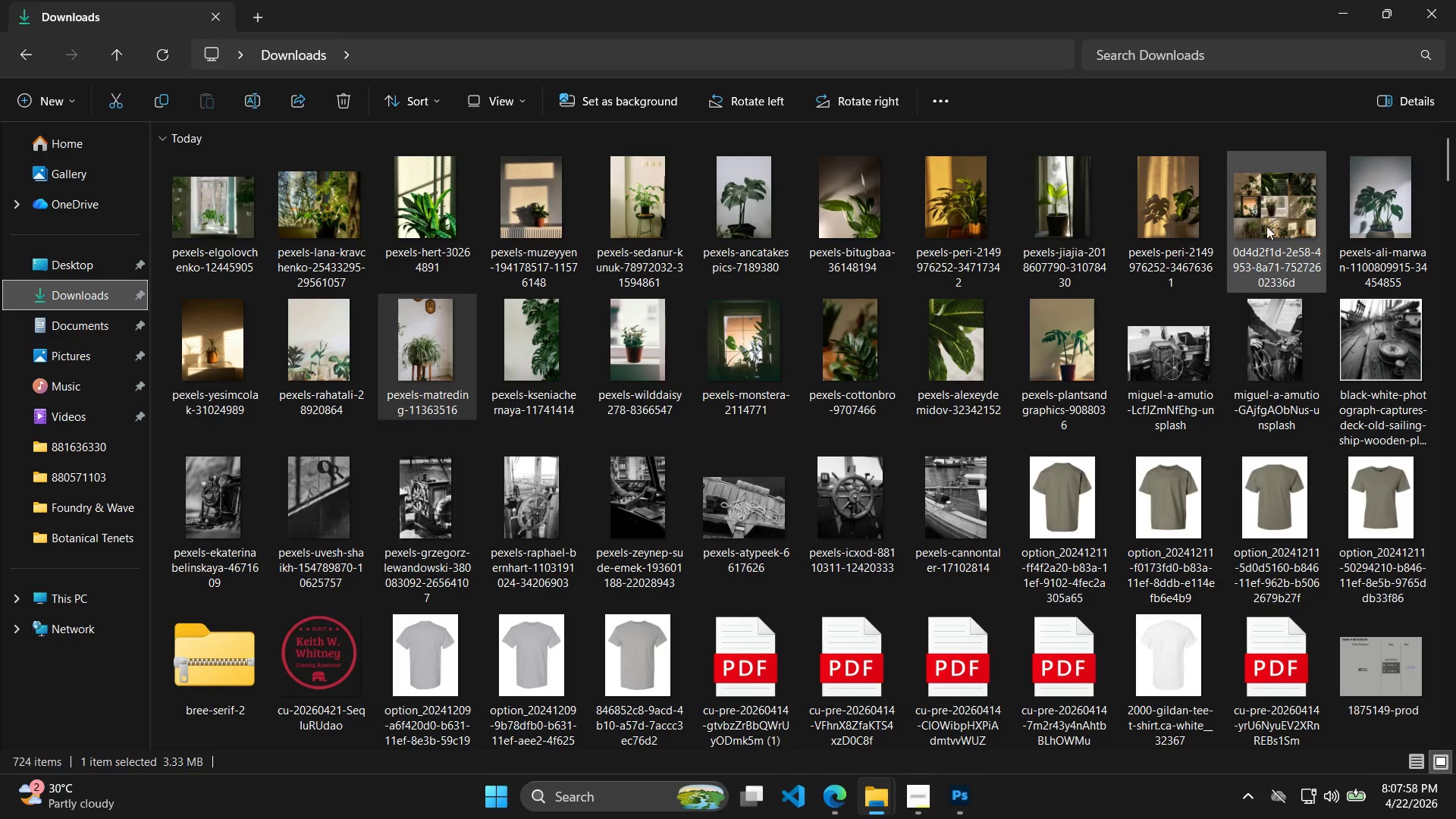 
left_click_drag(start_coordinate=[771, 343], to_coordinate=[704, 518])
 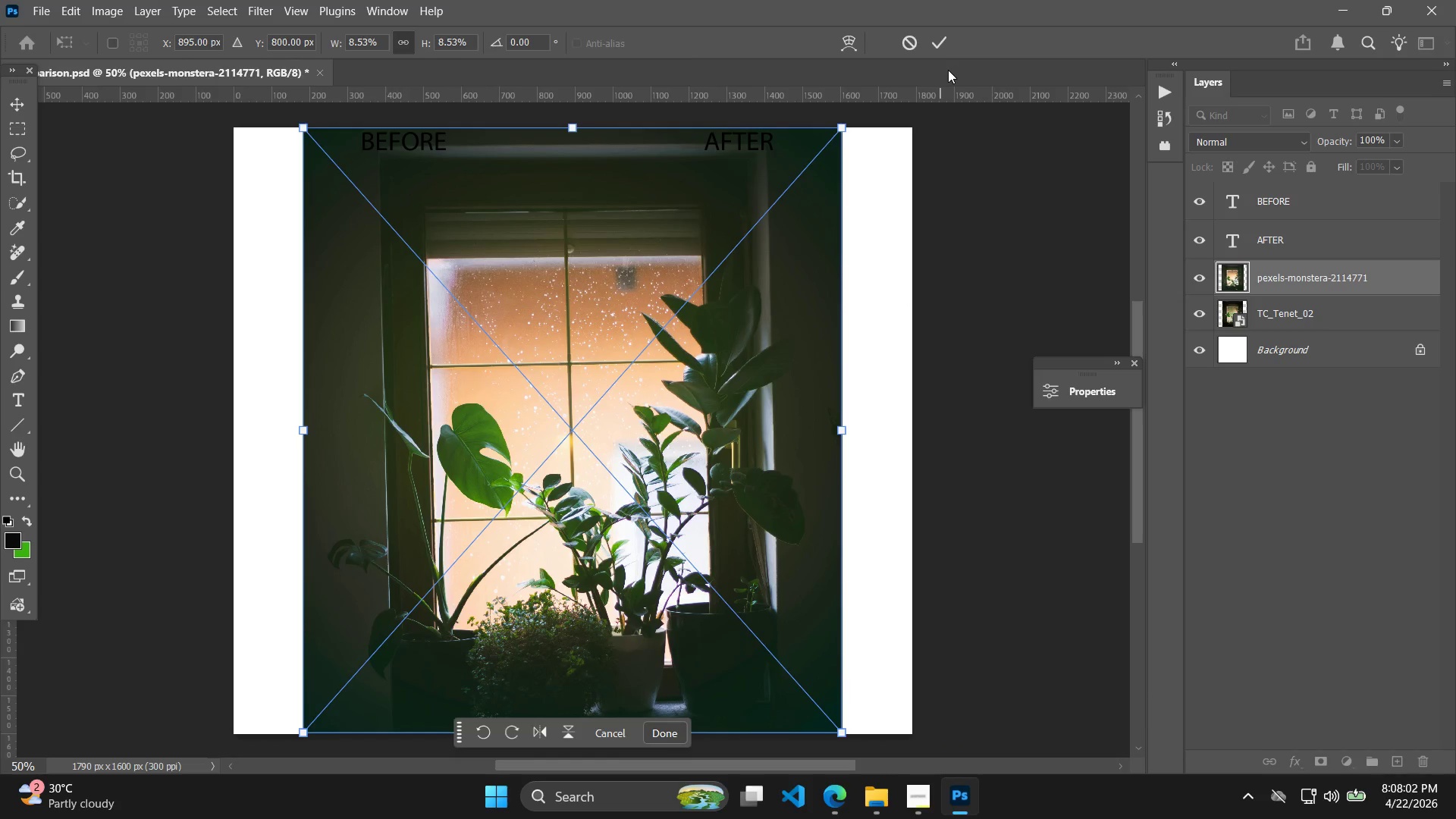 
left_click([946, 52])
 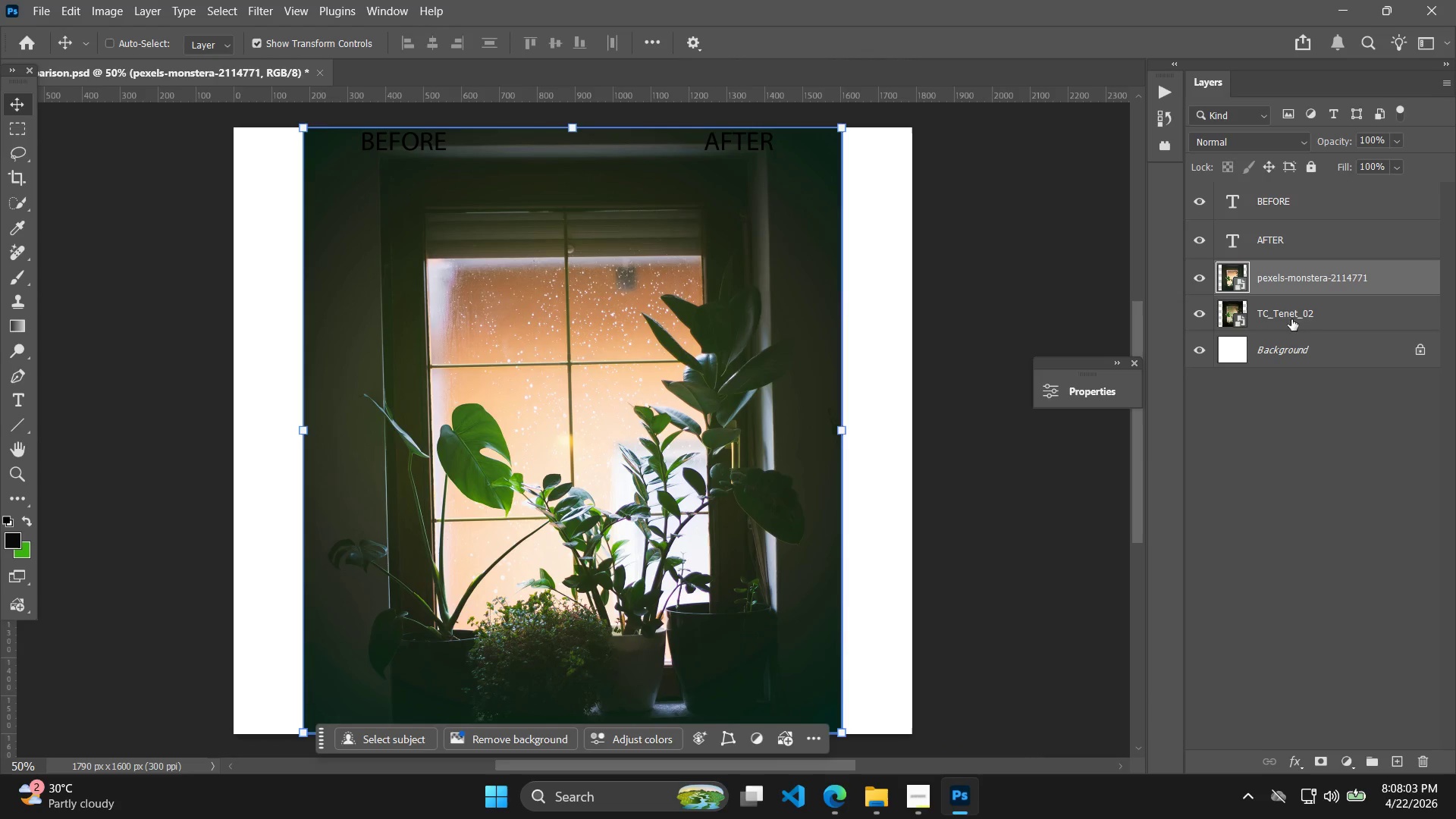 
hold_key(key=ShiftLeft, duration=0.77)
left_click([1304, 318])
 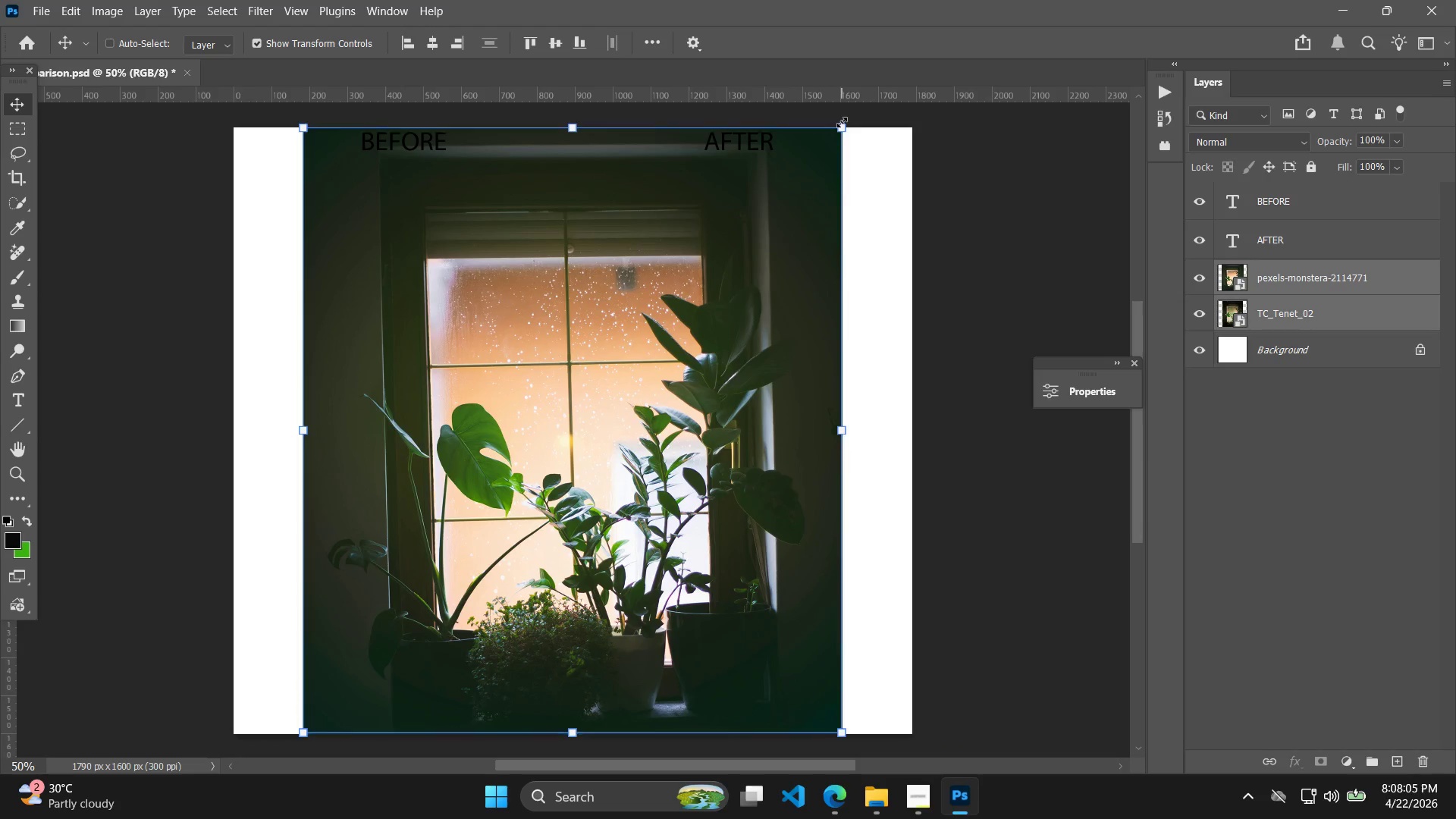 
left_click_drag(start_coordinate=[843, 130], to_coordinate=[452, 375])
 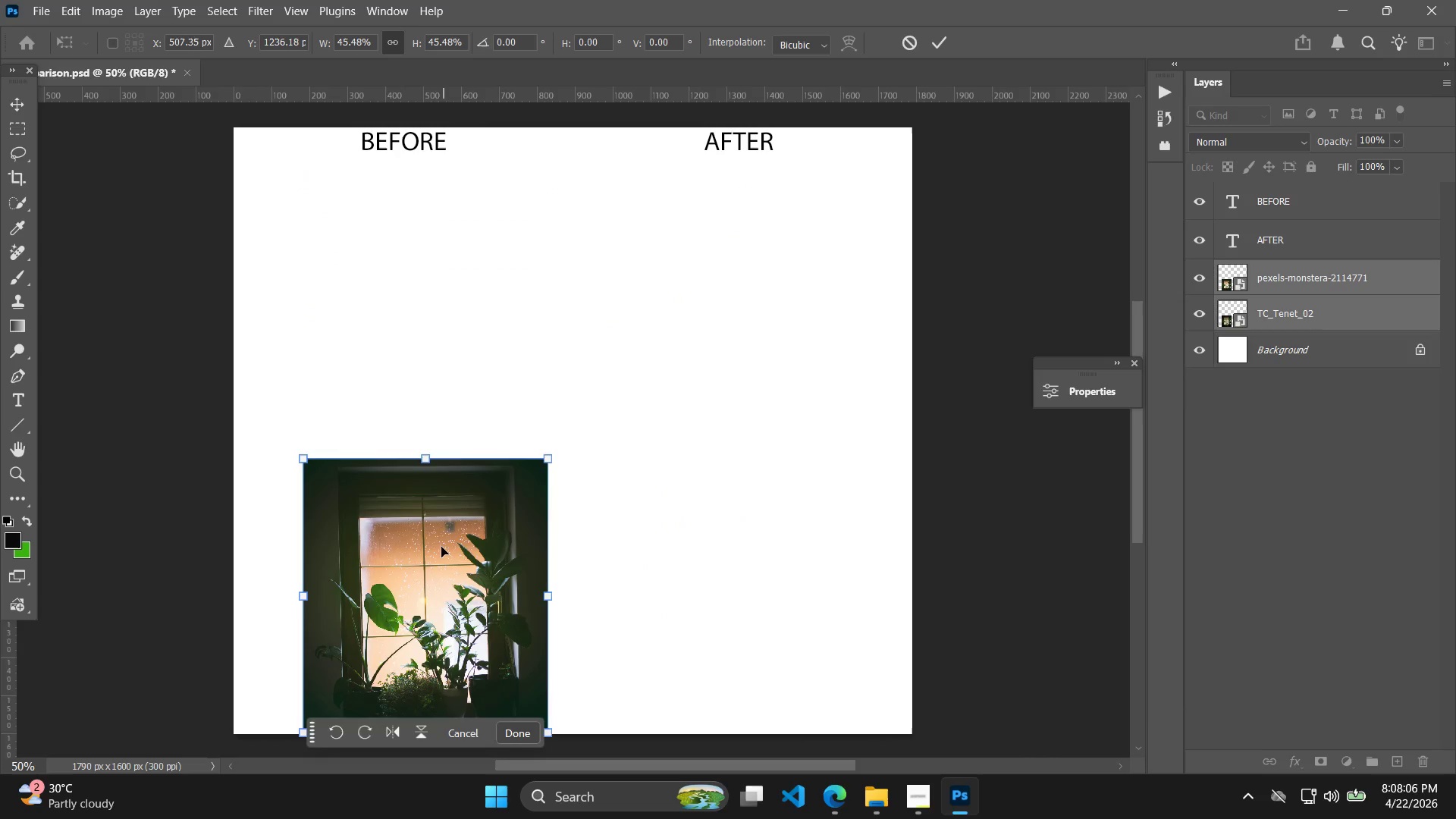 
left_click_drag(start_coordinate=[438, 541], to_coordinate=[362, 210])
 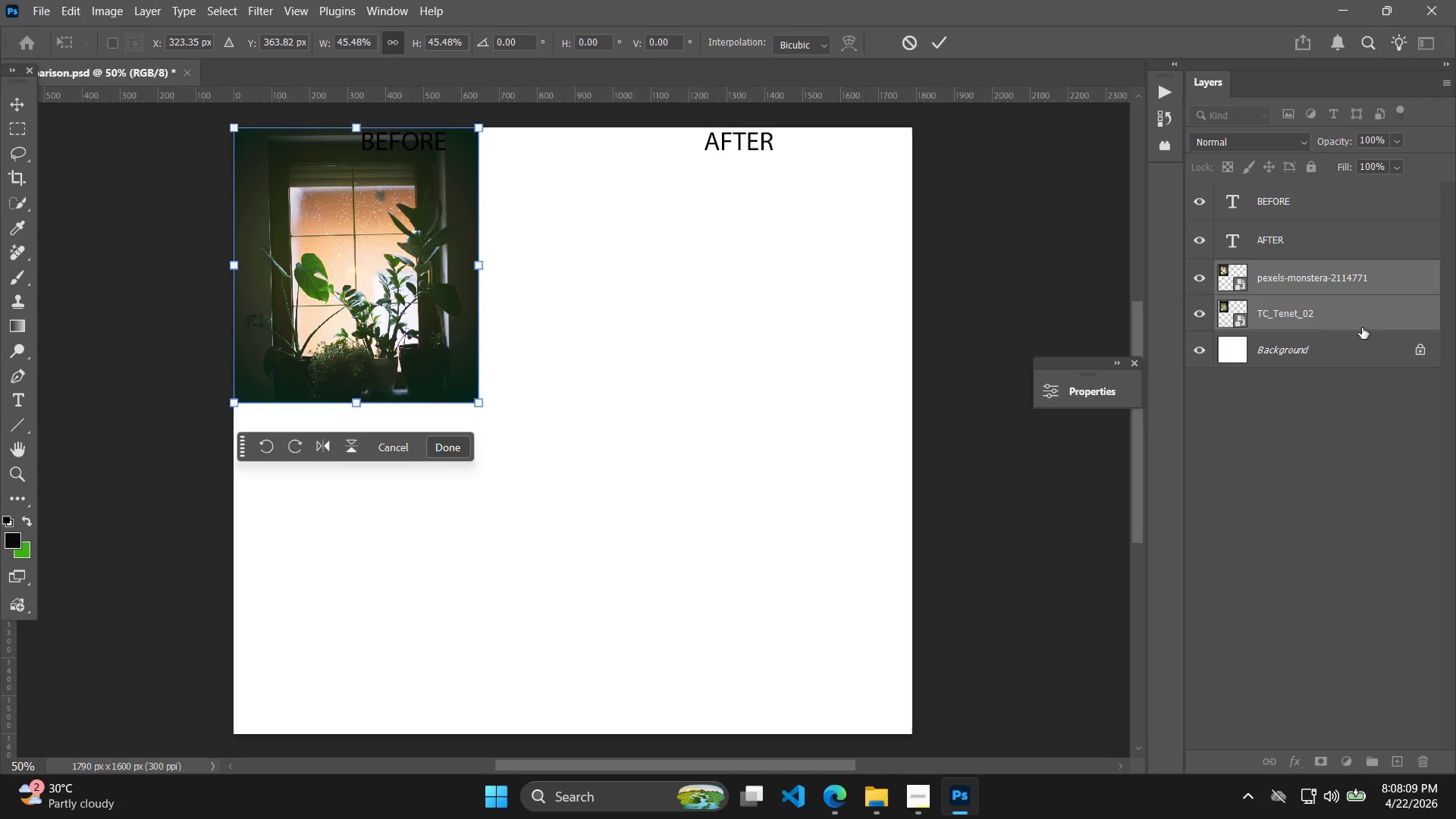 
left_click([1354, 305])
 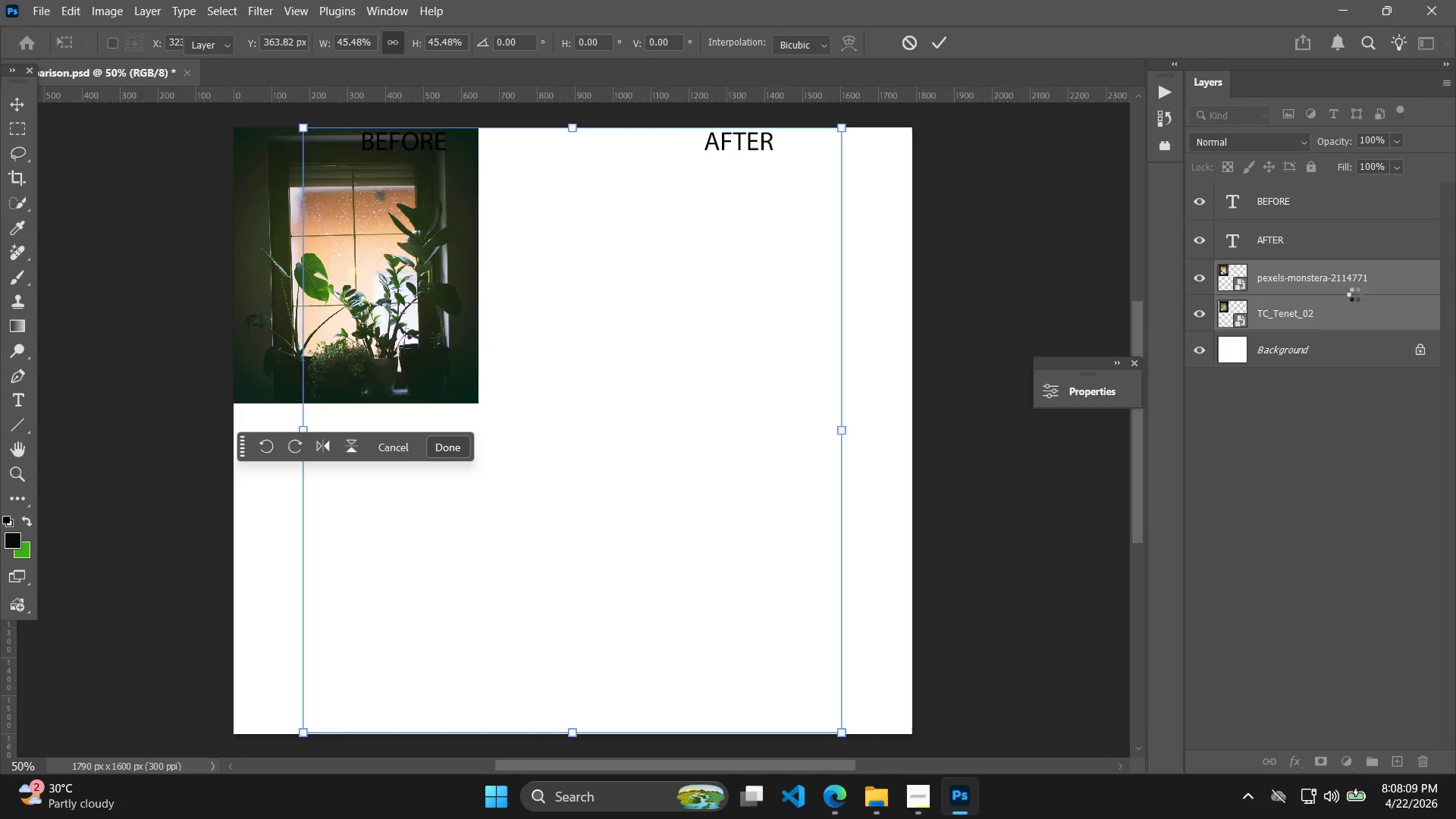 
left_click([1360, 290])
 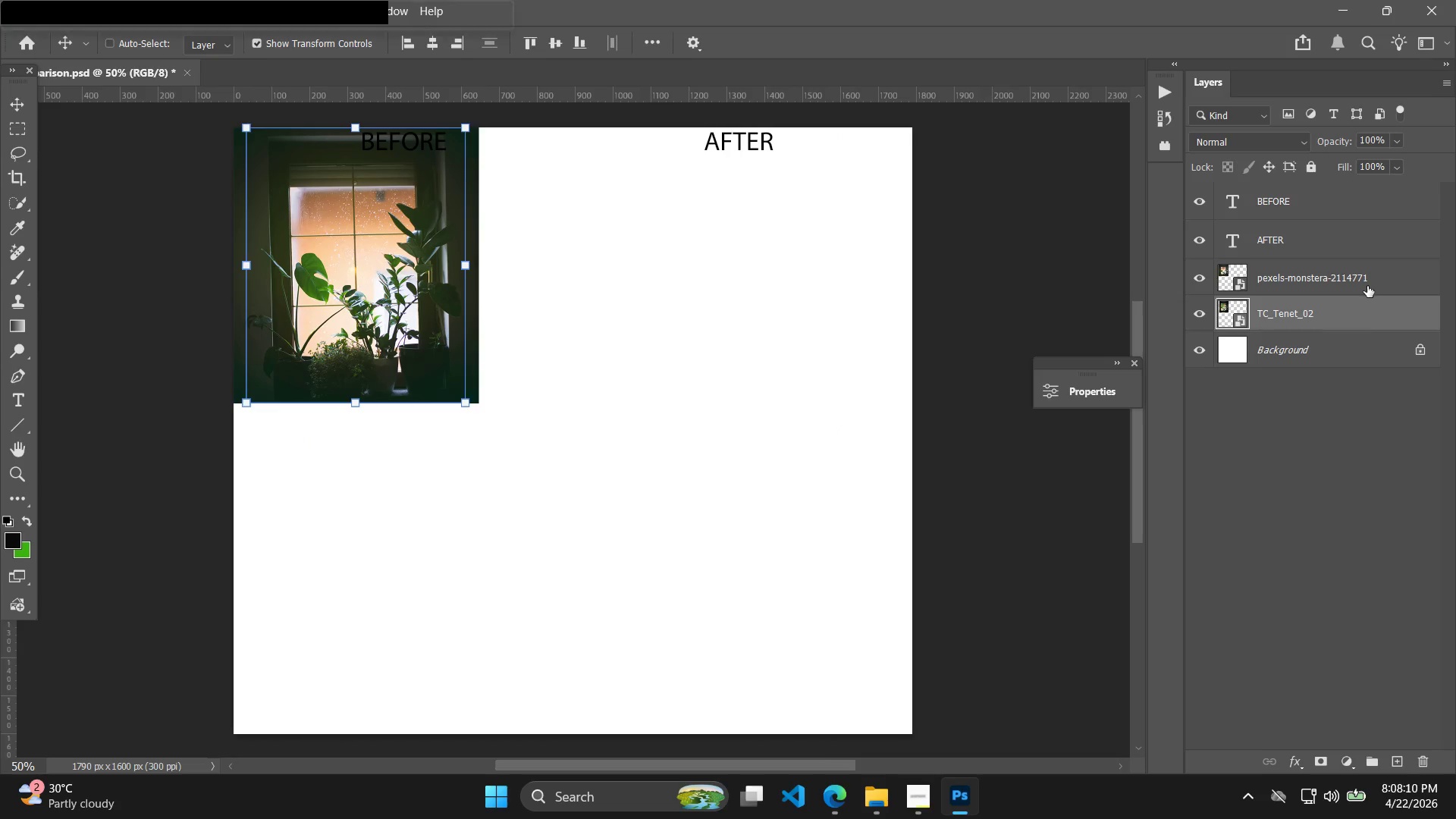 
left_click([1360, 284])
 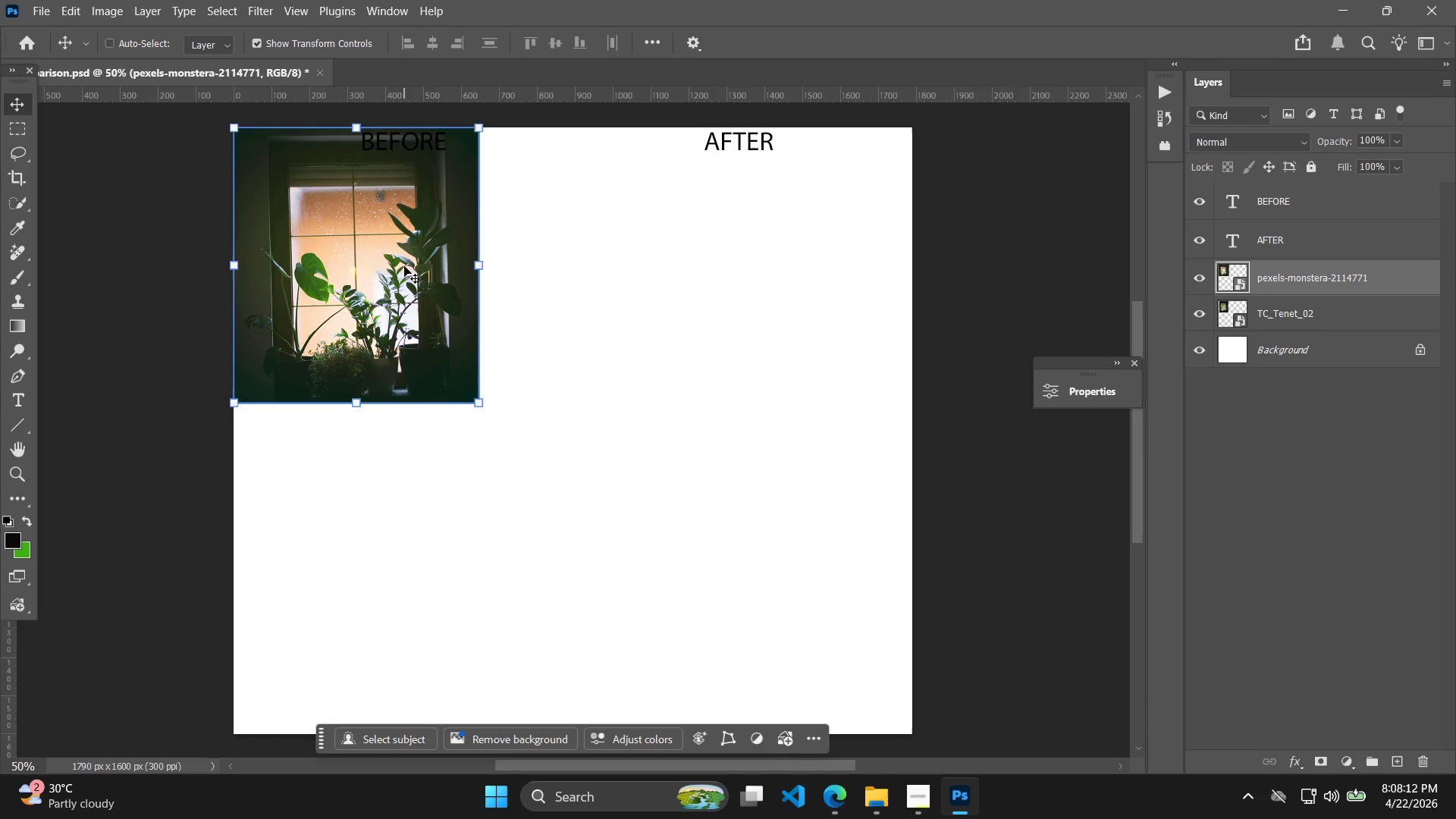 
left_click([1300, 313])
 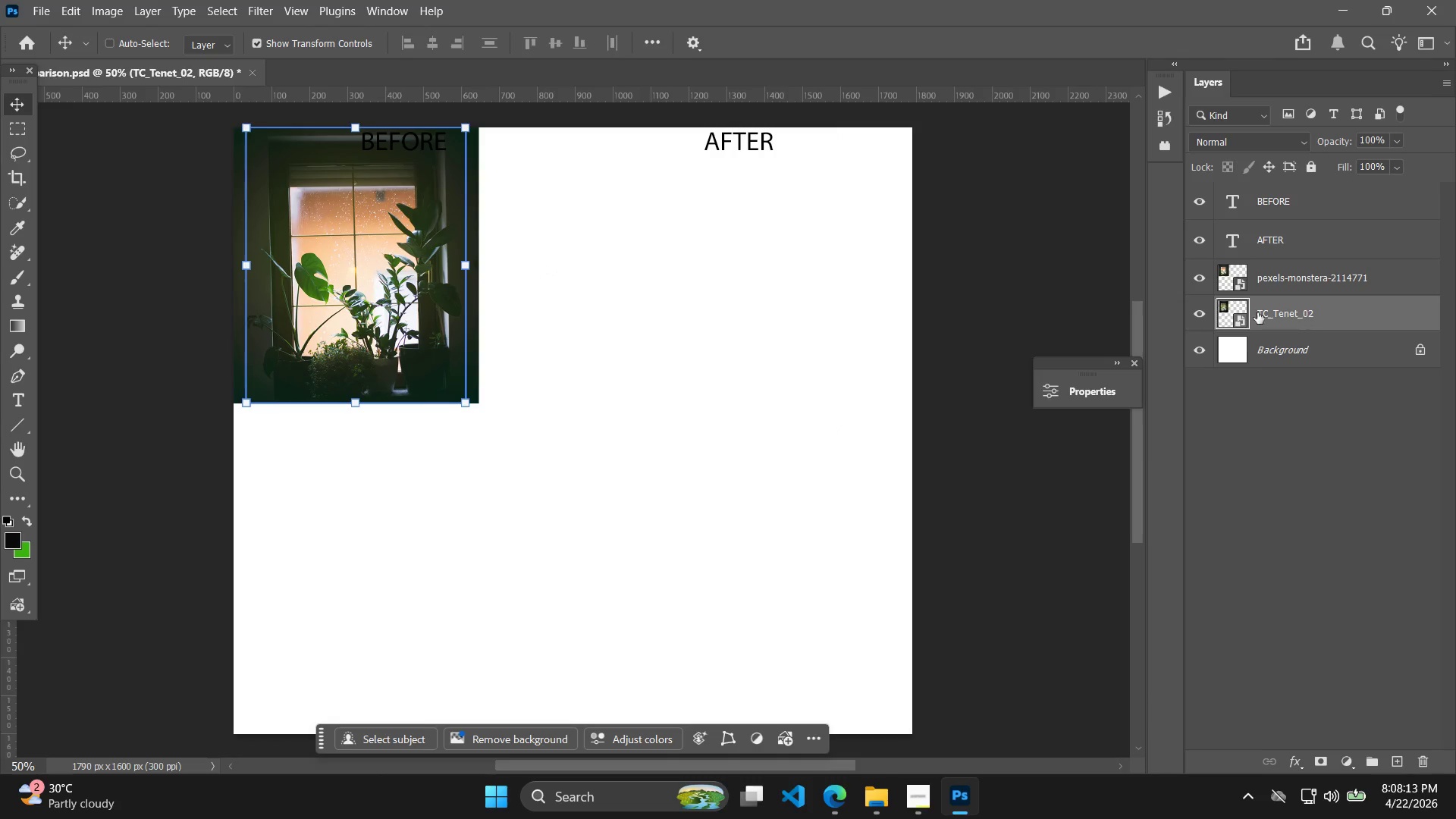 
hold_key(key=ShiftLeft, duration=3.14)
left_click_drag(start_coordinate=[406, 281], to_coordinate=[639, 302])
 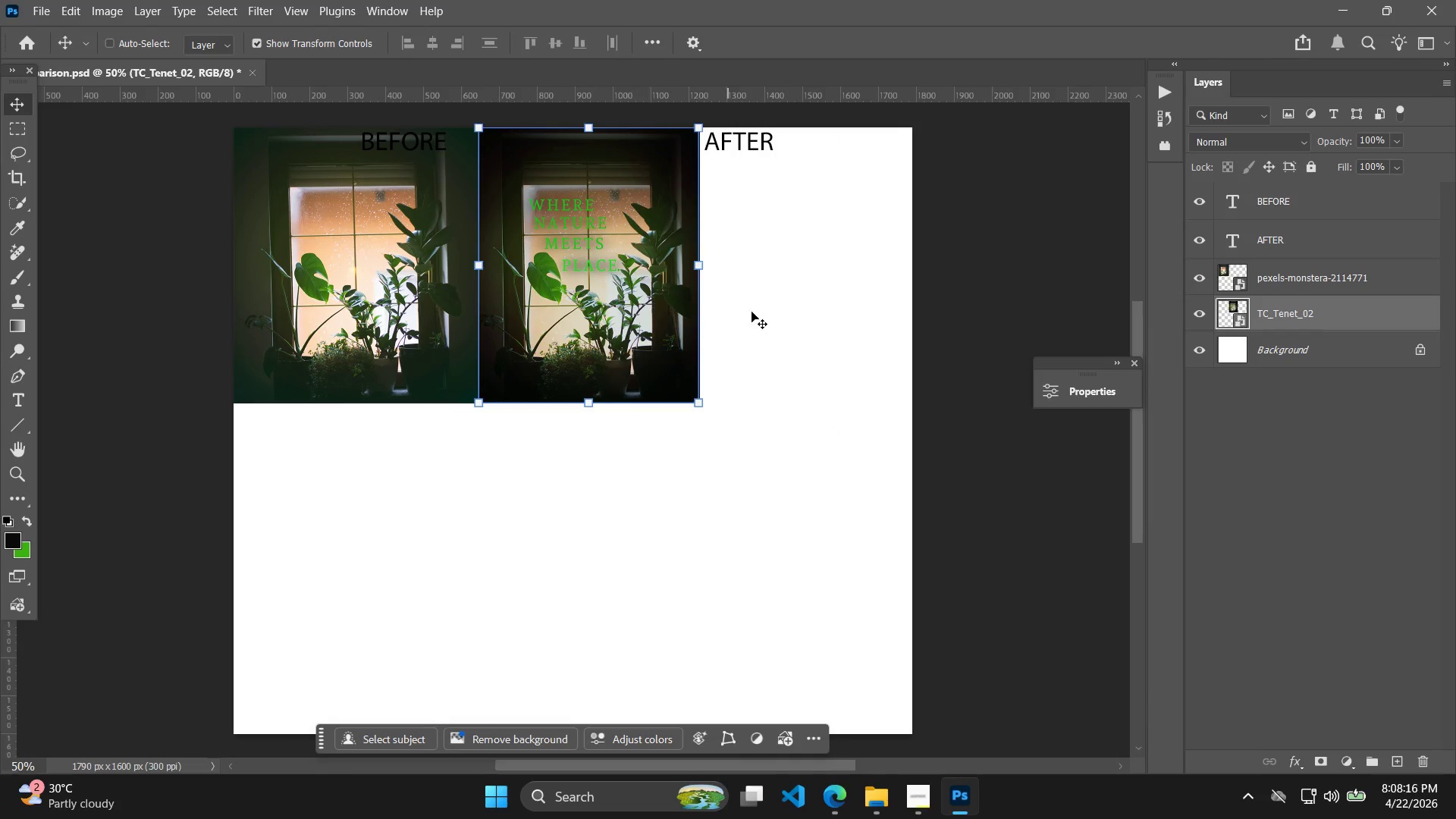 
left_click([789, 314])
 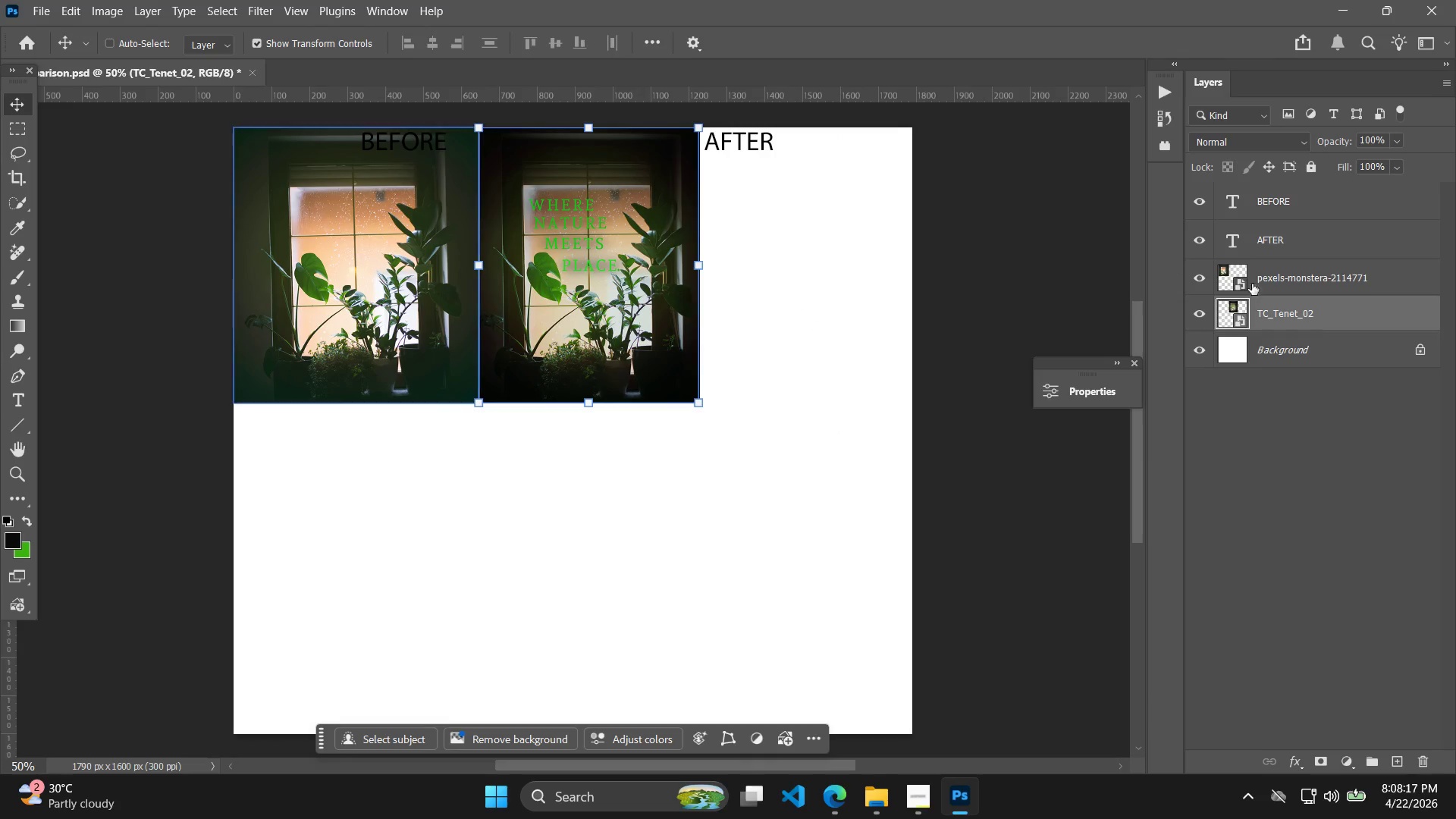 
left_click([1293, 234])
 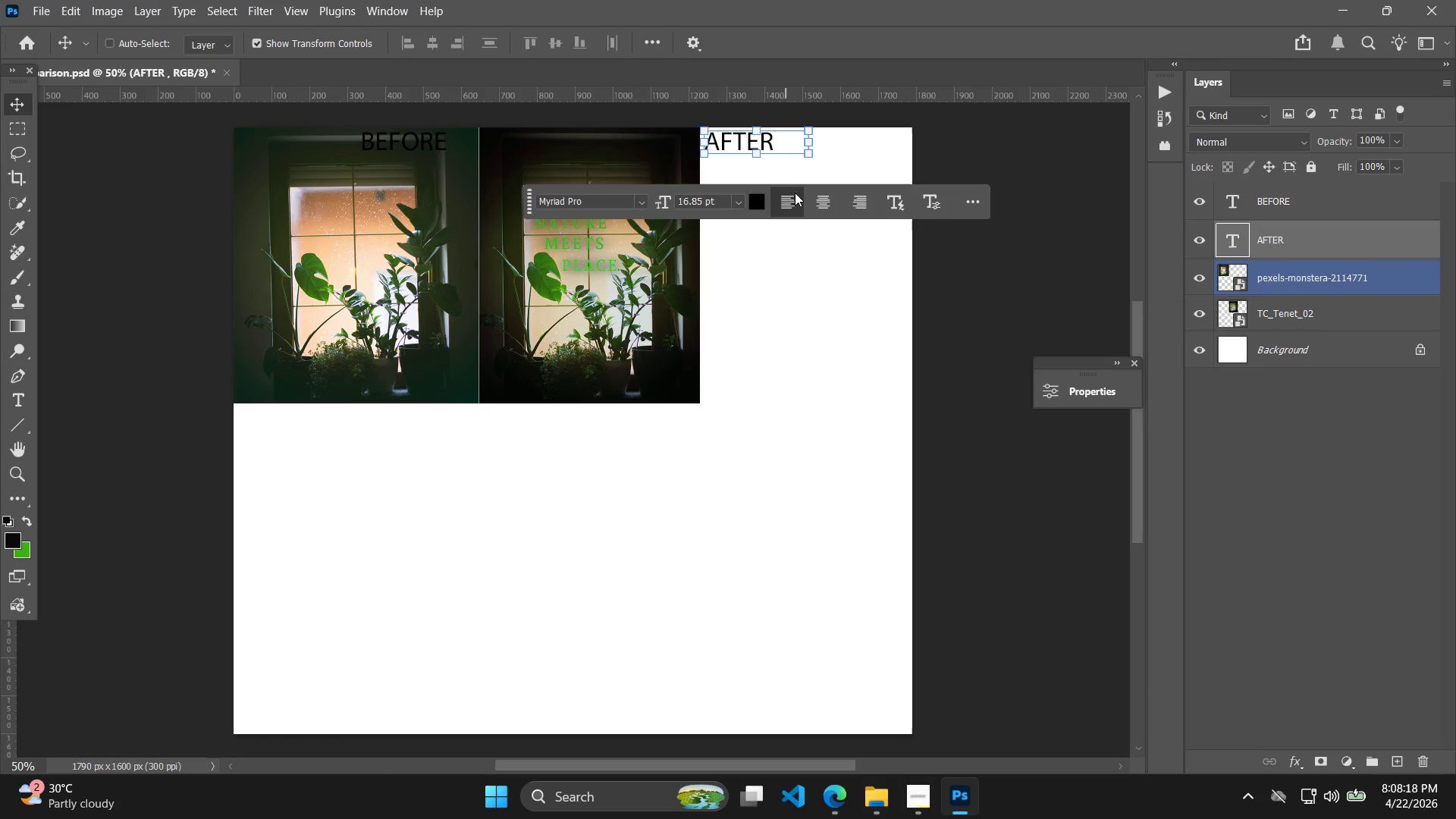 
left_click([756, 206])
 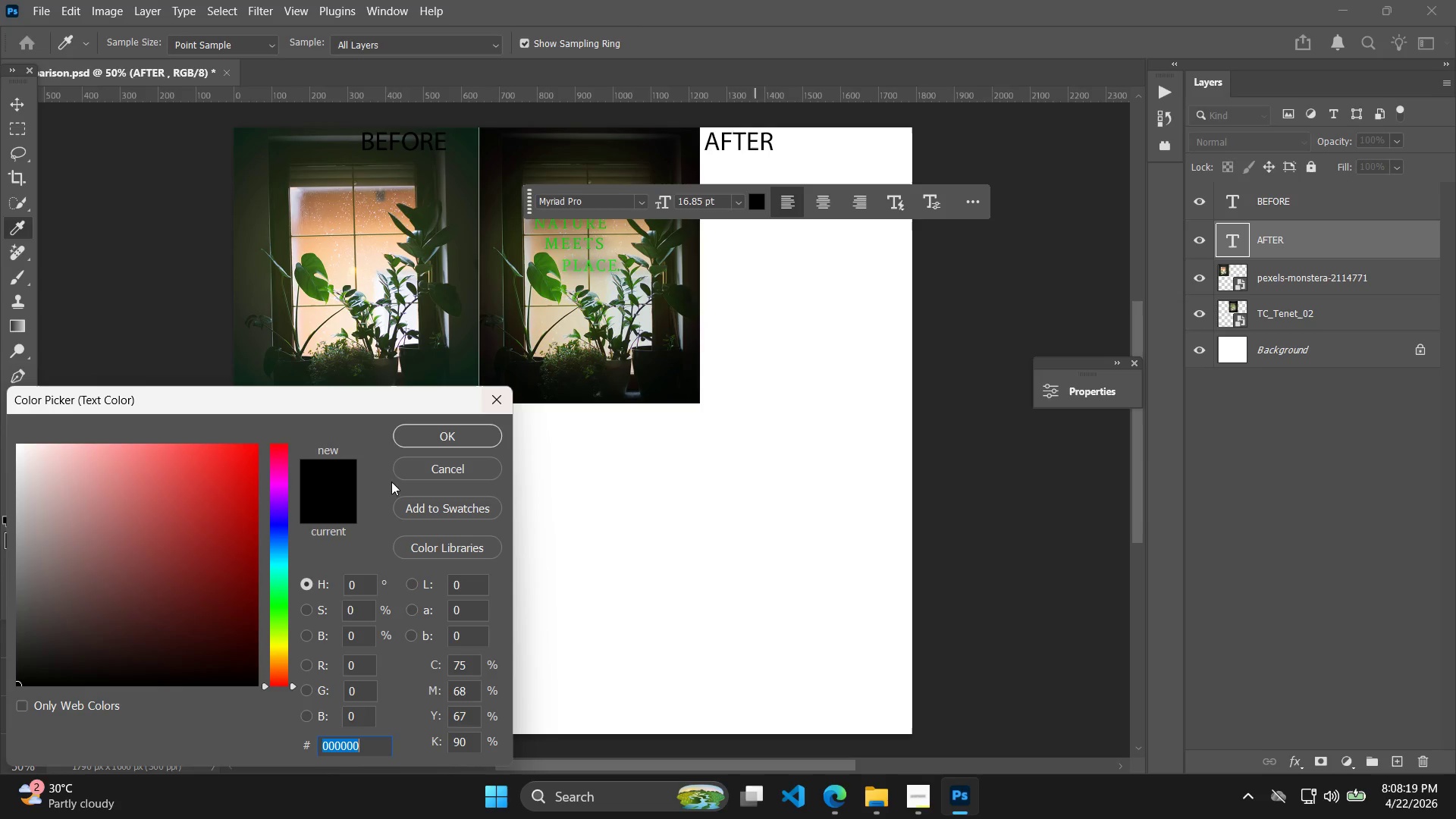 
left_click_drag(start_coordinate=[175, 499], to_coordinate=[2, 334])
 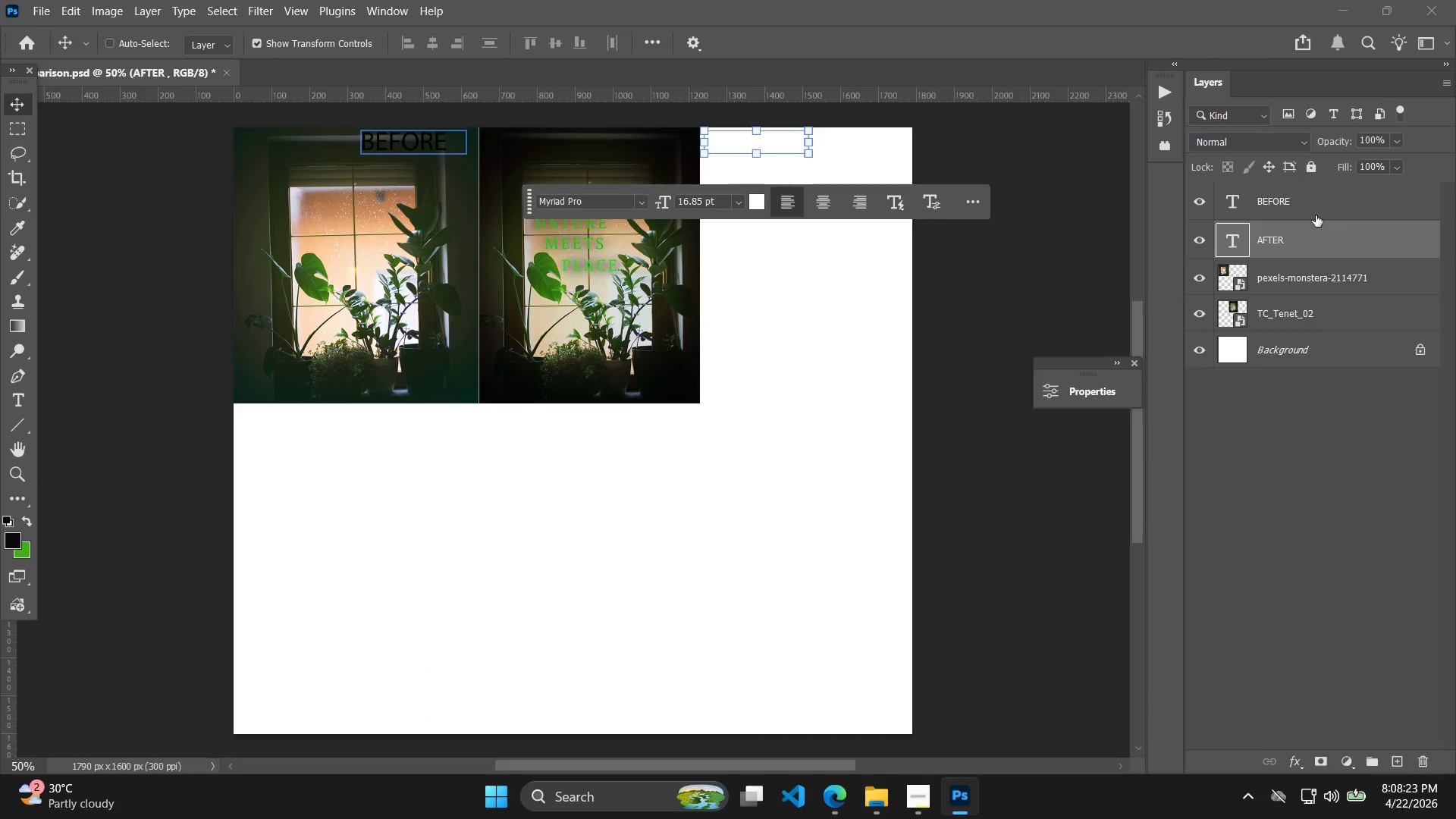 
left_click_drag(start_coordinate=[769, 149], to_coordinate=[560, 150])
 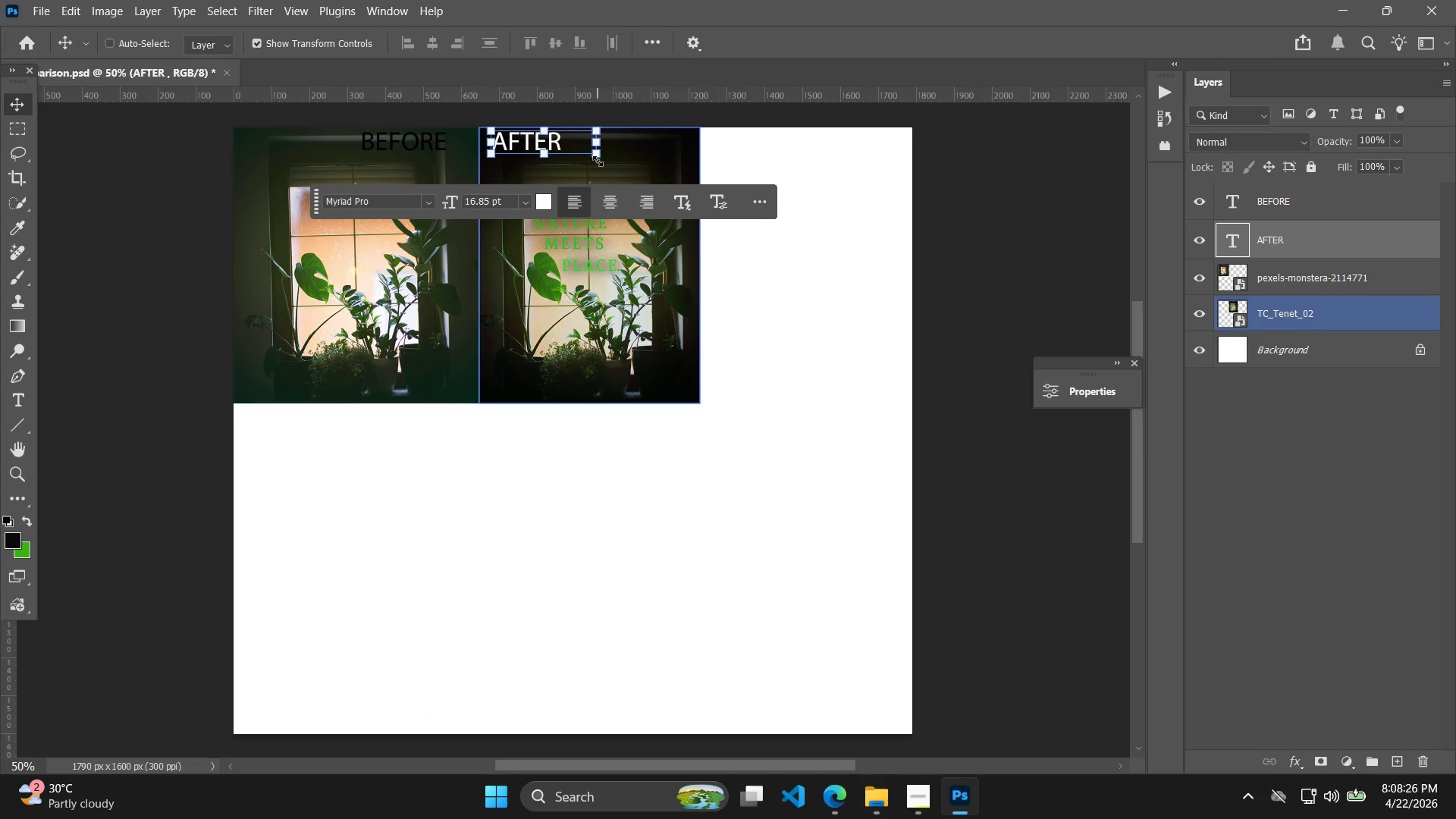 
left_click_drag(start_coordinate=[596, 157], to_coordinate=[580, 154])
 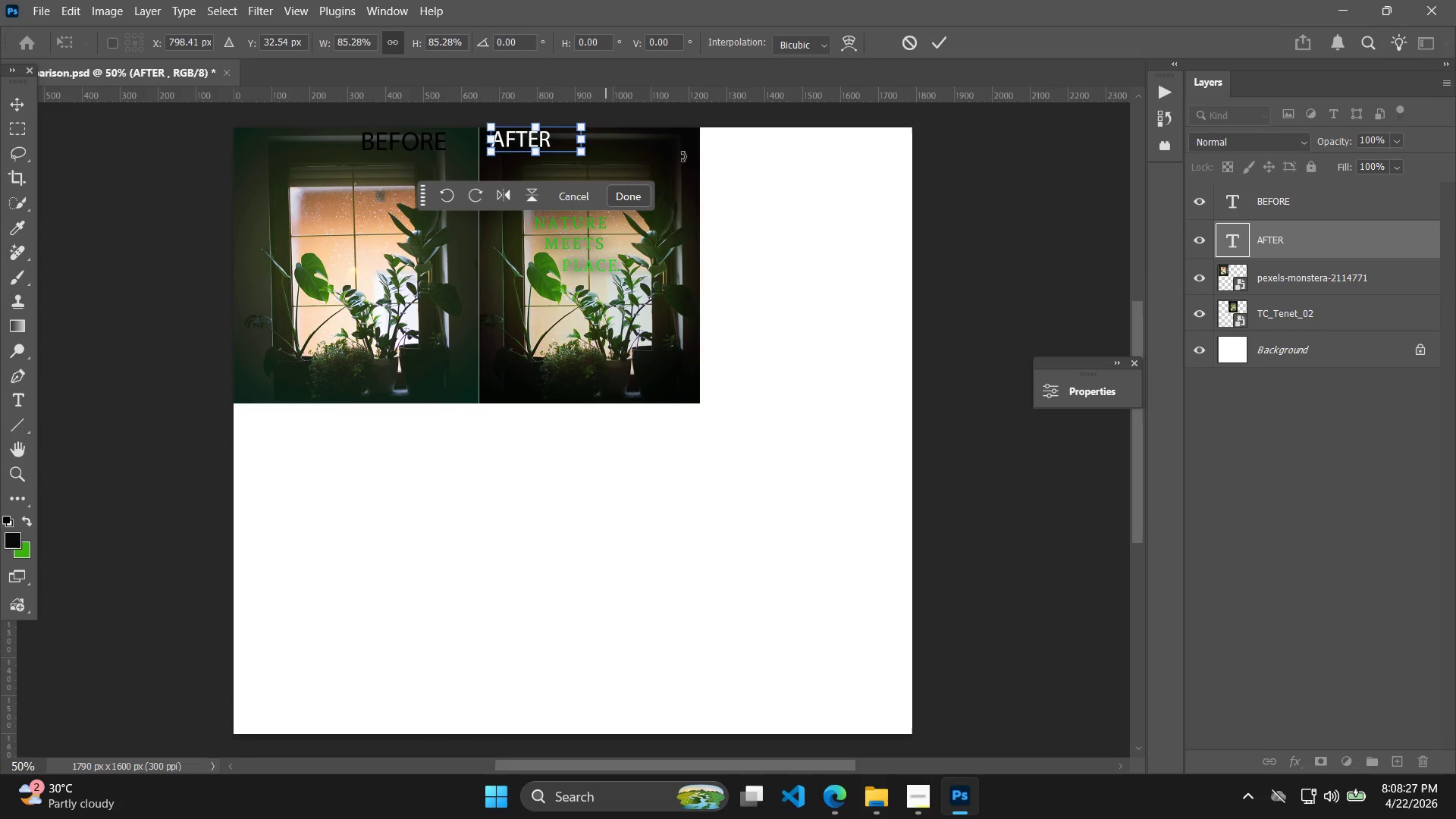 
key(Control+Z)
 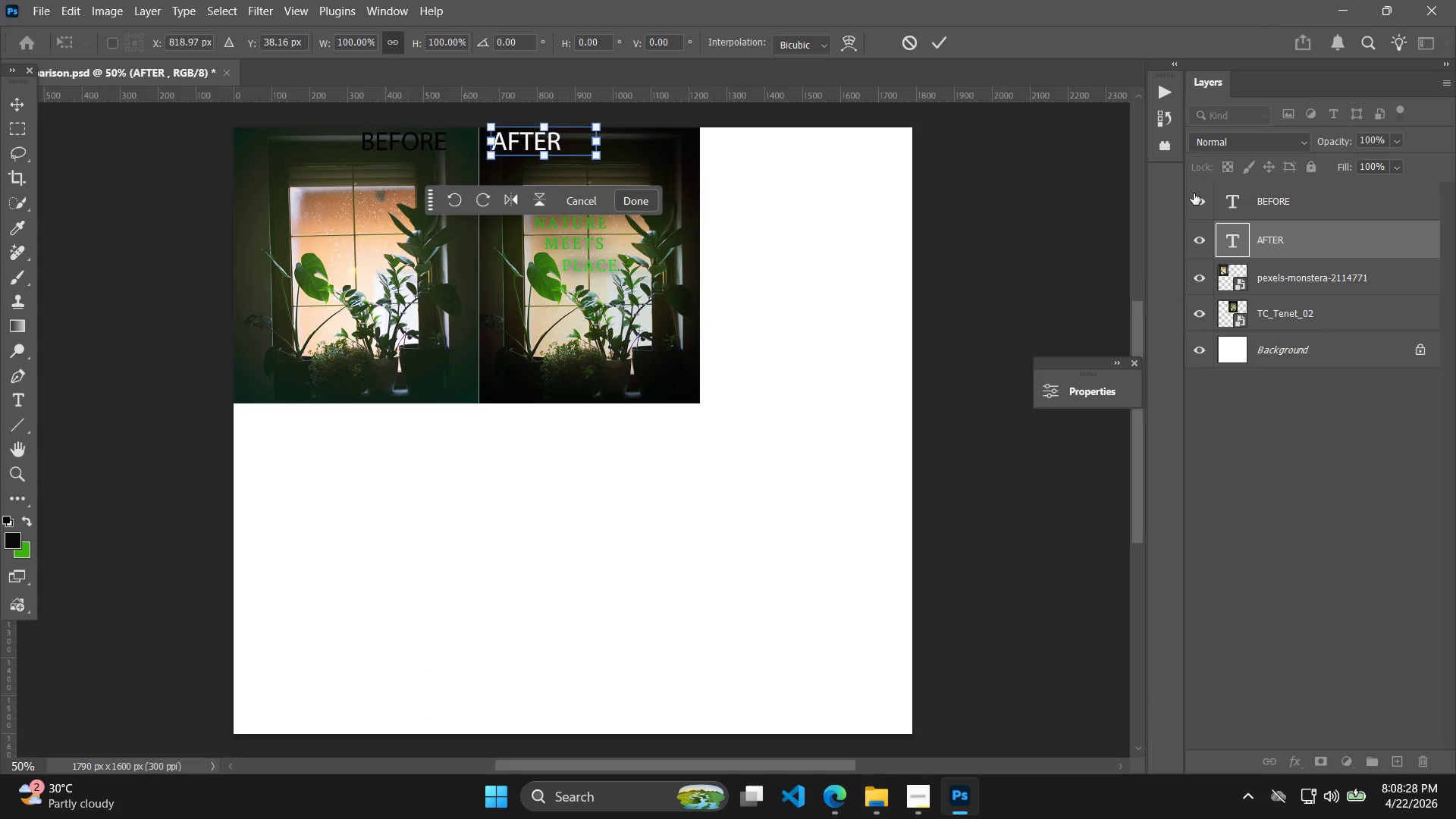 
left_click([1257, 200])
 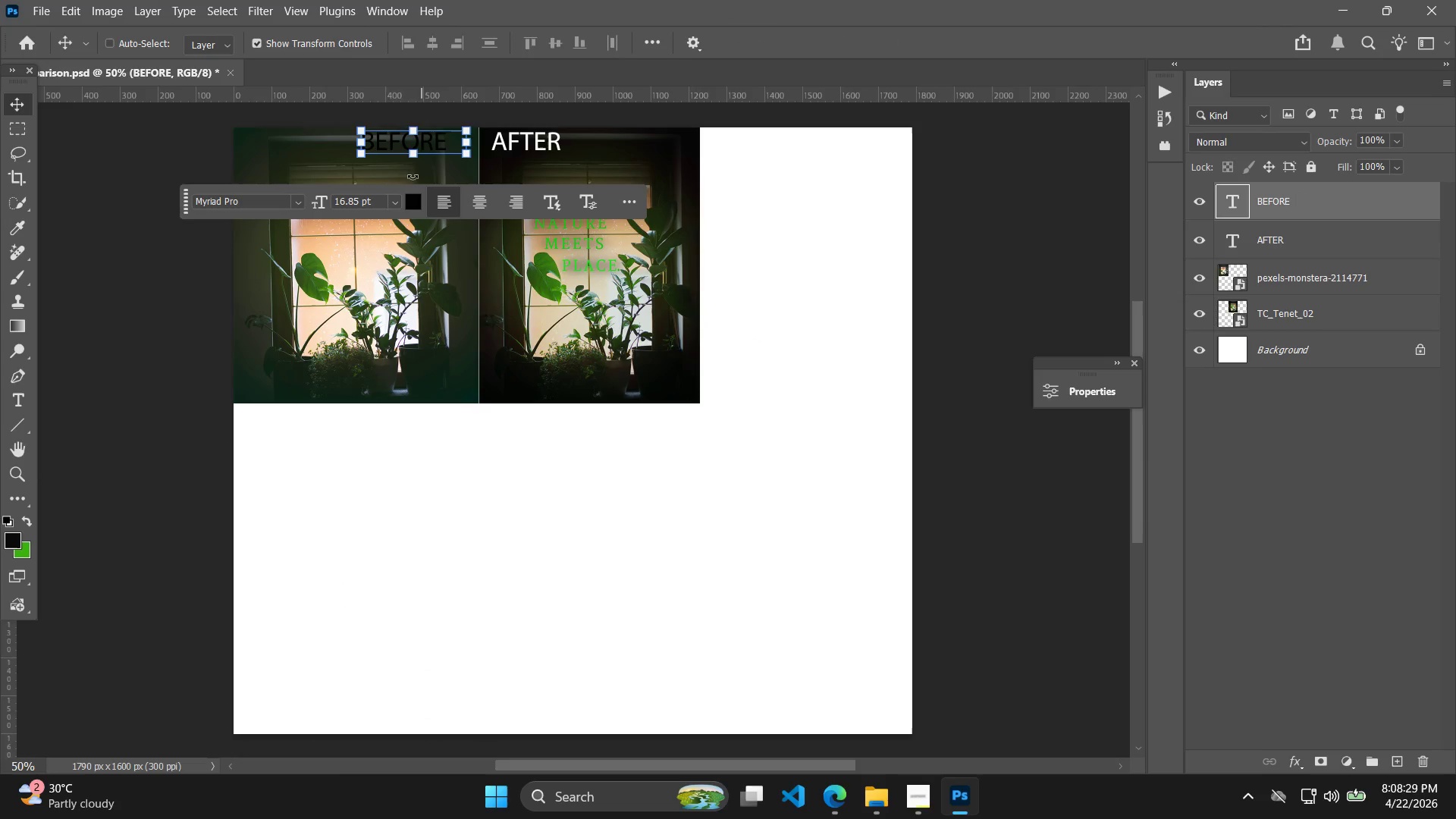 
left_click_drag(start_coordinate=[413, 194], to_coordinate=[0, 347])
 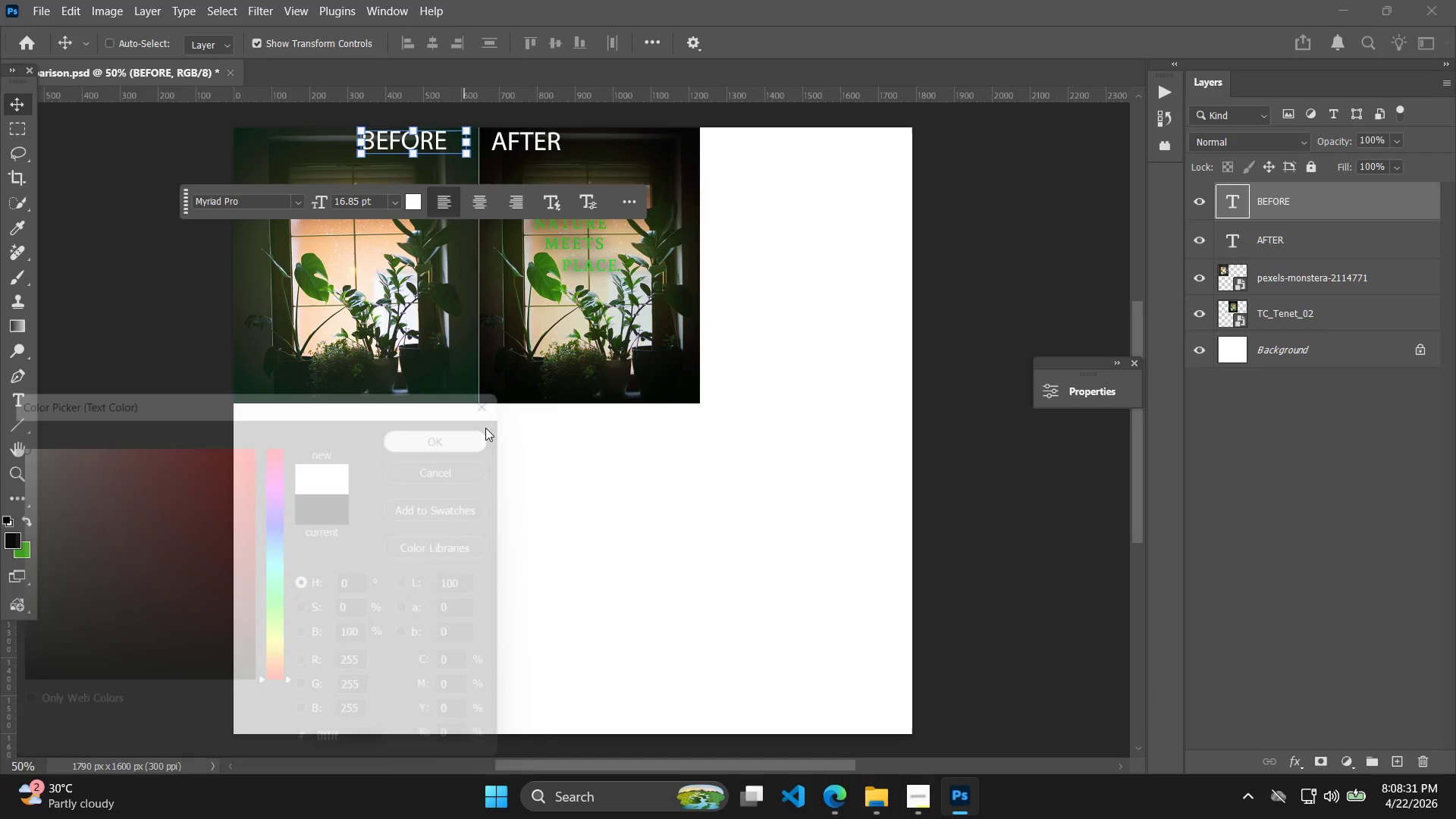 
hold_key(key=ShiftLeft, duration=0.73)
 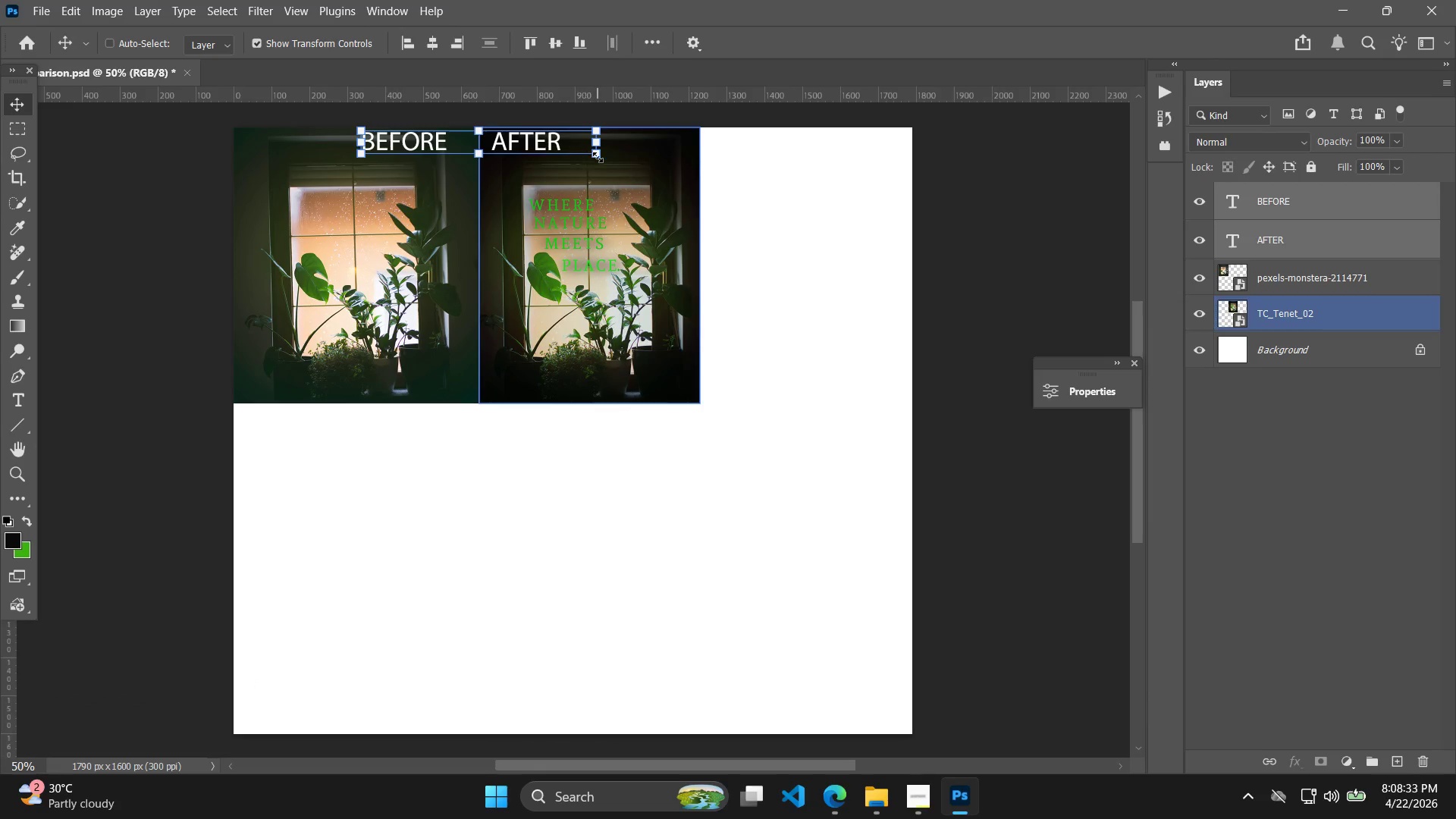 
left_click_drag(start_coordinate=[595, 157], to_coordinate=[509, 156])
 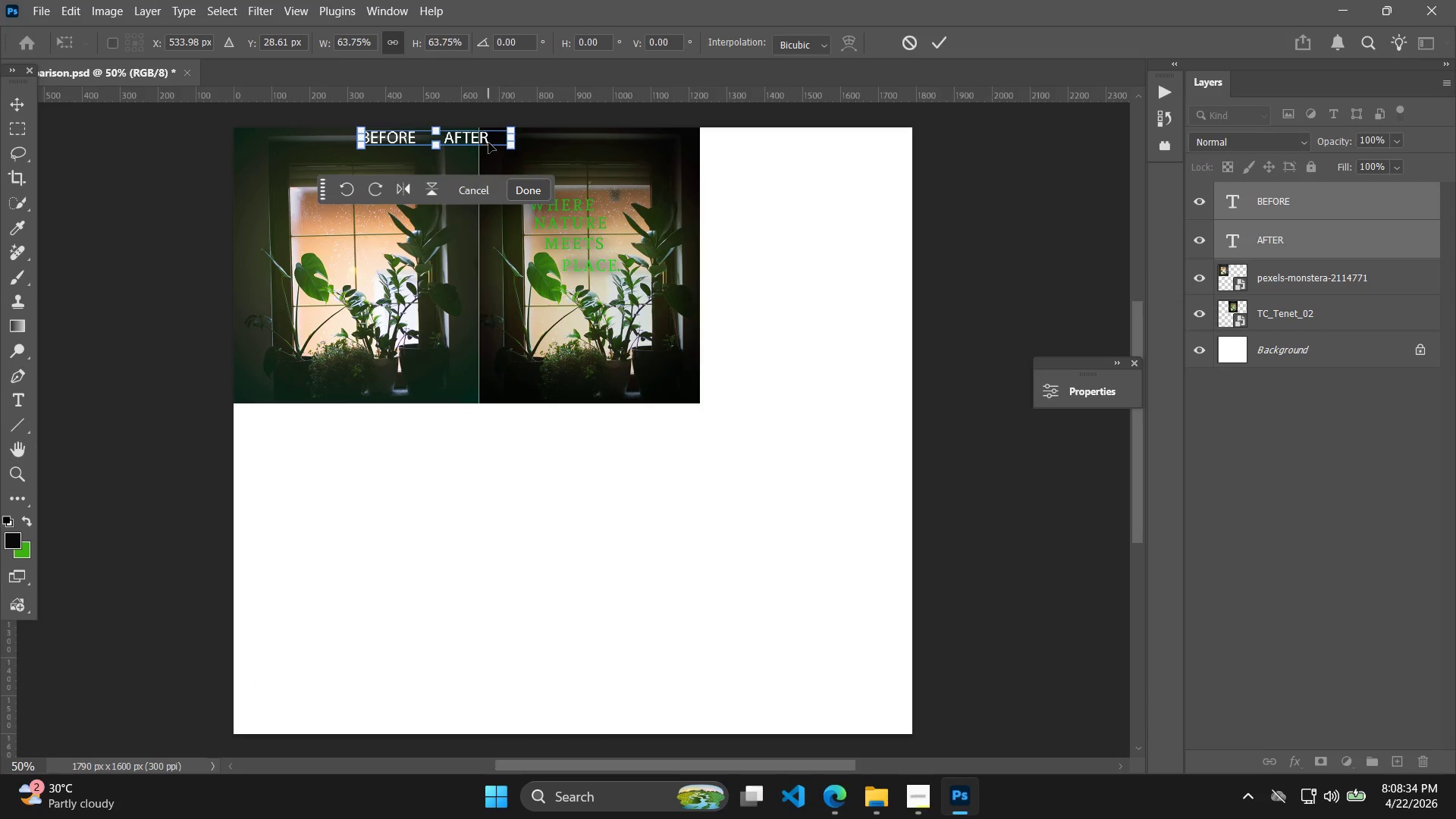 
left_click_drag(start_coordinate=[487, 143], to_coordinate=[529, 156])
 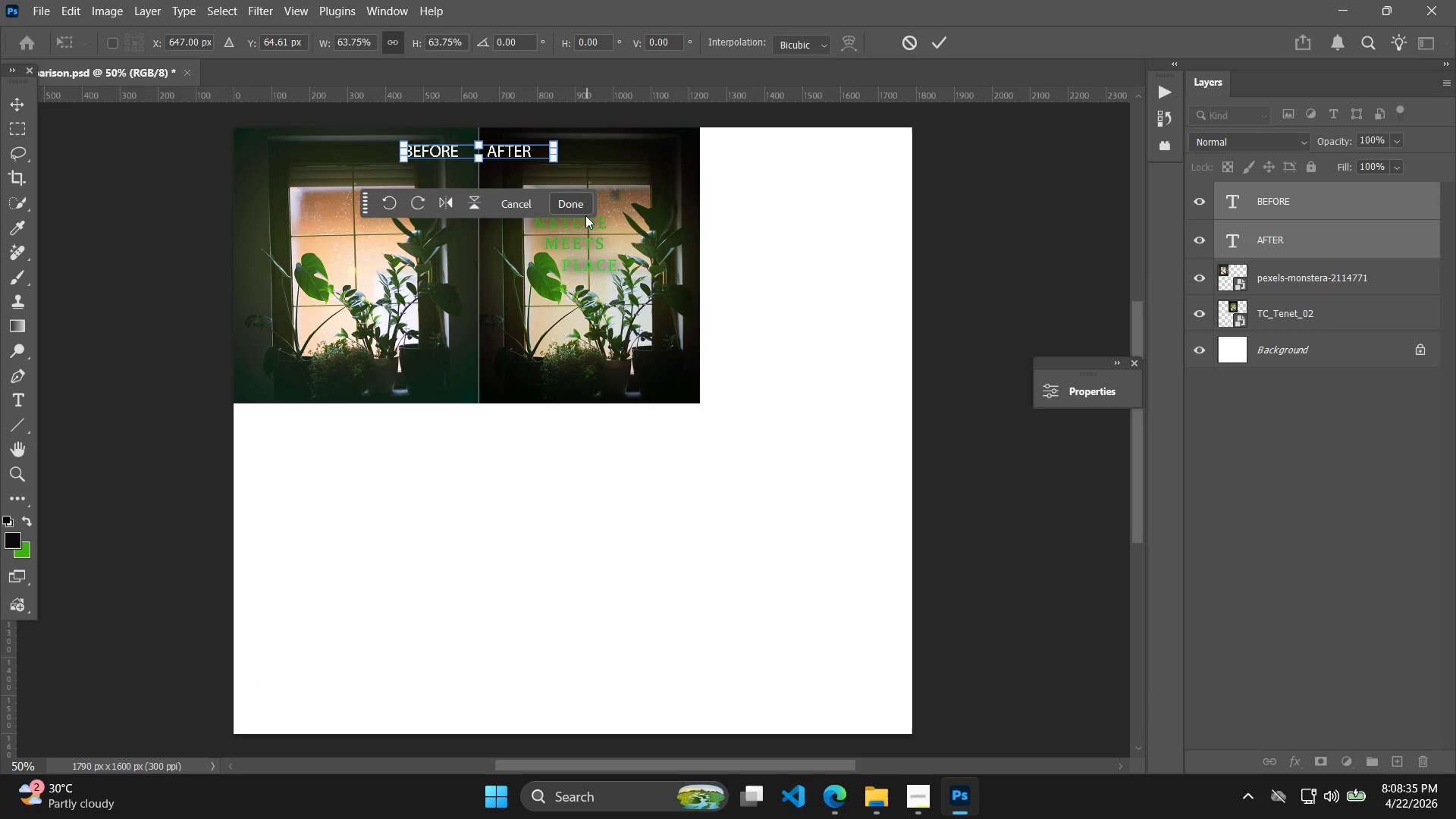 
left_click([579, 199])
 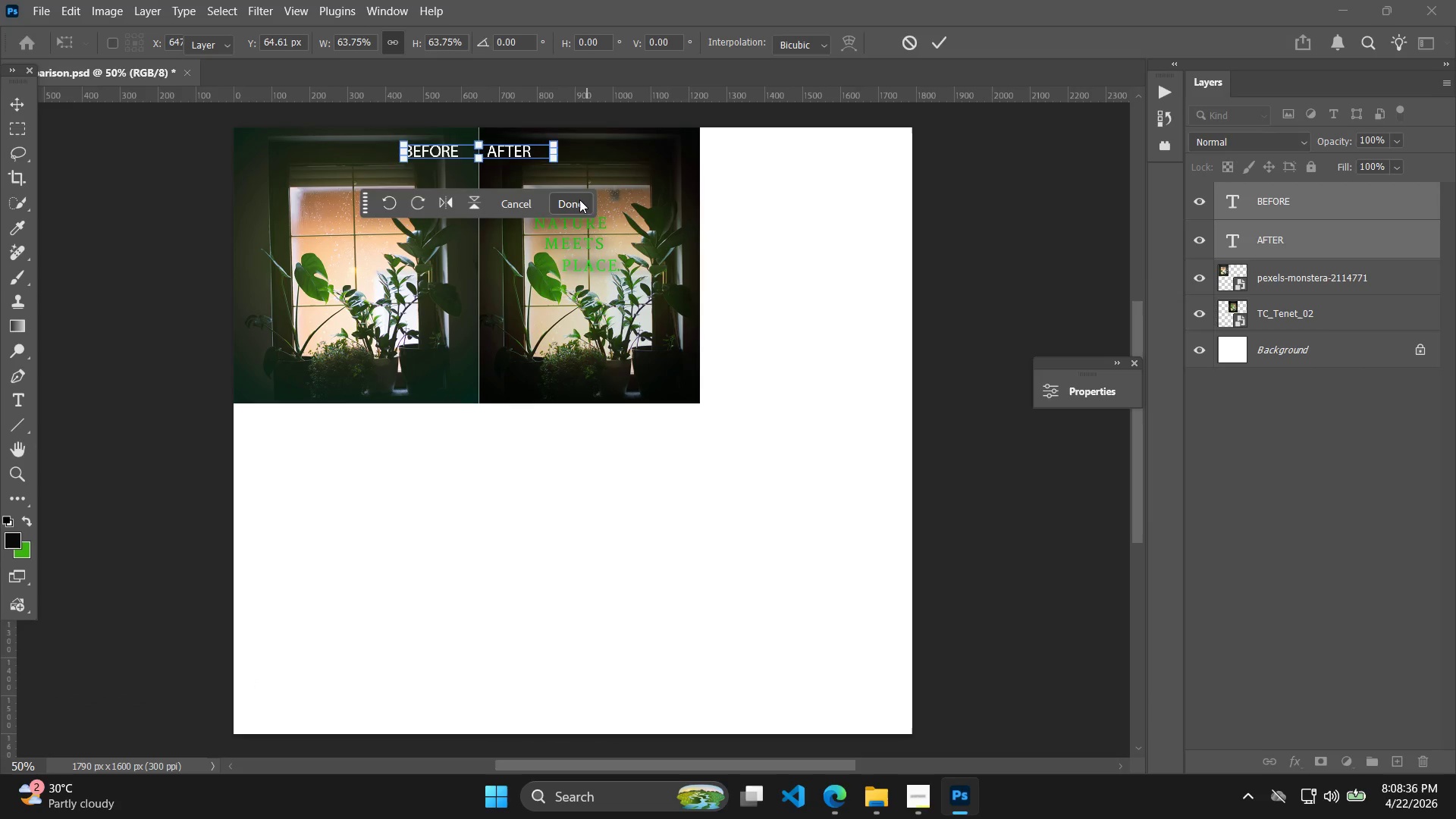 
hold_key(key=AltLeft, duration=0.53)
 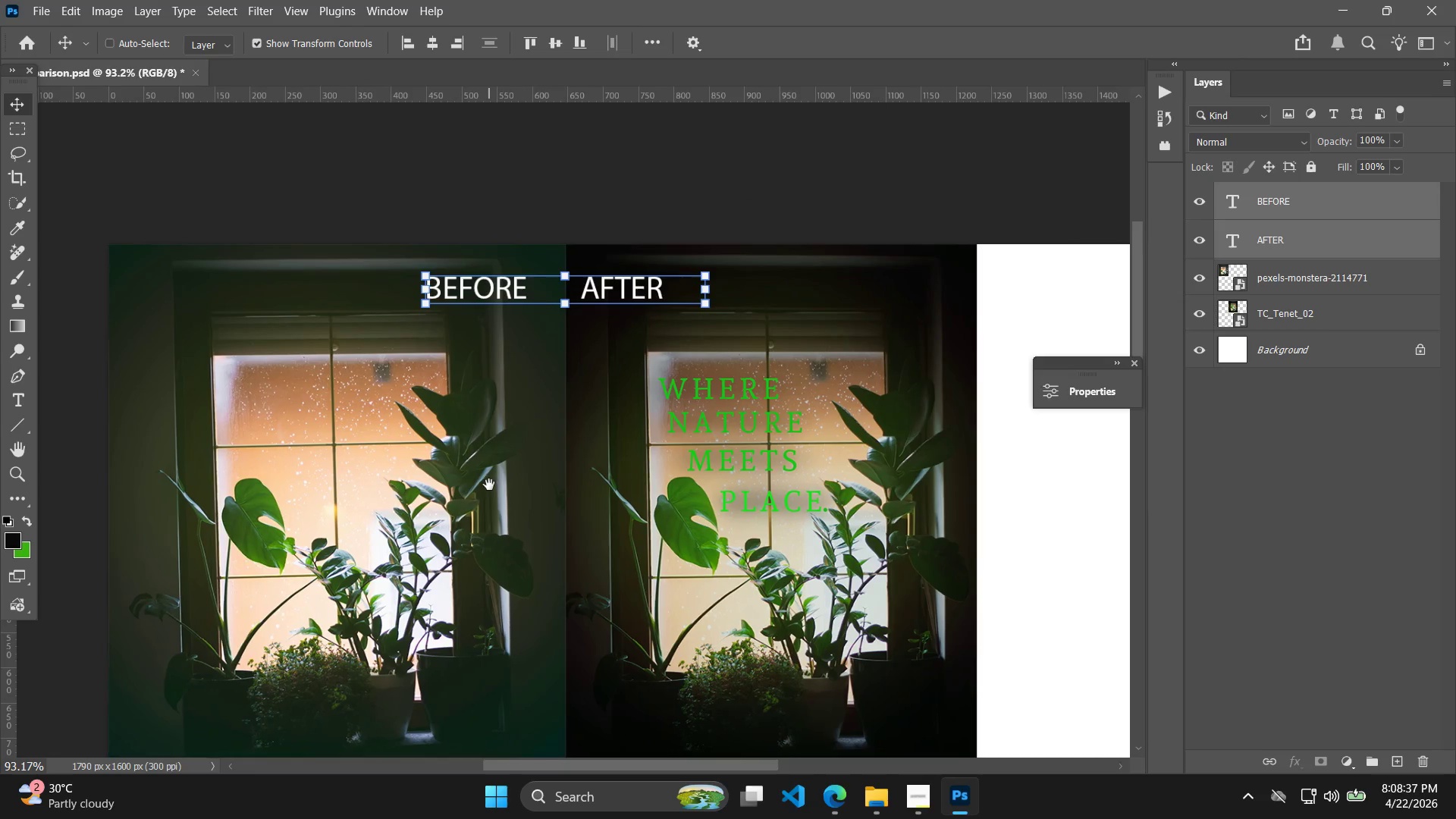 
hold_key(key=Space, duration=0.41)
 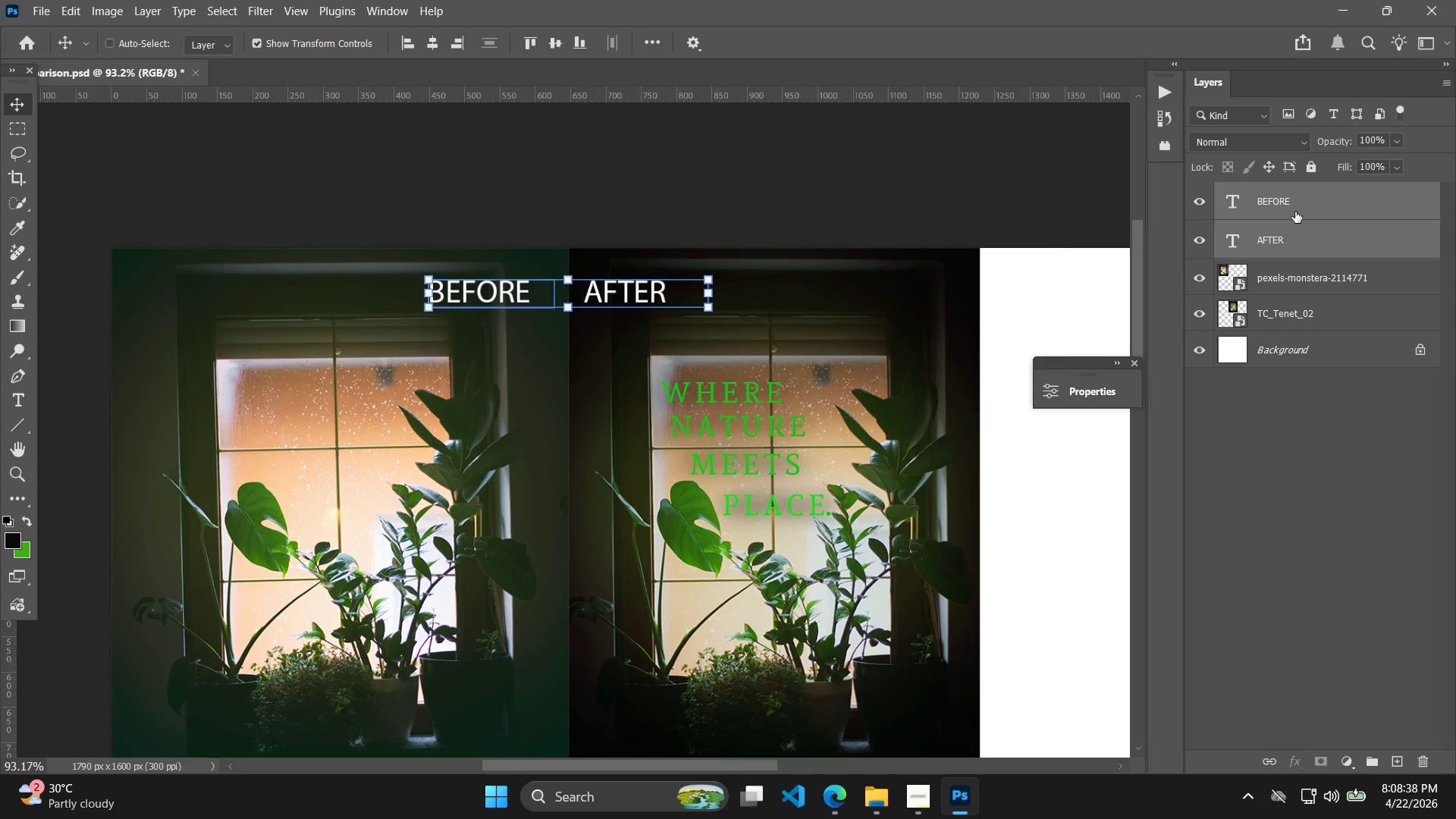 
left_click_drag(start_coordinate=[419, 340], to_coordinate=[489, 485])
 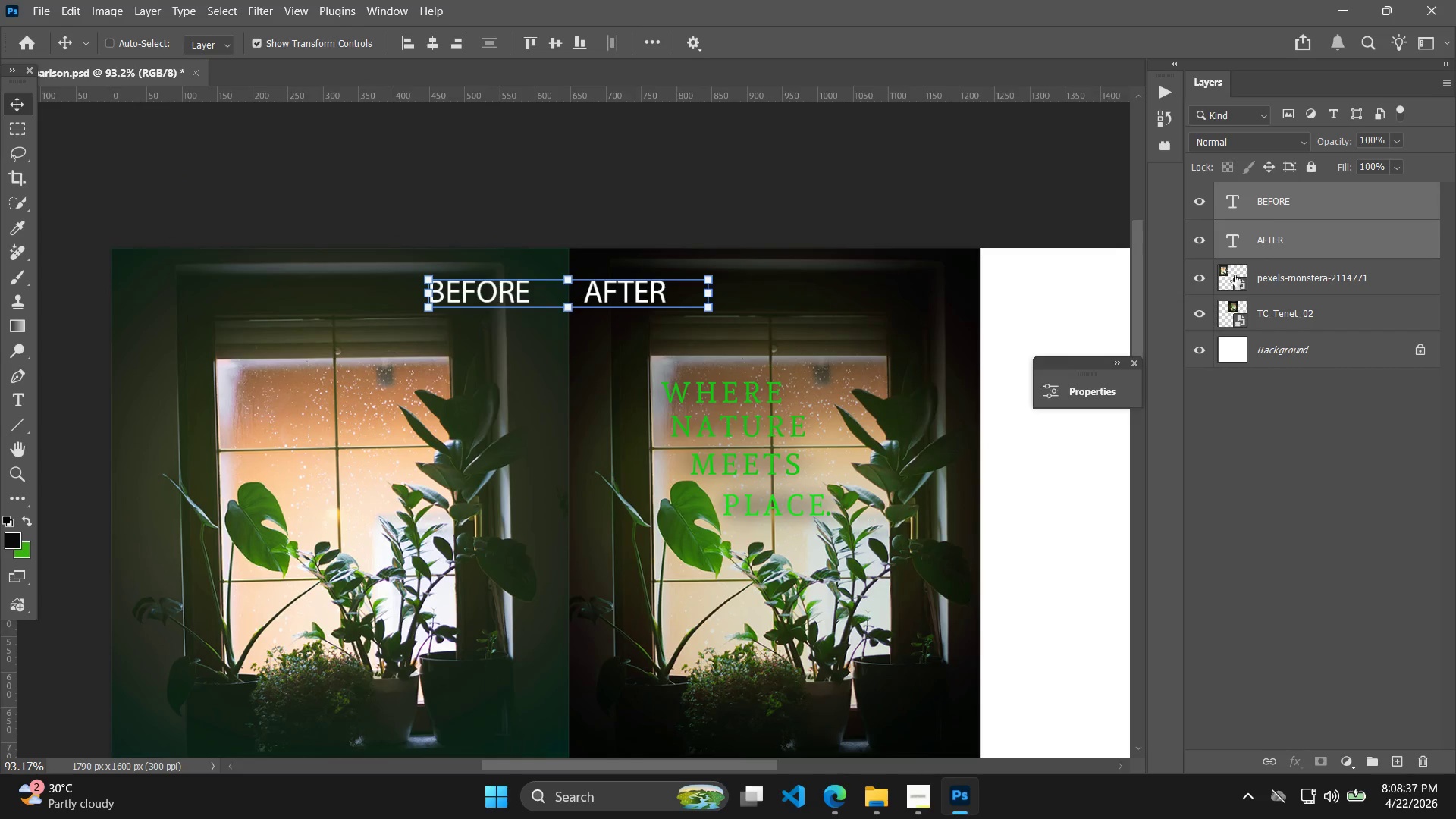 
left_click([1295, 212])
 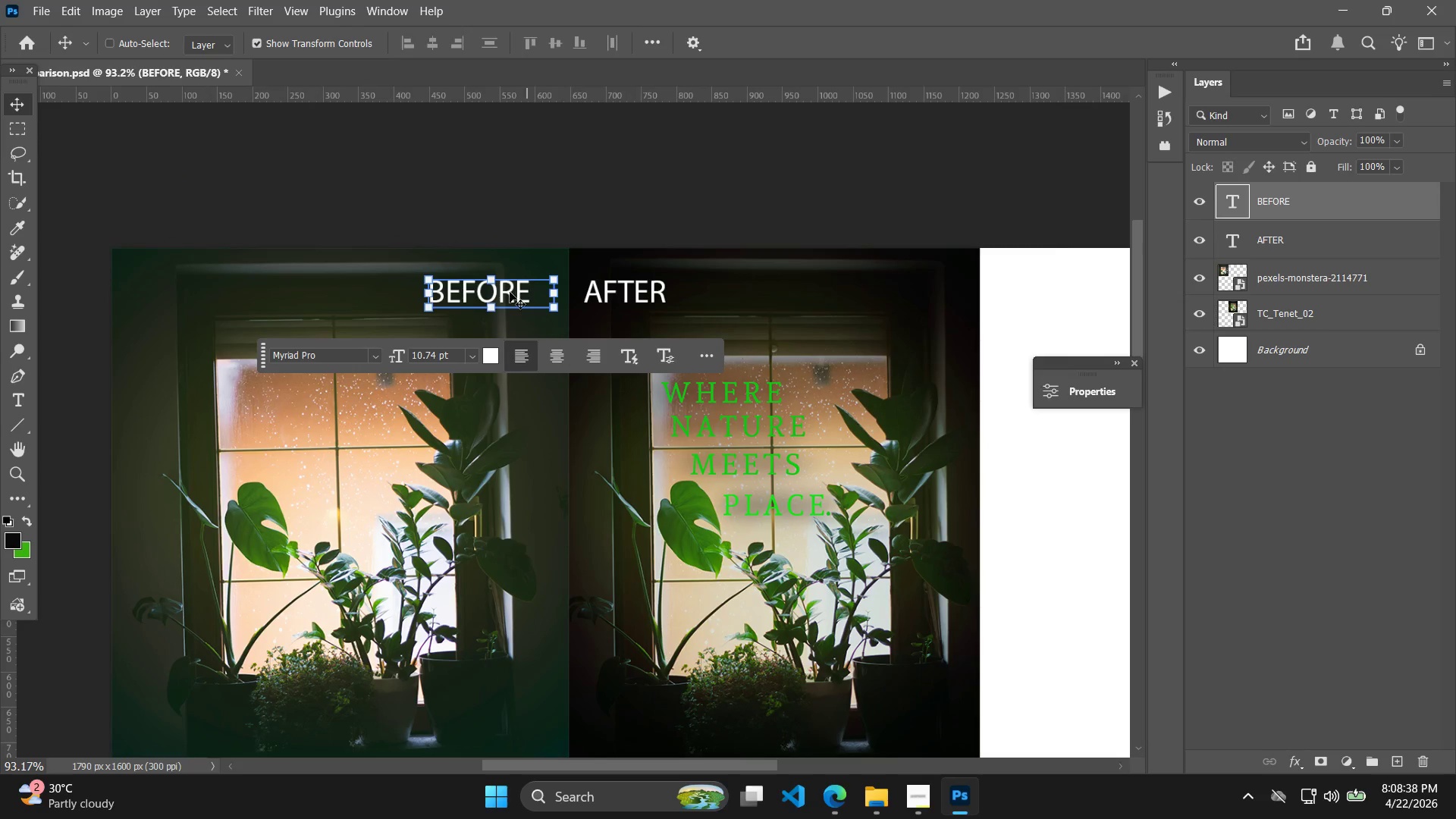 
hold_key(key=ShiftLeft, duration=1.22)
left_click_drag(start_coordinate=[479, 291], to_coordinate=[182, 285])
 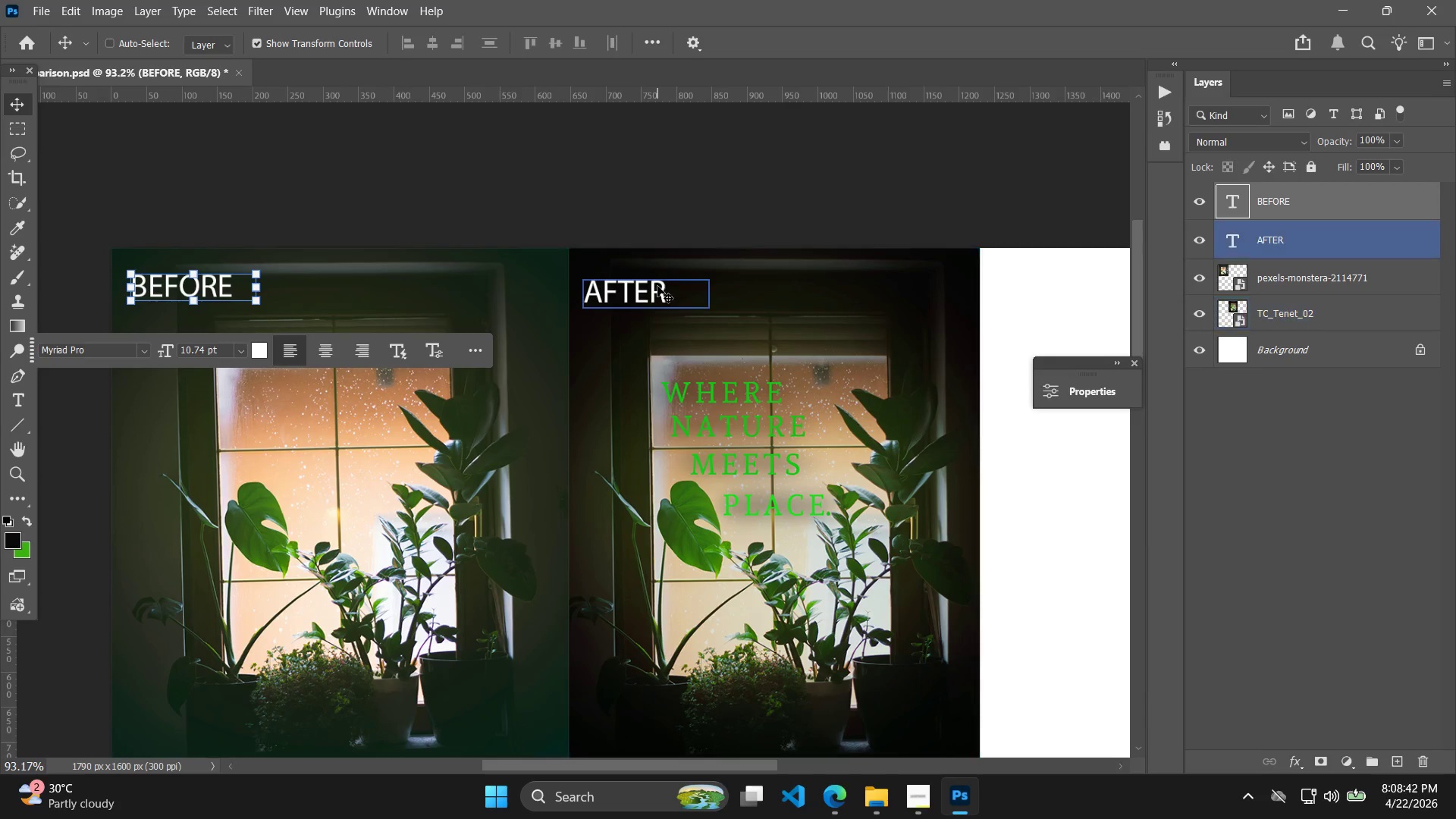 
scroll: coordinate [440, 259], scroll_direction: up, amount: 11.0
 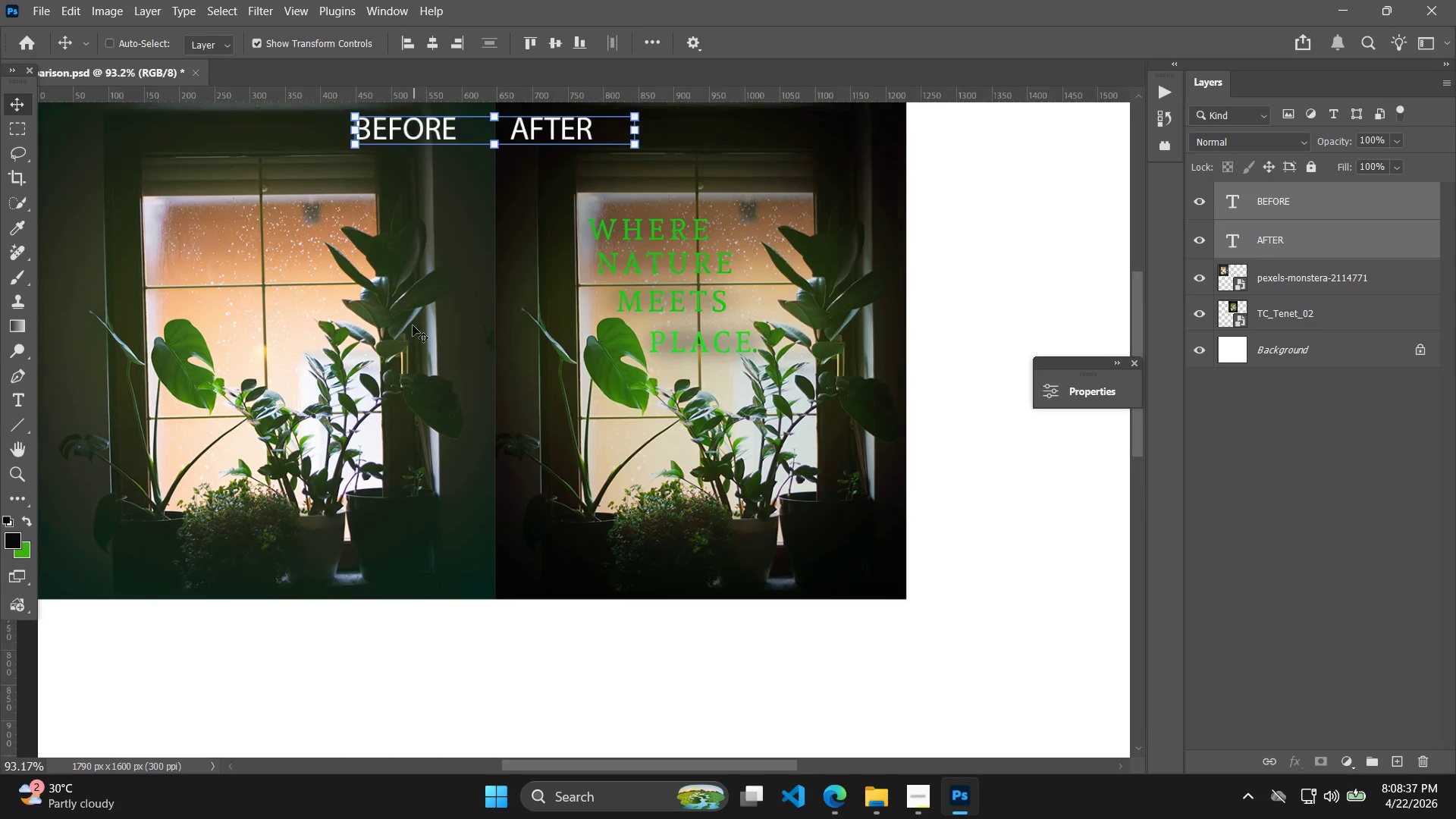 
left_click_drag(start_coordinate=[657, 285], to_coordinate=[645, 284])
 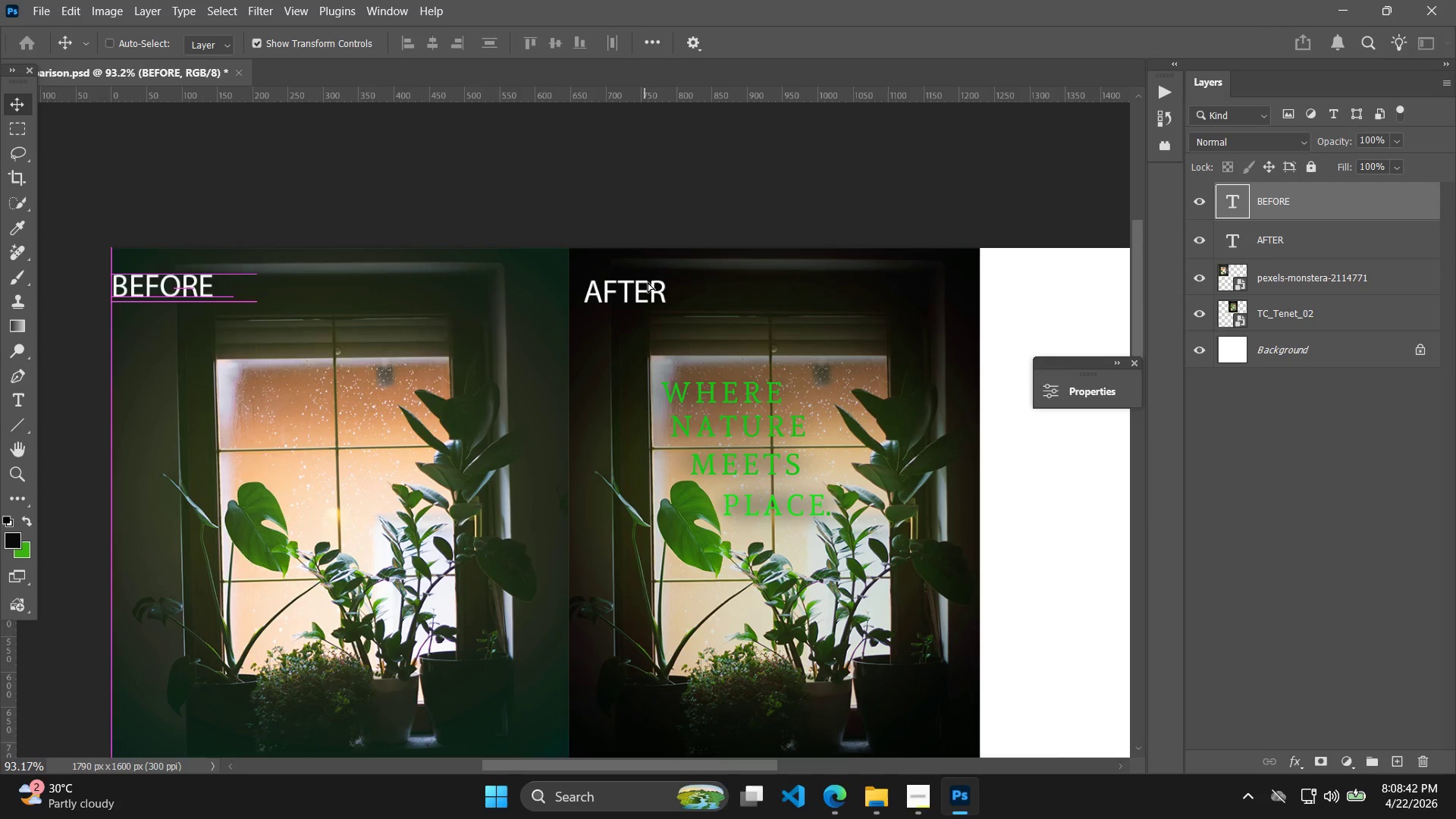 
key(Control+Z)
 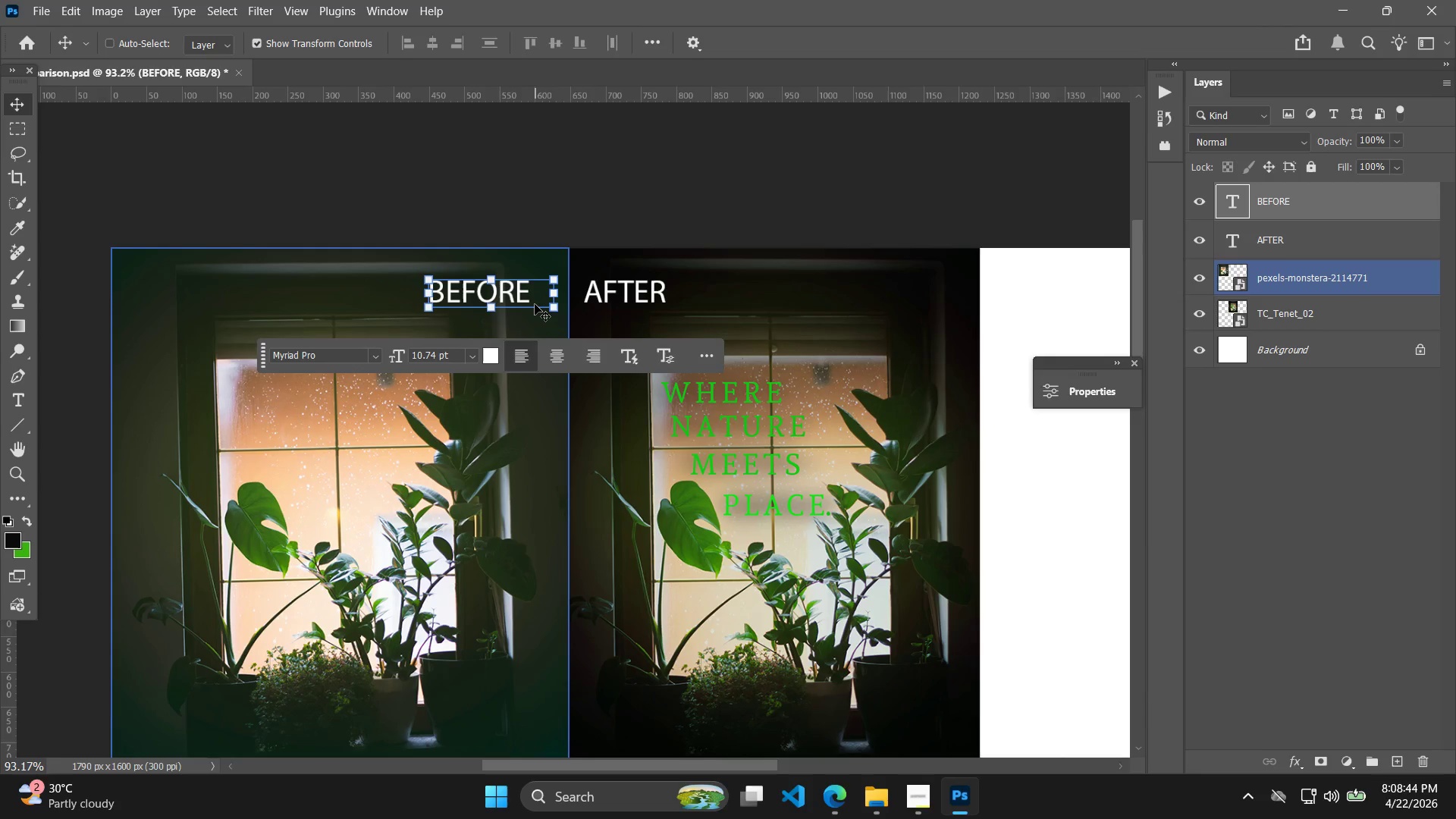 
left_click_drag(start_coordinate=[529, 300], to_coordinate=[240, 309])
 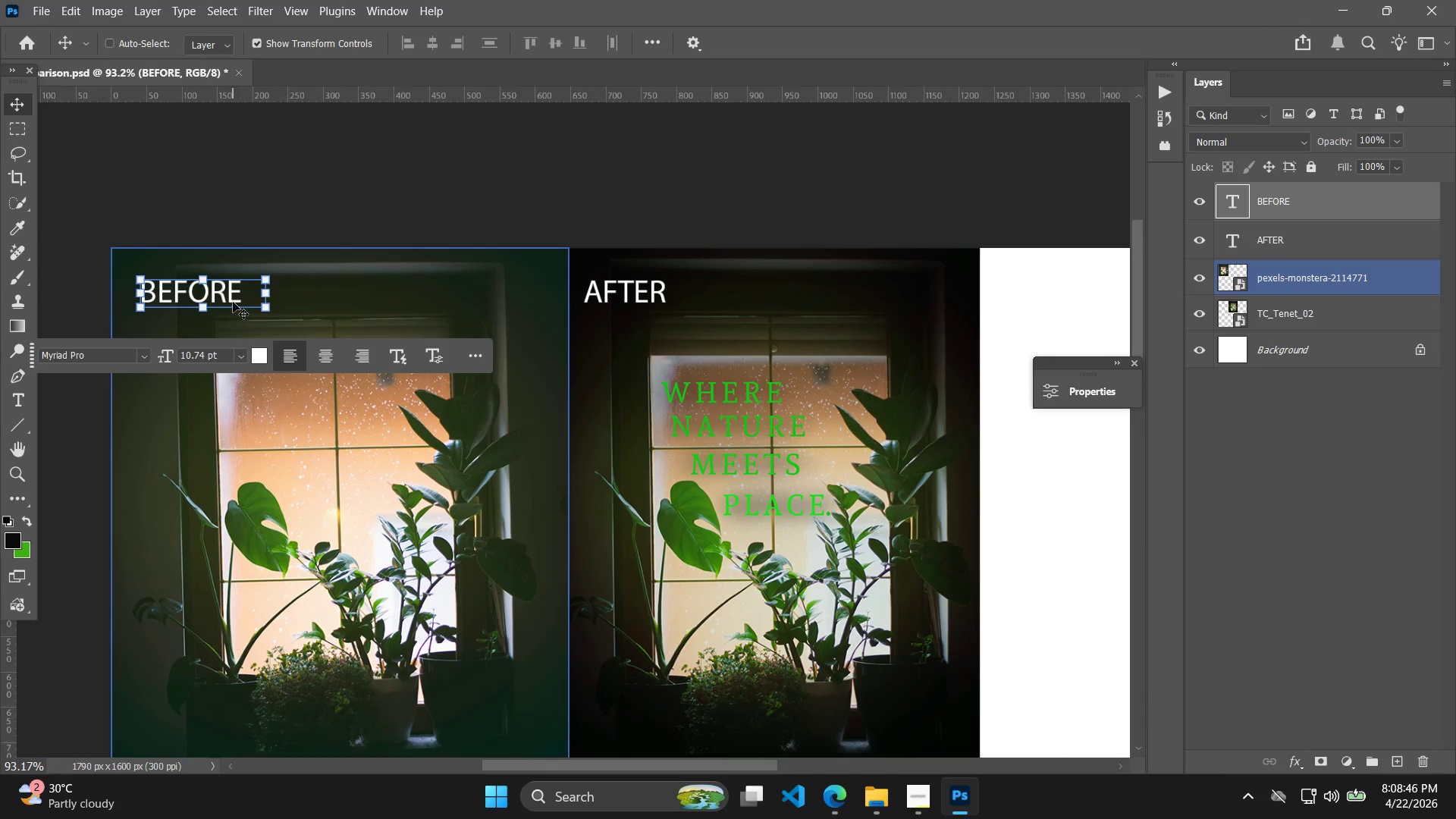 
hold_key(key=ShiftLeft, duration=1.62)
 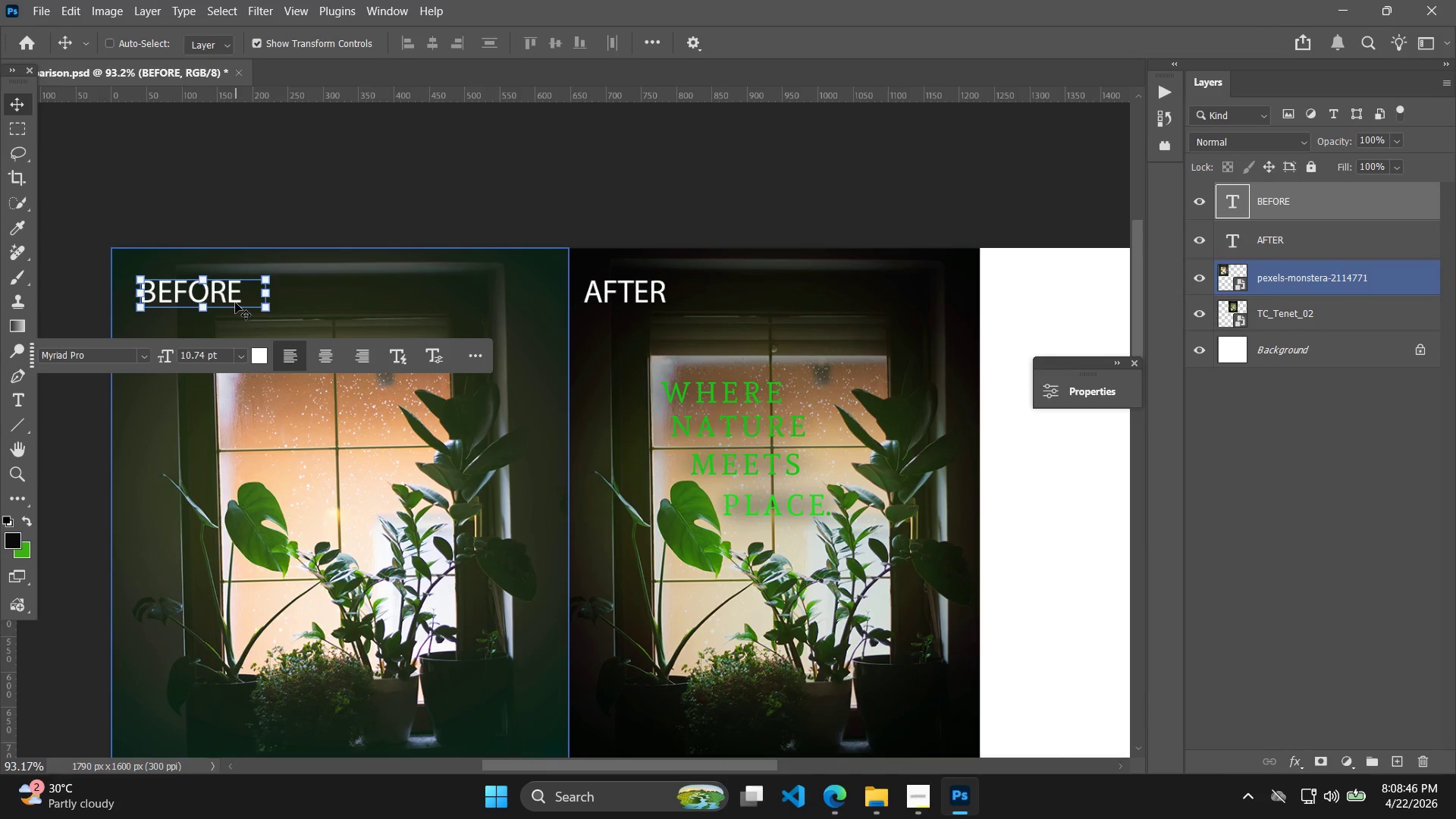 
left_click_drag(start_coordinate=[232, 302], to_coordinate=[221, 302])
 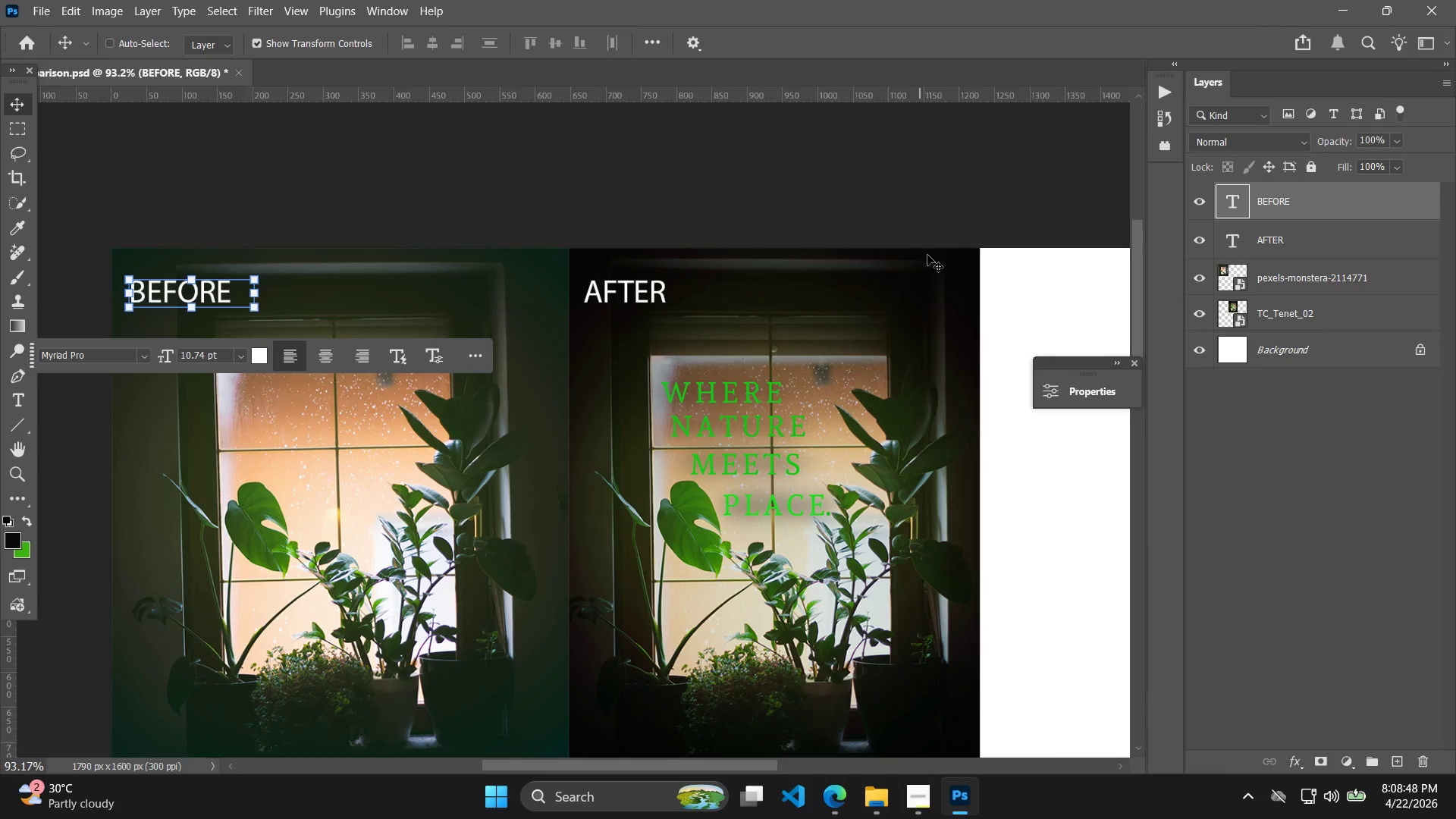 
hold_key(key=ShiftLeft, duration=1.05)
 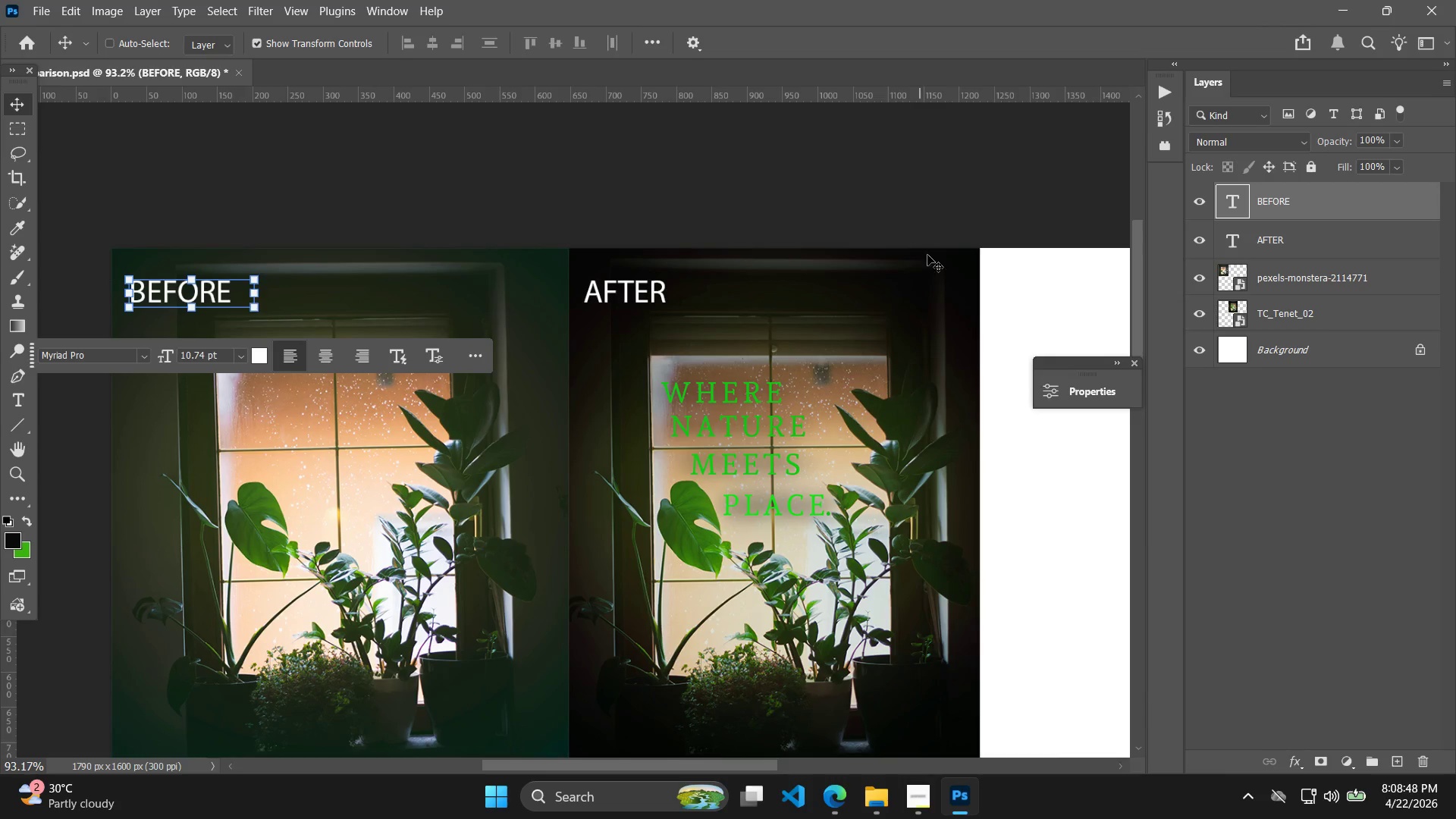 
left_click([970, 177])
 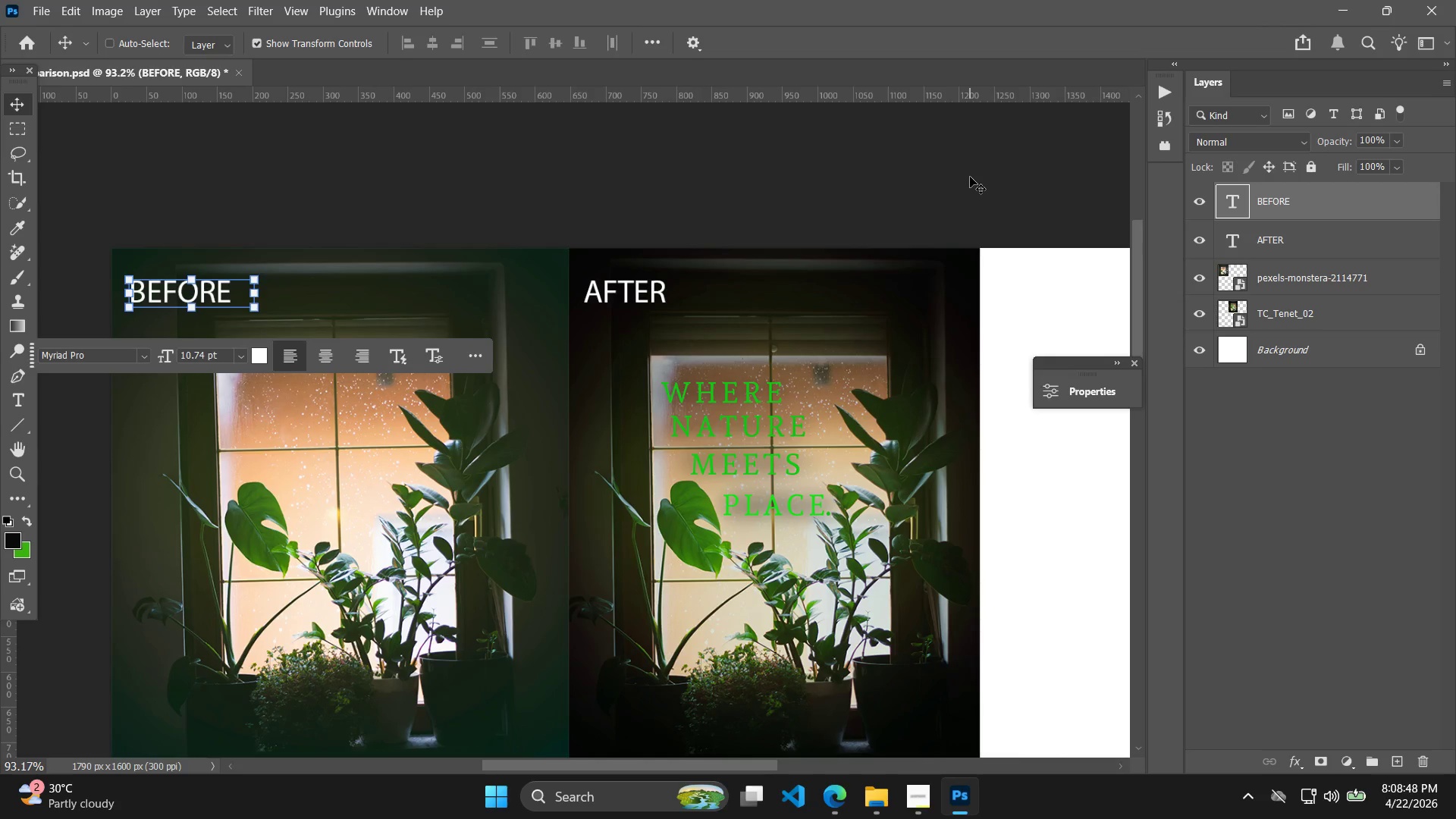 
hold_key(key=AltLeft, duration=0.33)
 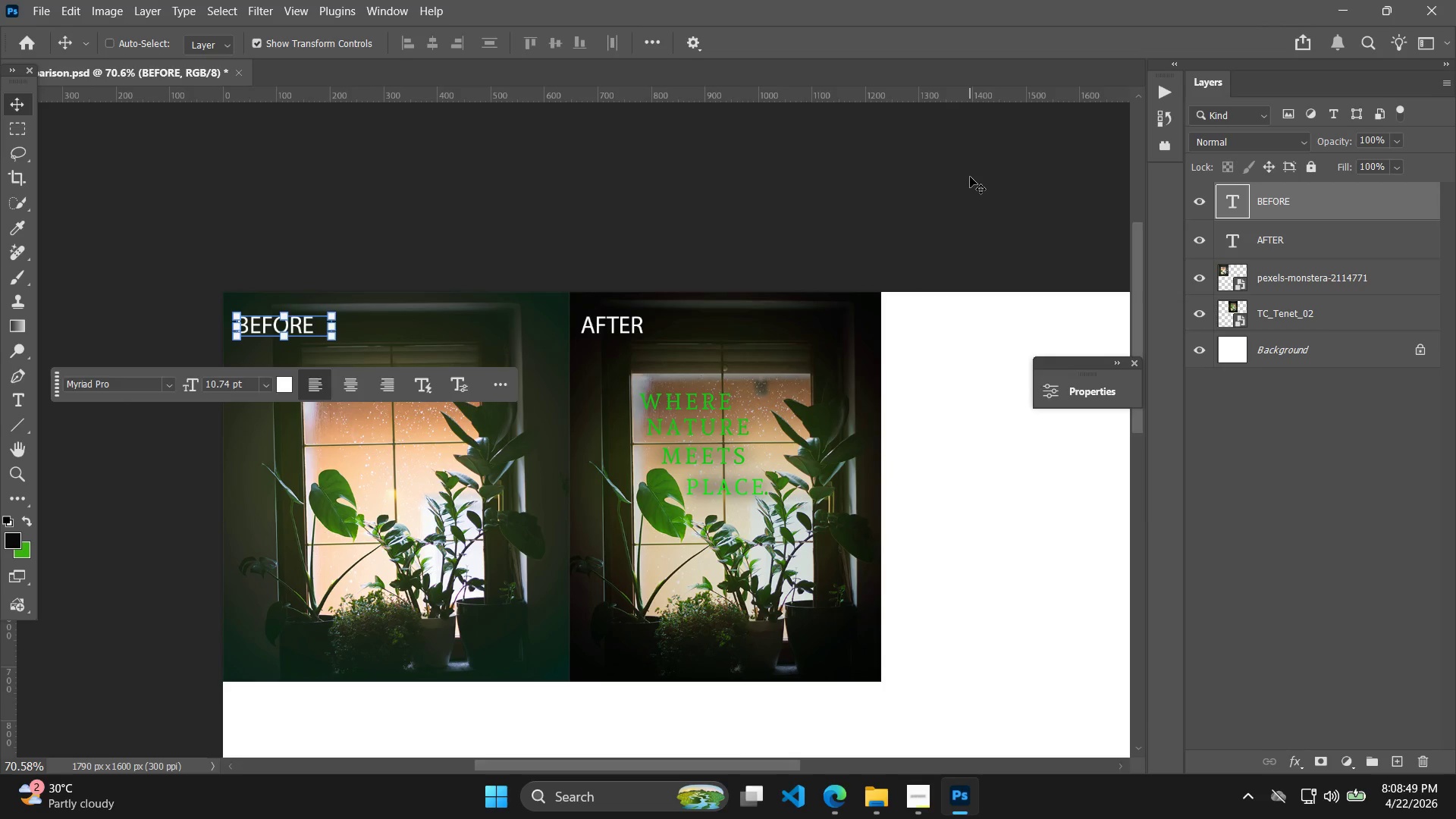 
left_click([970, 177])
 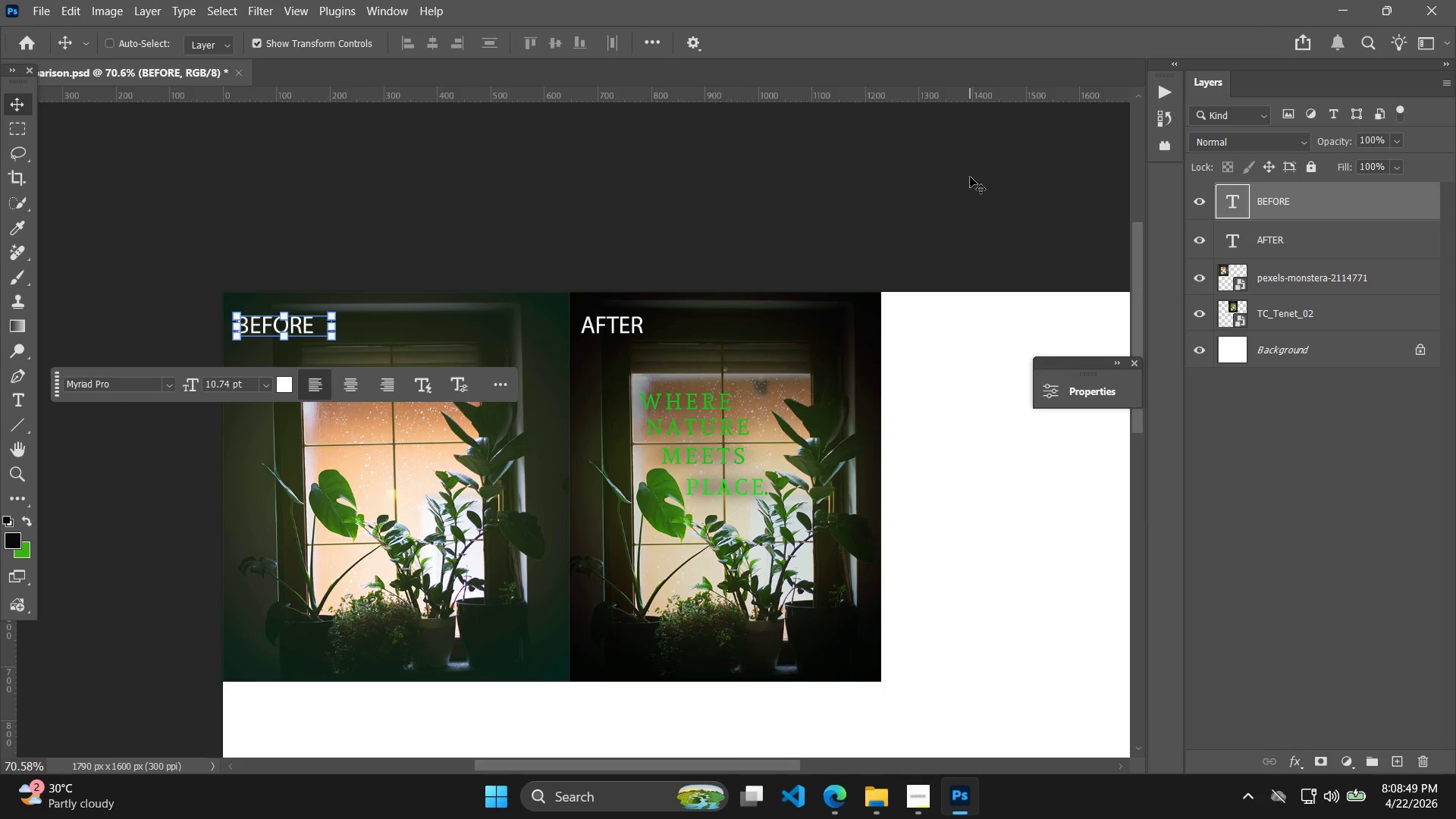 
left_click([970, 177])
 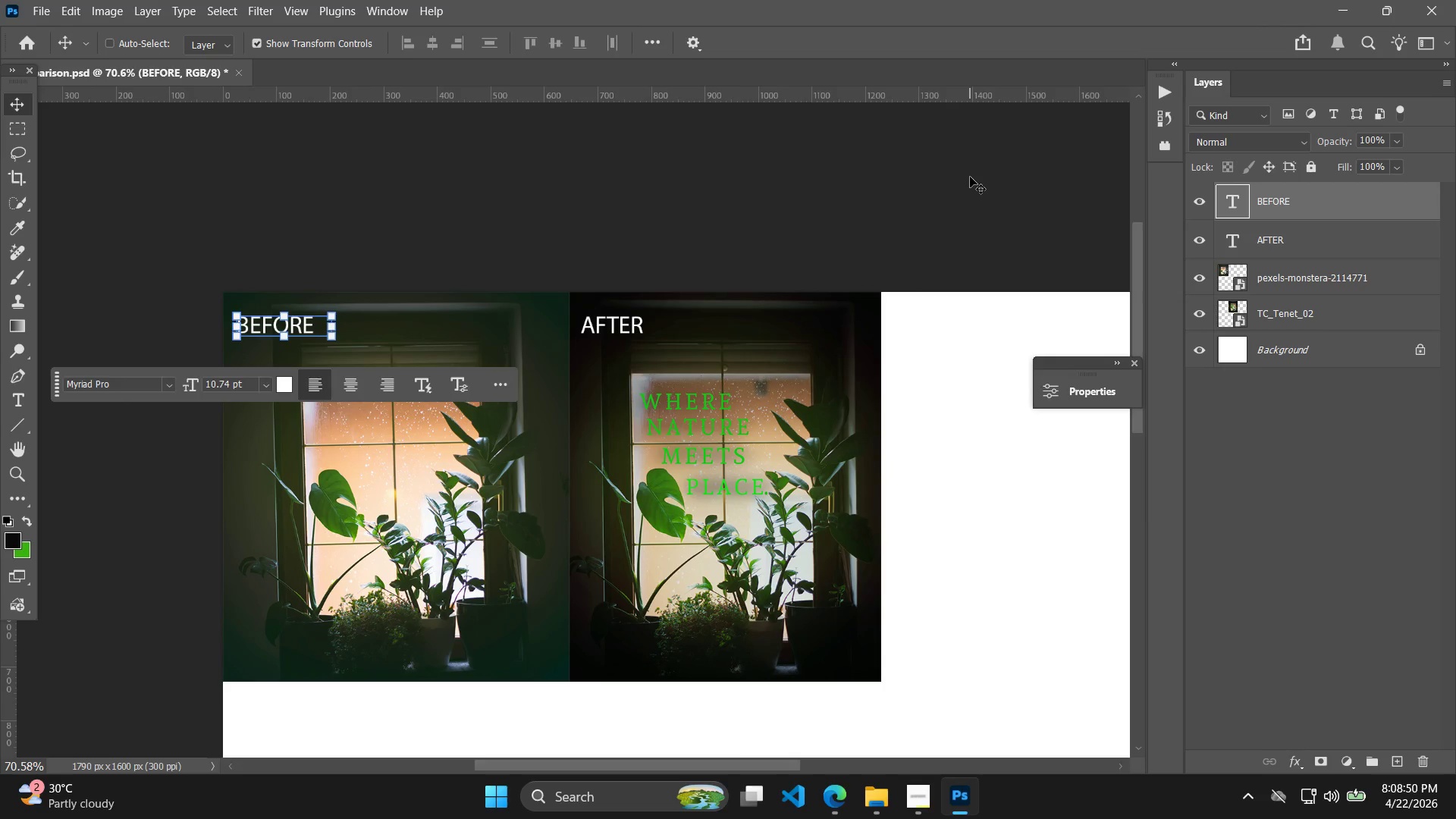 
left_click([970, 177])
 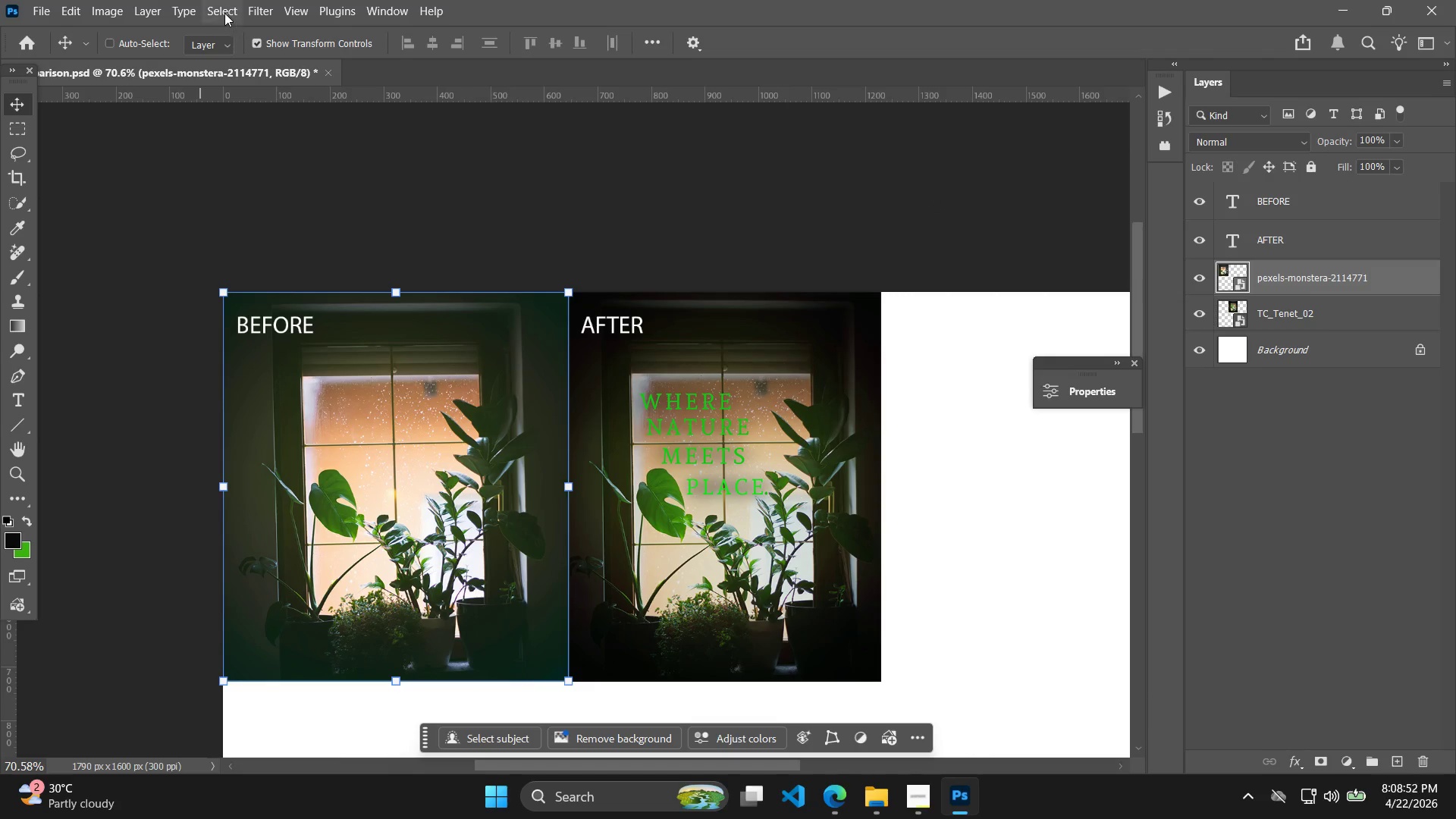 
scroll: coordinate [970, 177], scroll_direction: down, amount: 3.0
 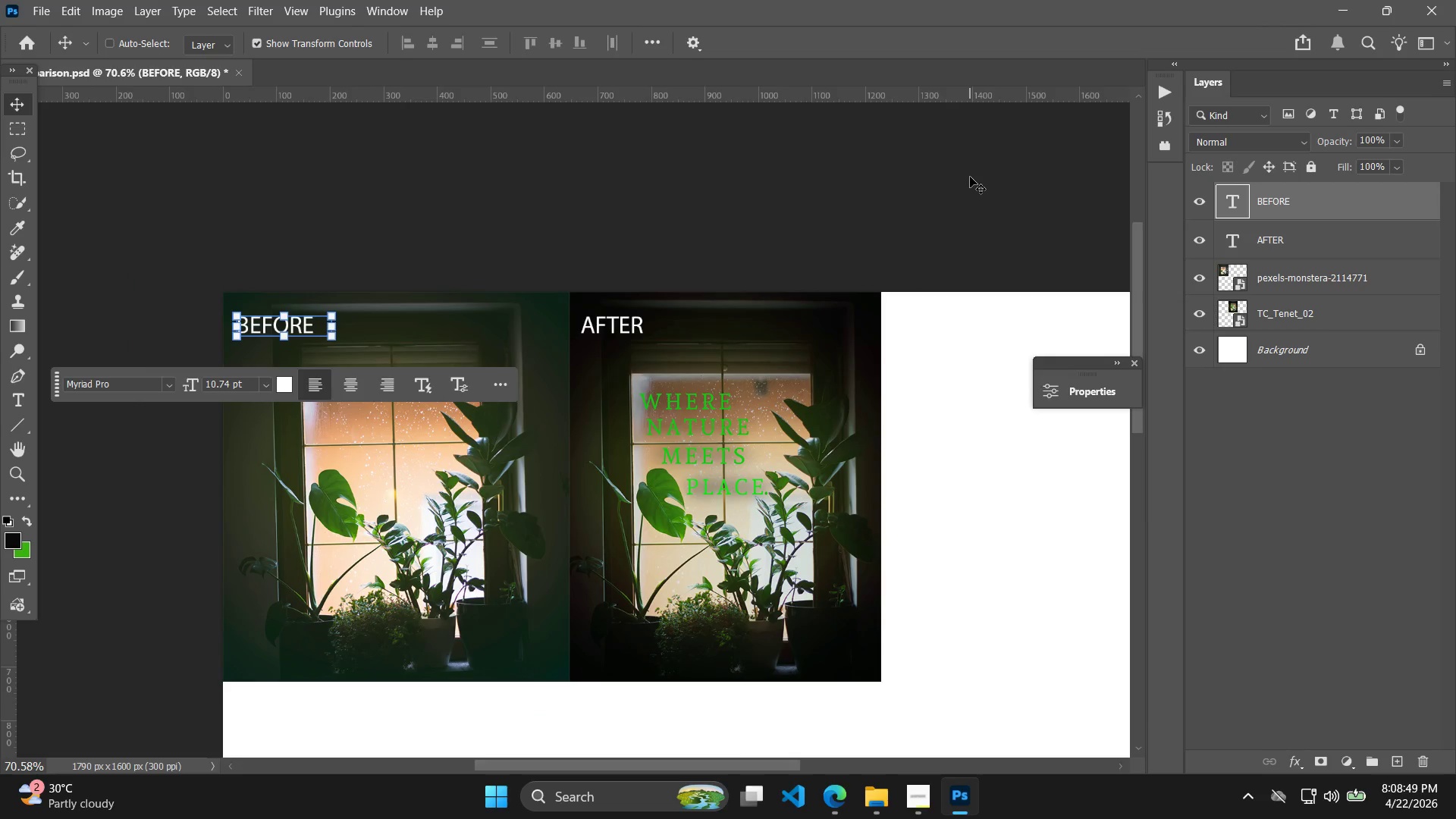 
left_click([152, 20])
 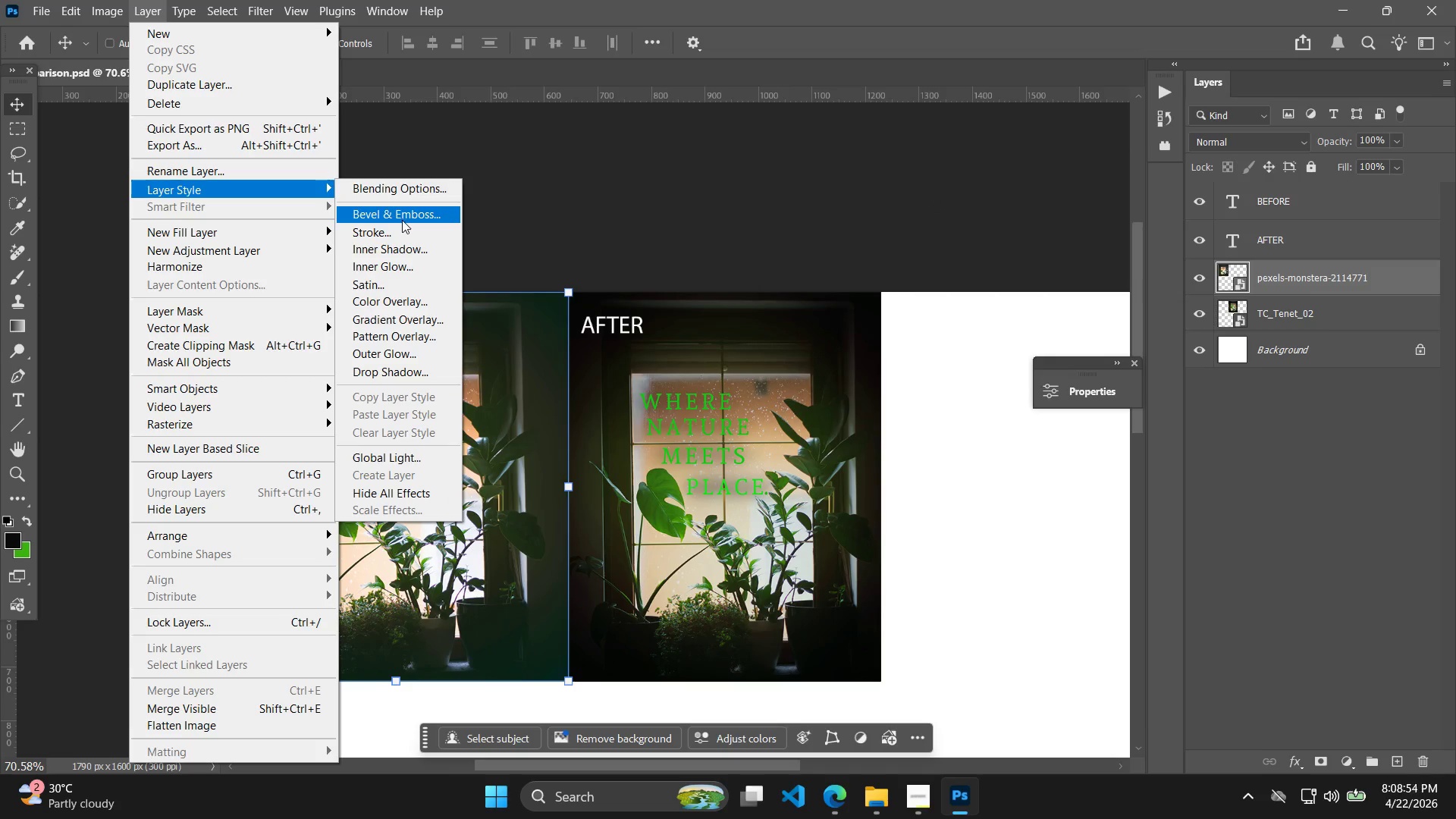 
left_click([384, 233])
 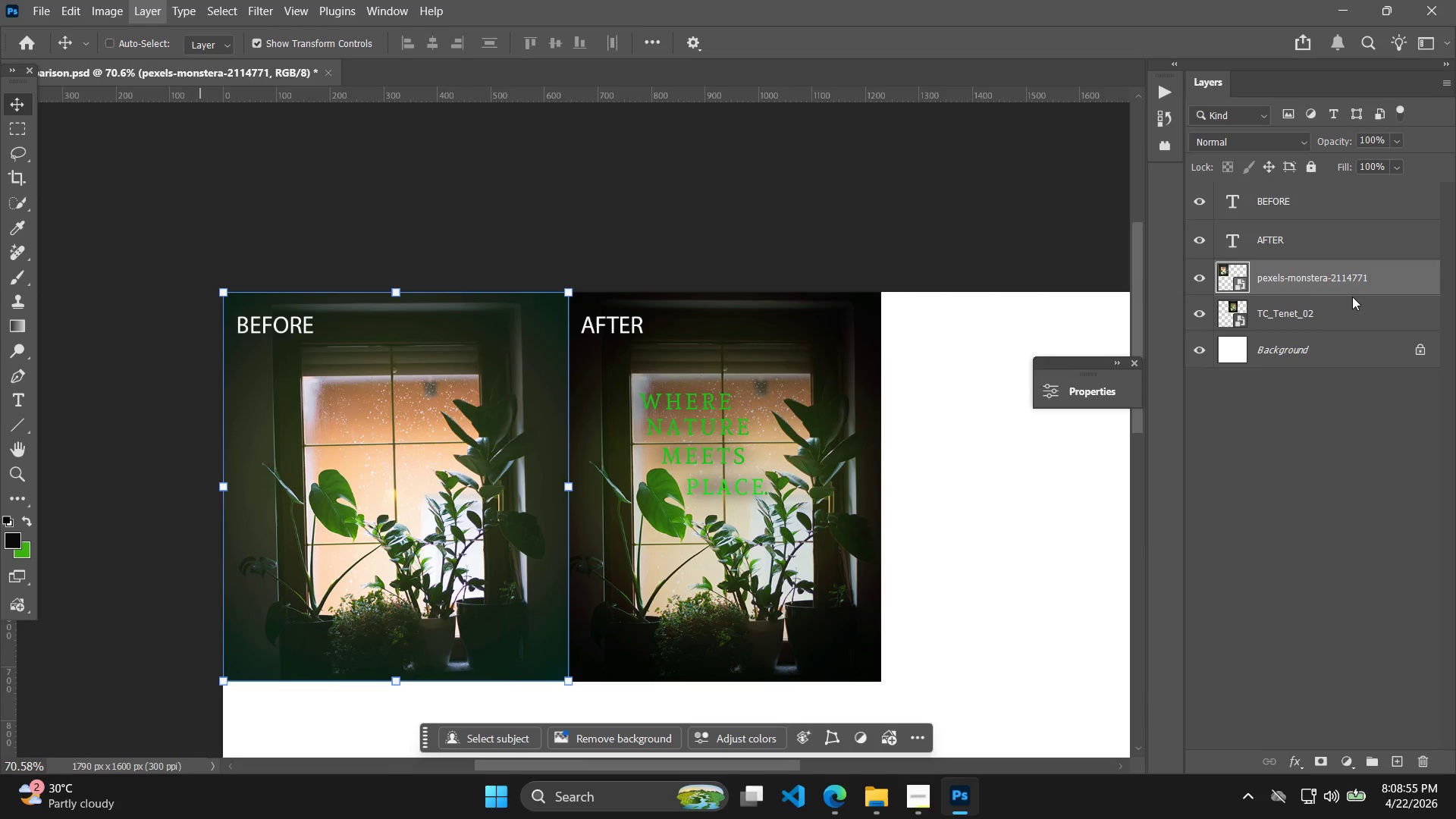 
left_click([1332, 309])
 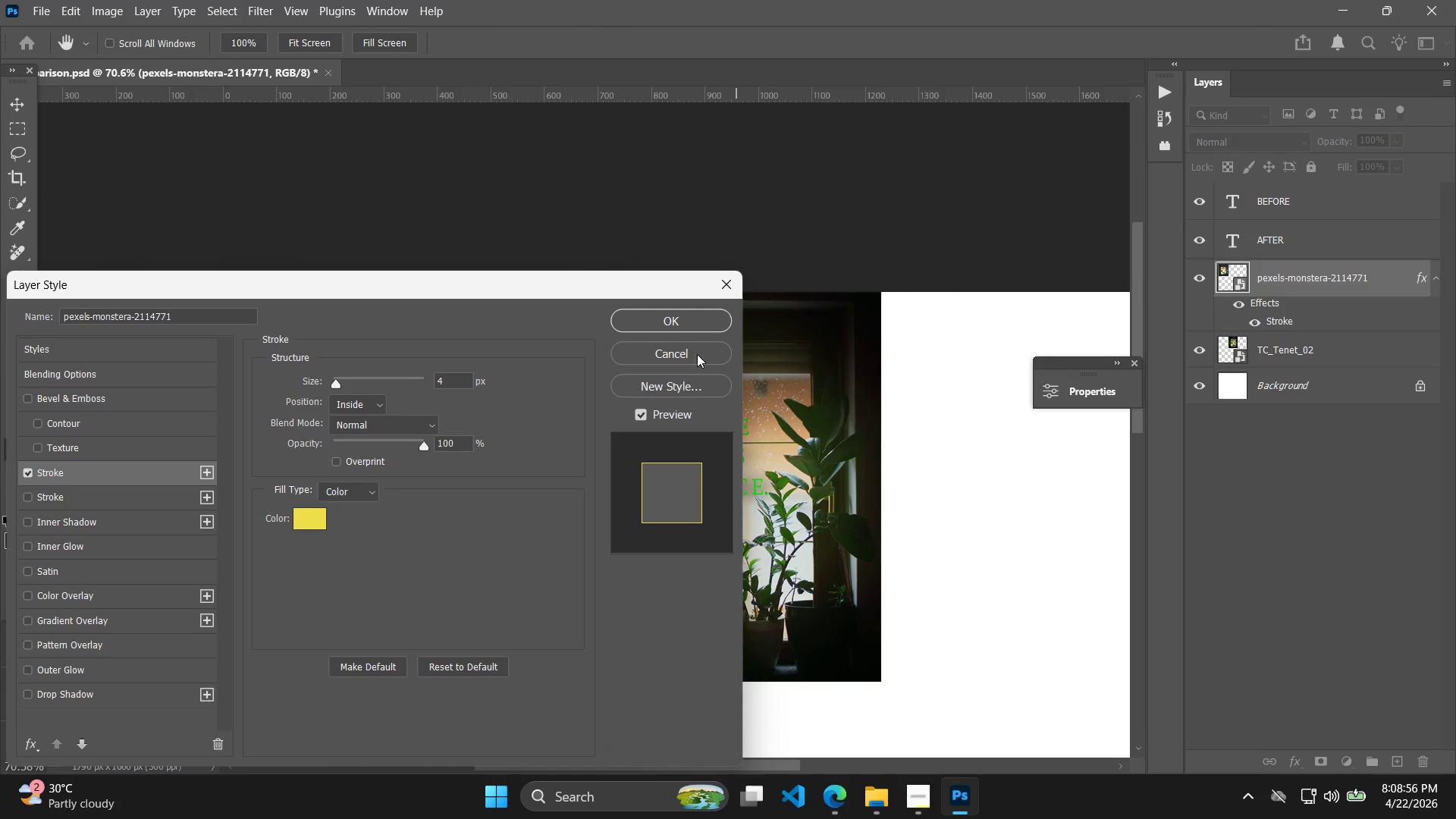 
left_click([703, 318])
 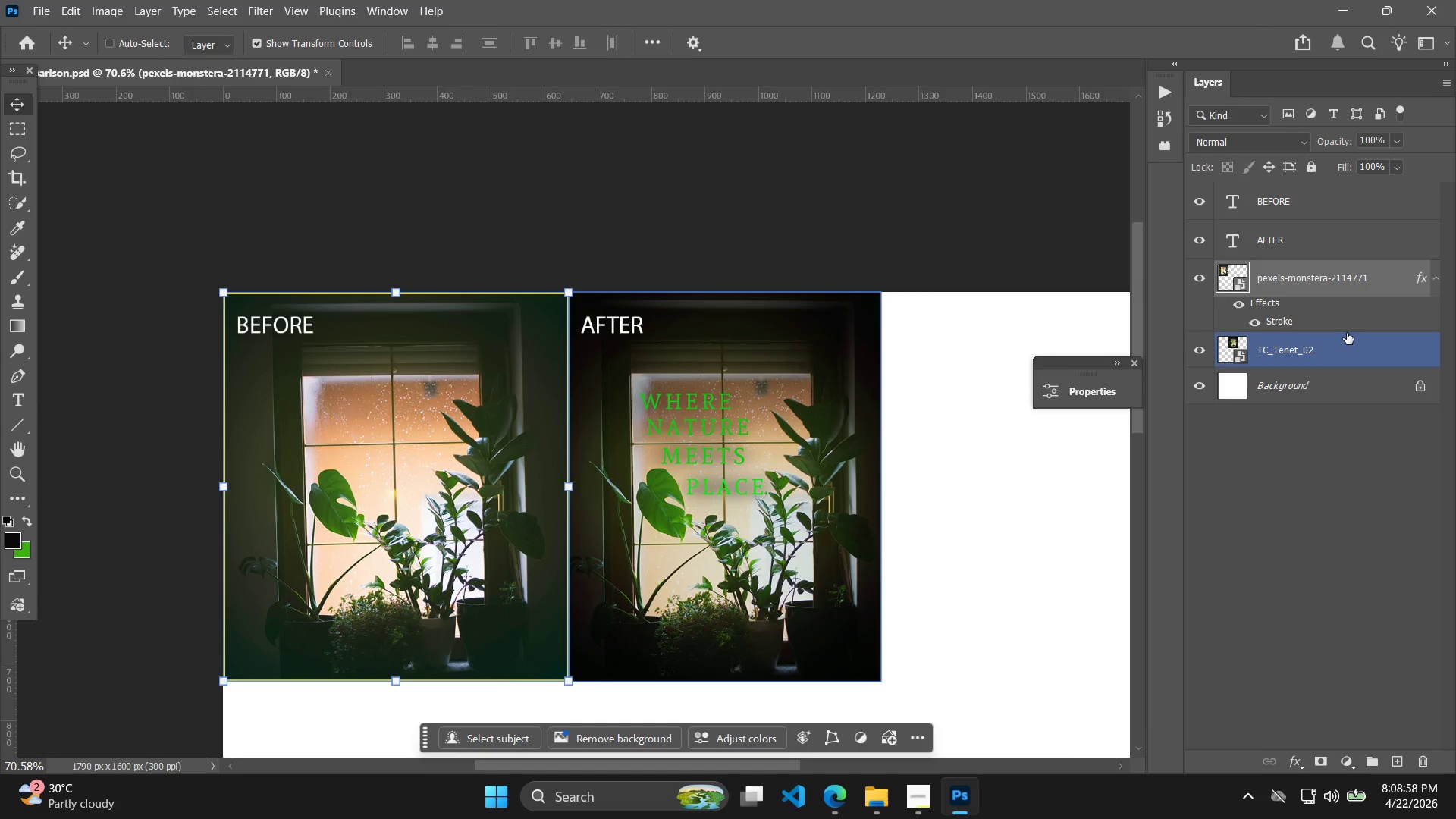 
left_click([1341, 365])
 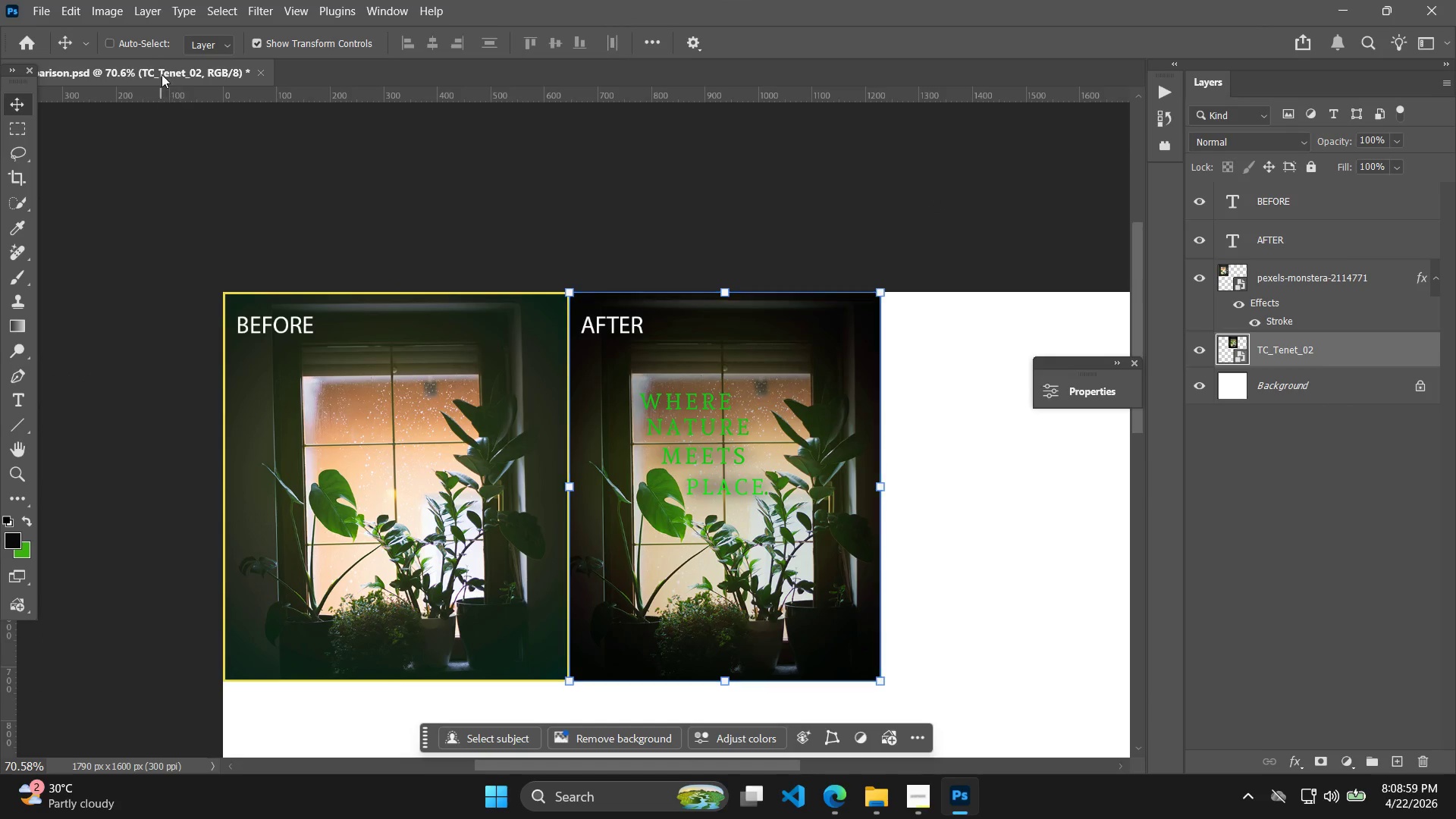 
left_click([152, 6])
 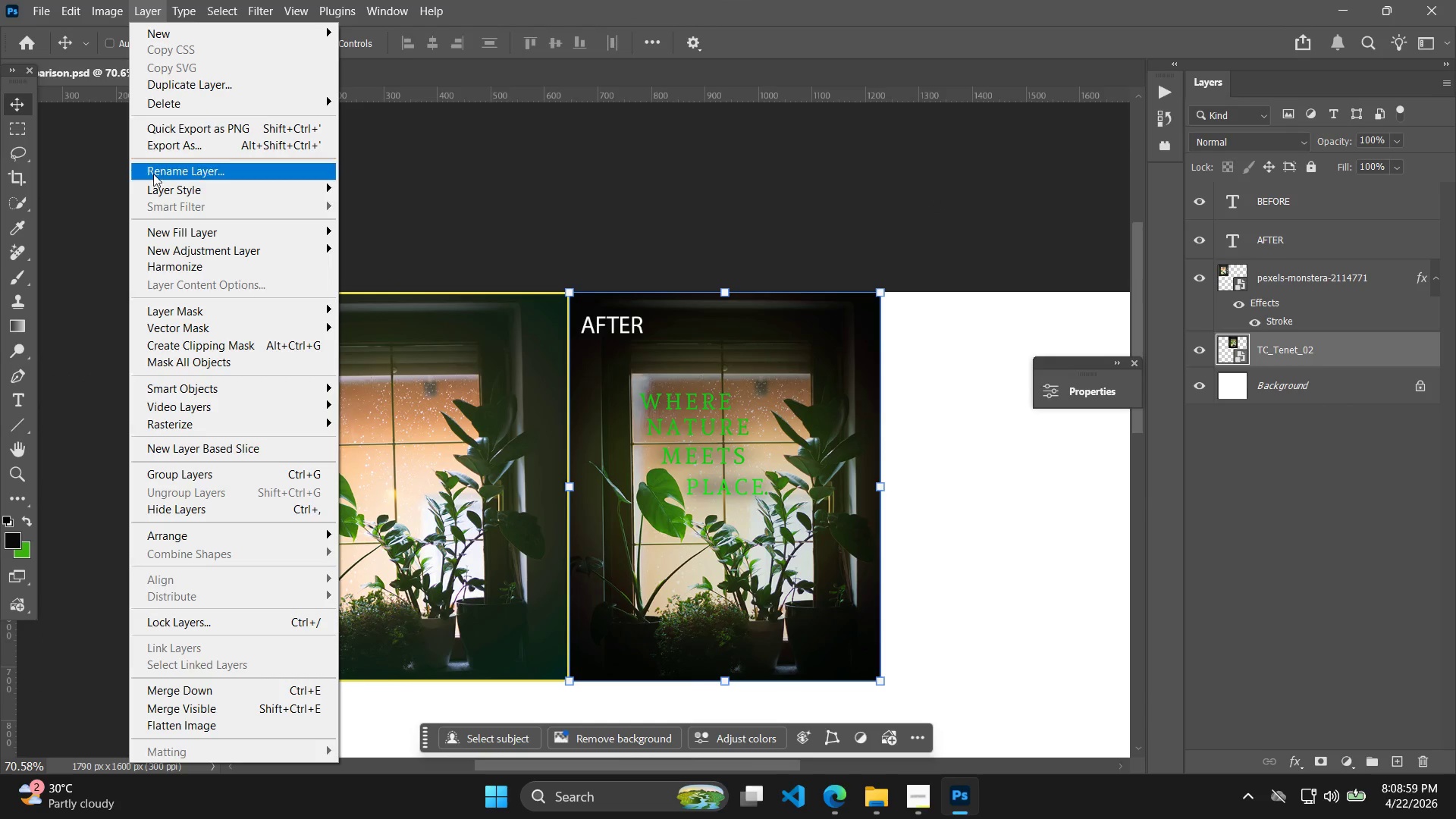 
left_click([152, 182])
 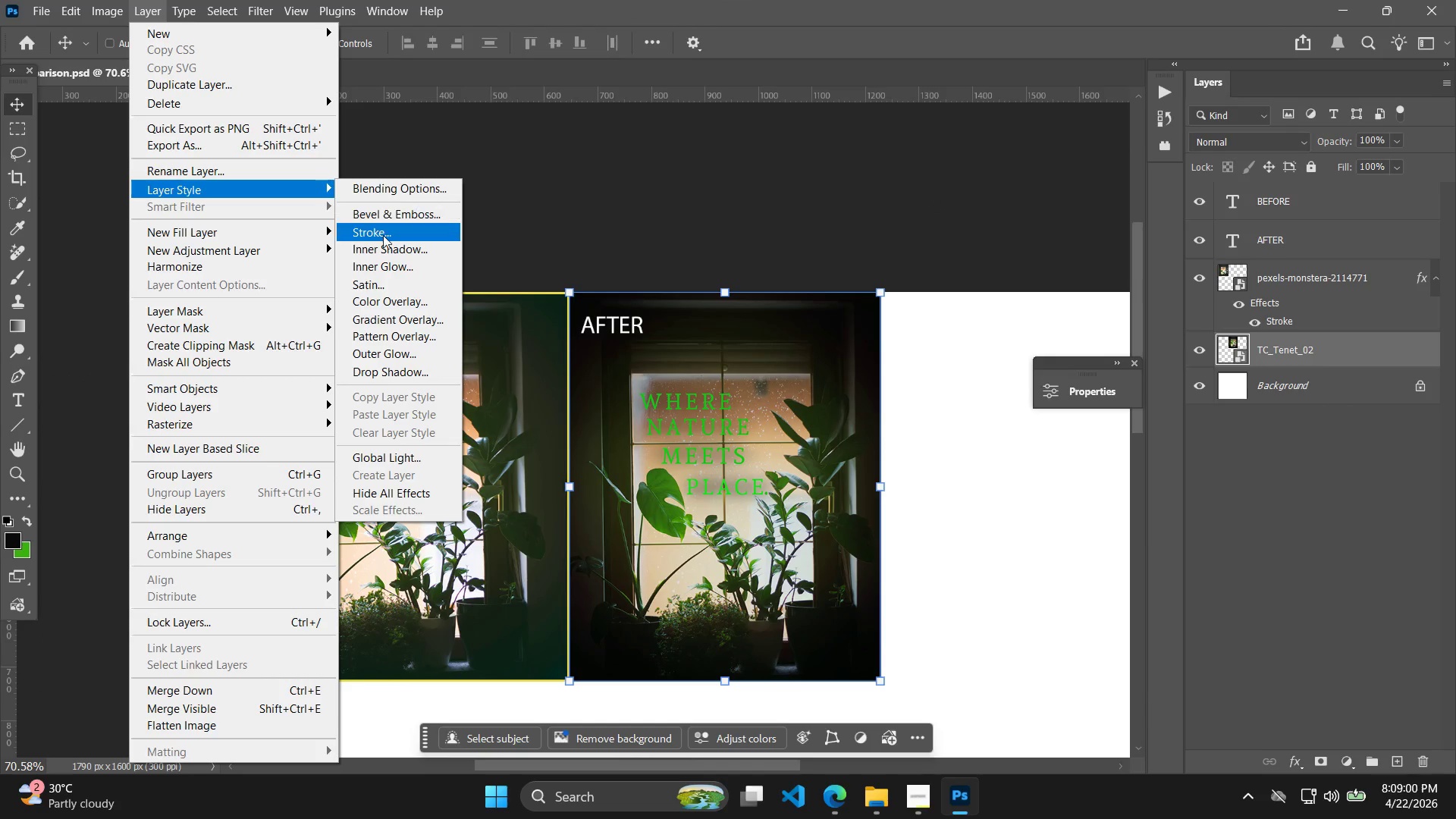 
left_click([381, 239])
 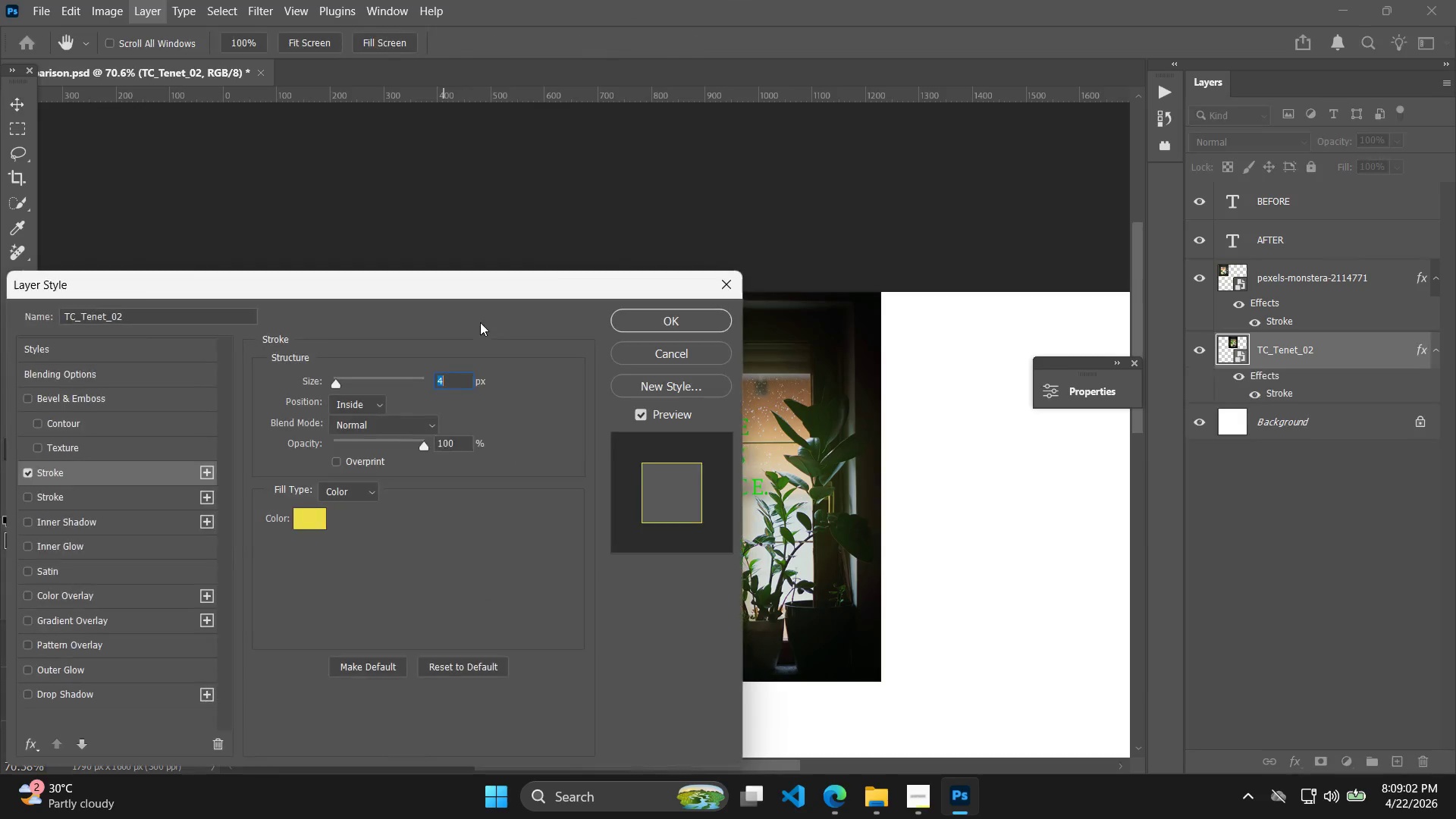 
left_click([648, 336])
 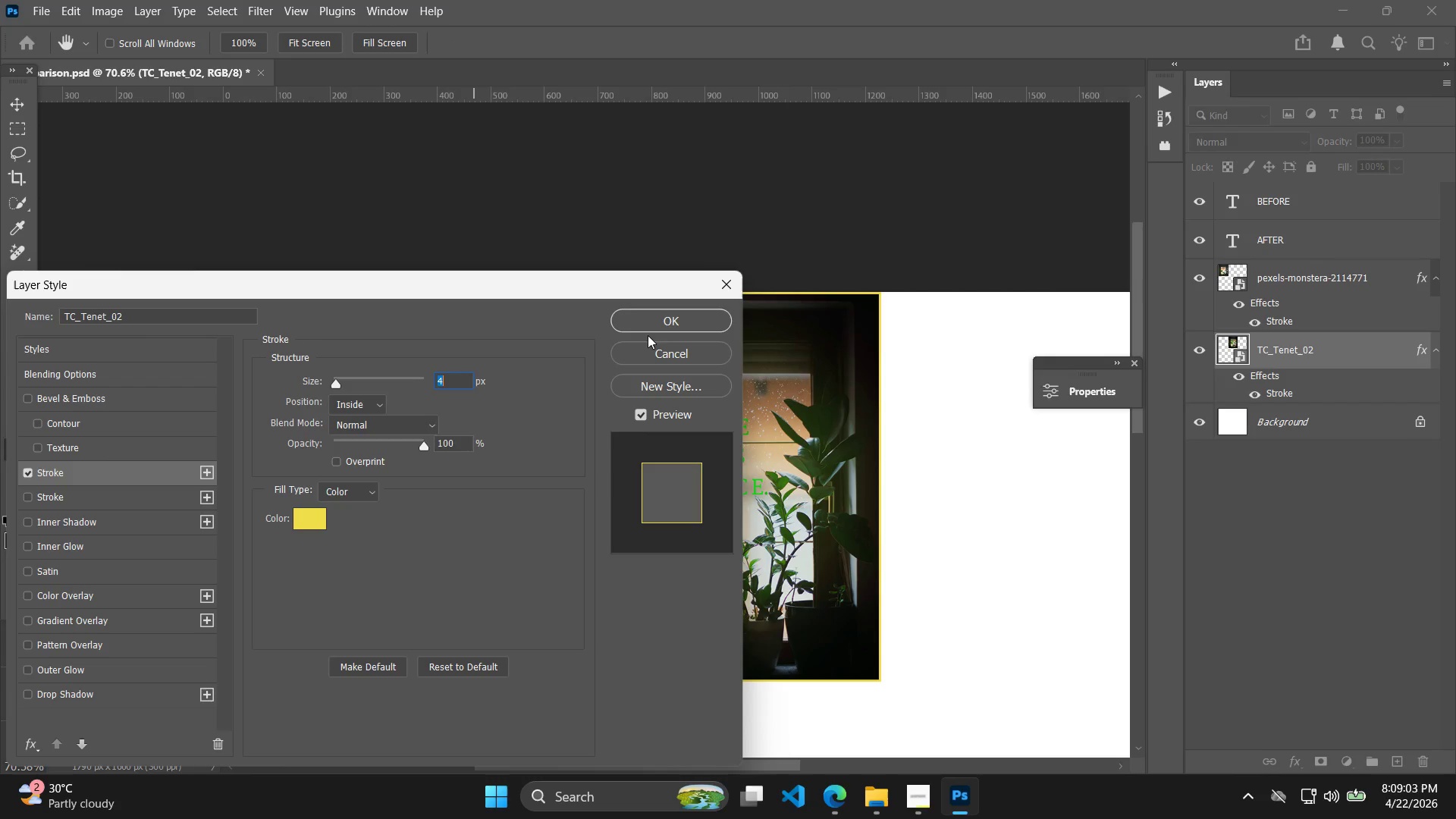 
double_click([654, 329])
 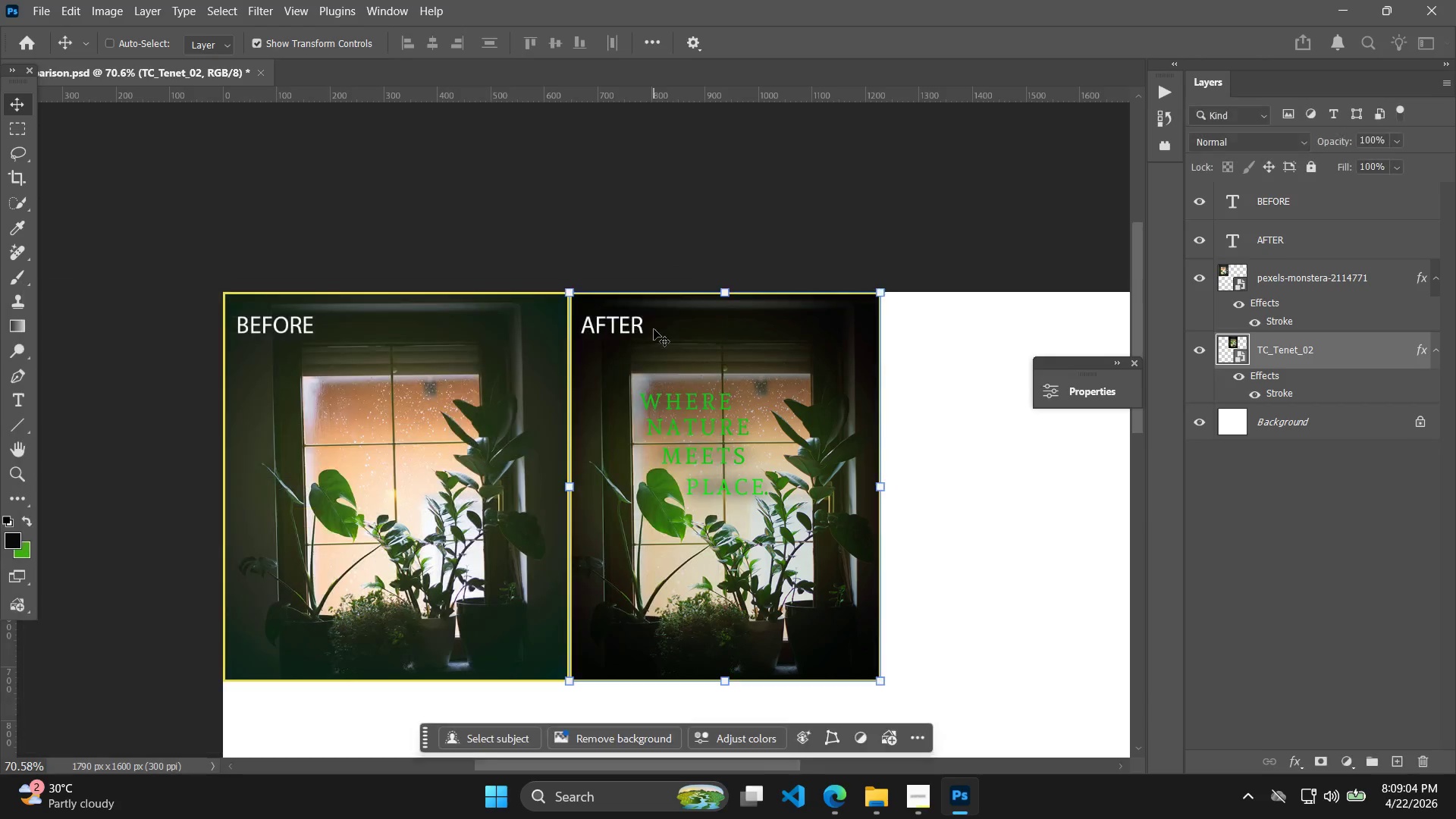 
key(C)
 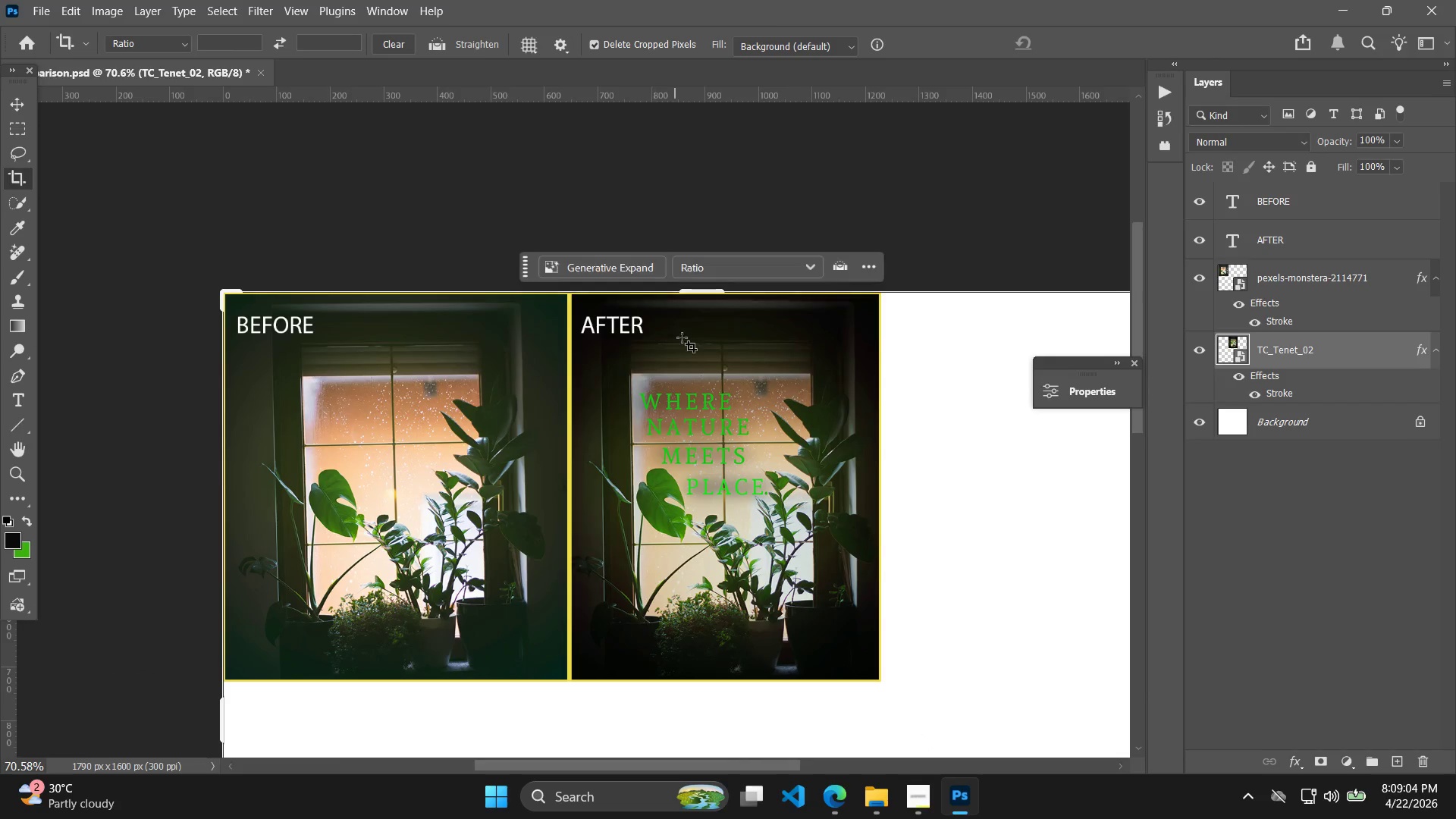 
hold_key(key=AltLeft, duration=0.62)
 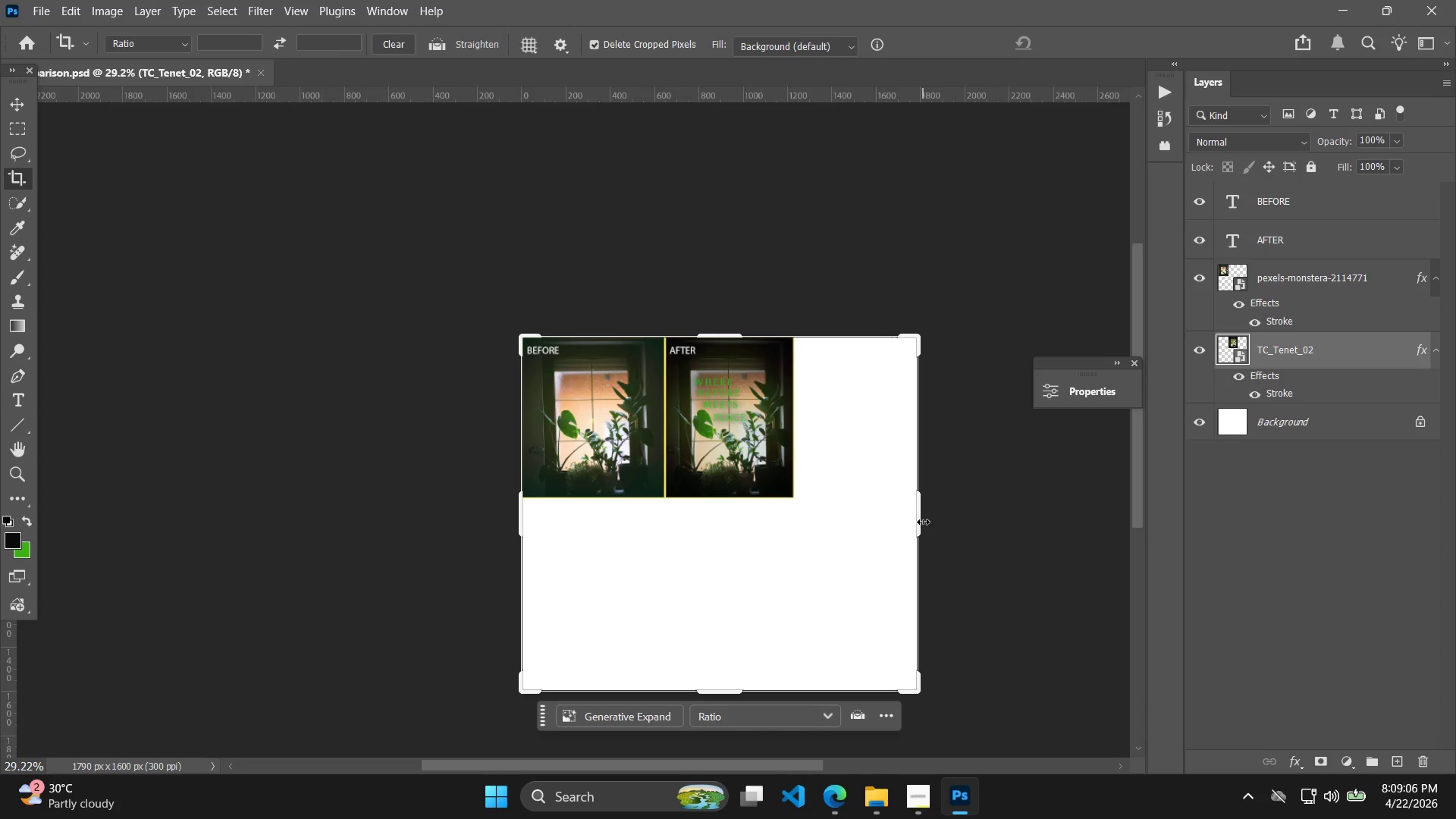 
left_click_drag(start_coordinate=[923, 522], to_coordinate=[863, 507])
 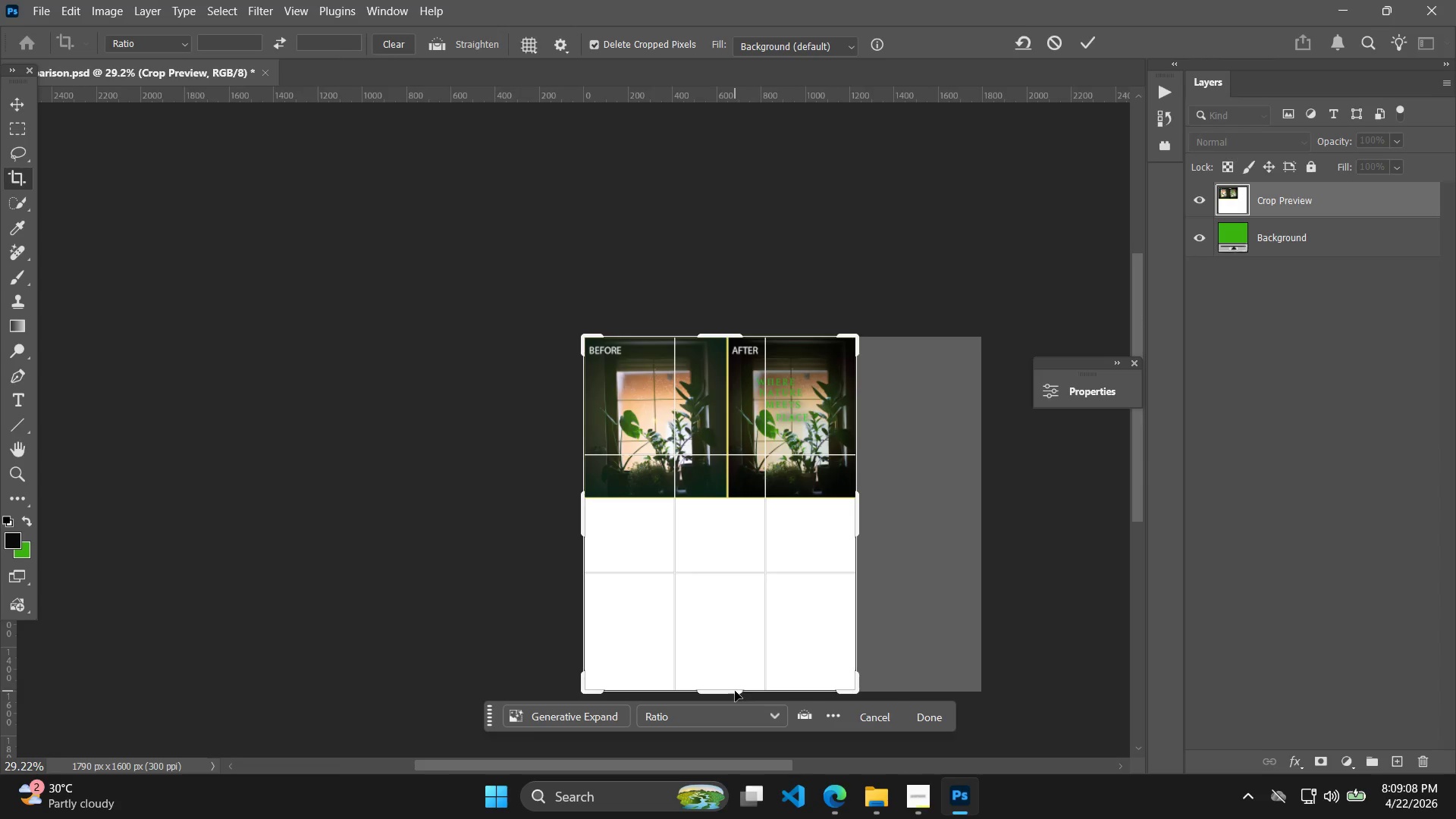 
scroll: coordinate [802, 394], scroll_direction: down, amount: 10.0
 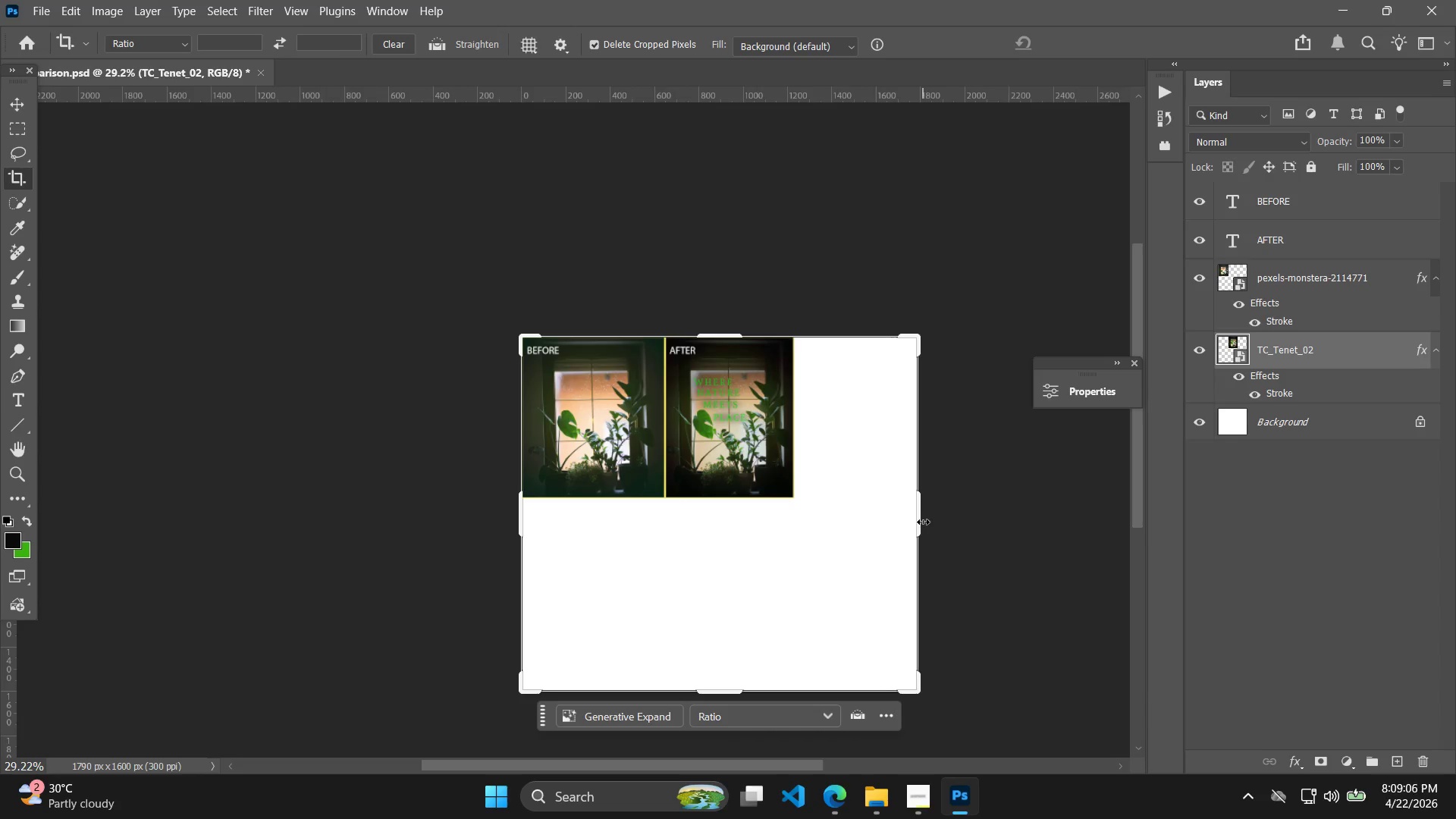 
left_click_drag(start_coordinate=[735, 693], to_coordinate=[743, 595])
 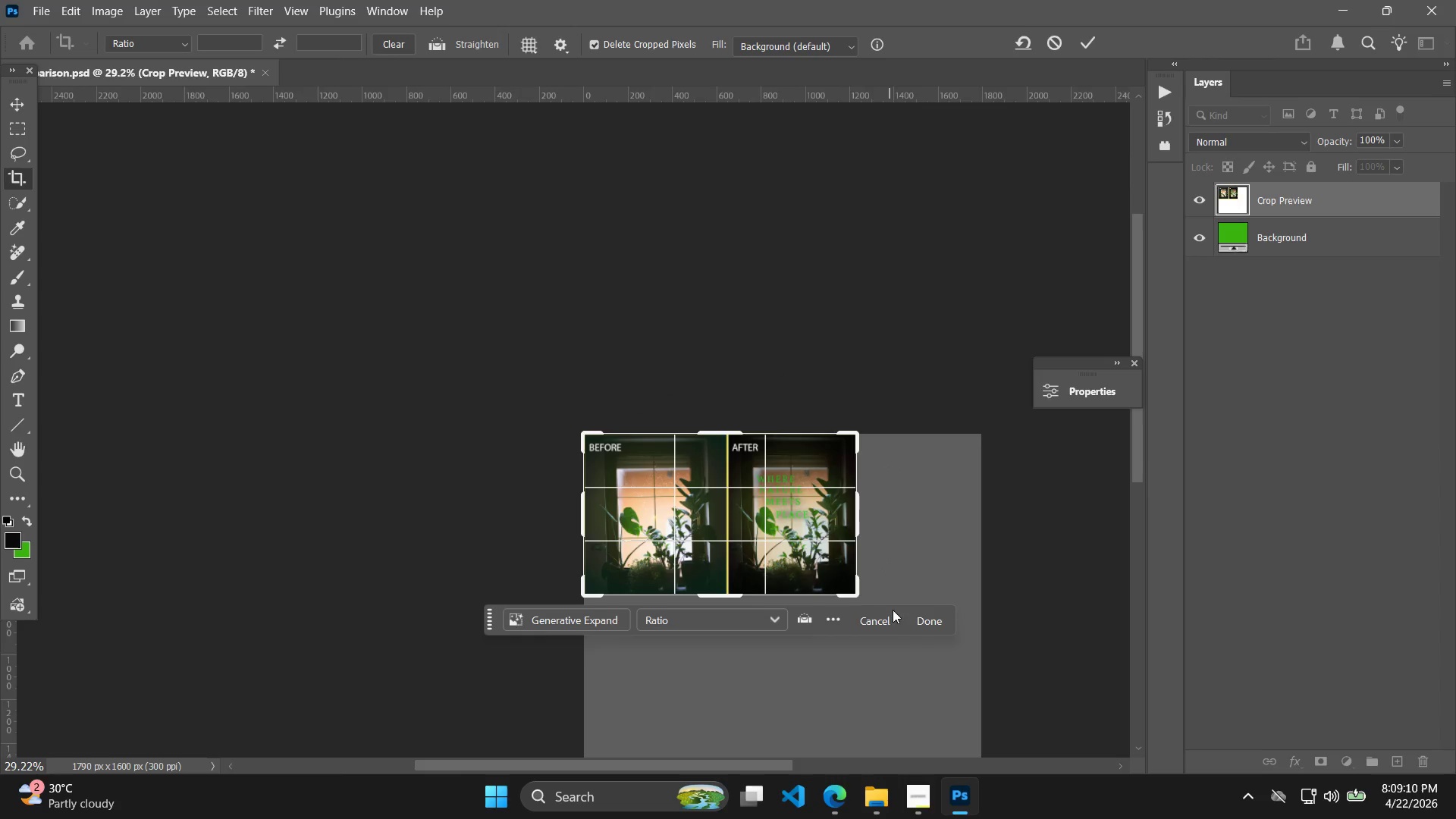 
left_click([928, 621])
 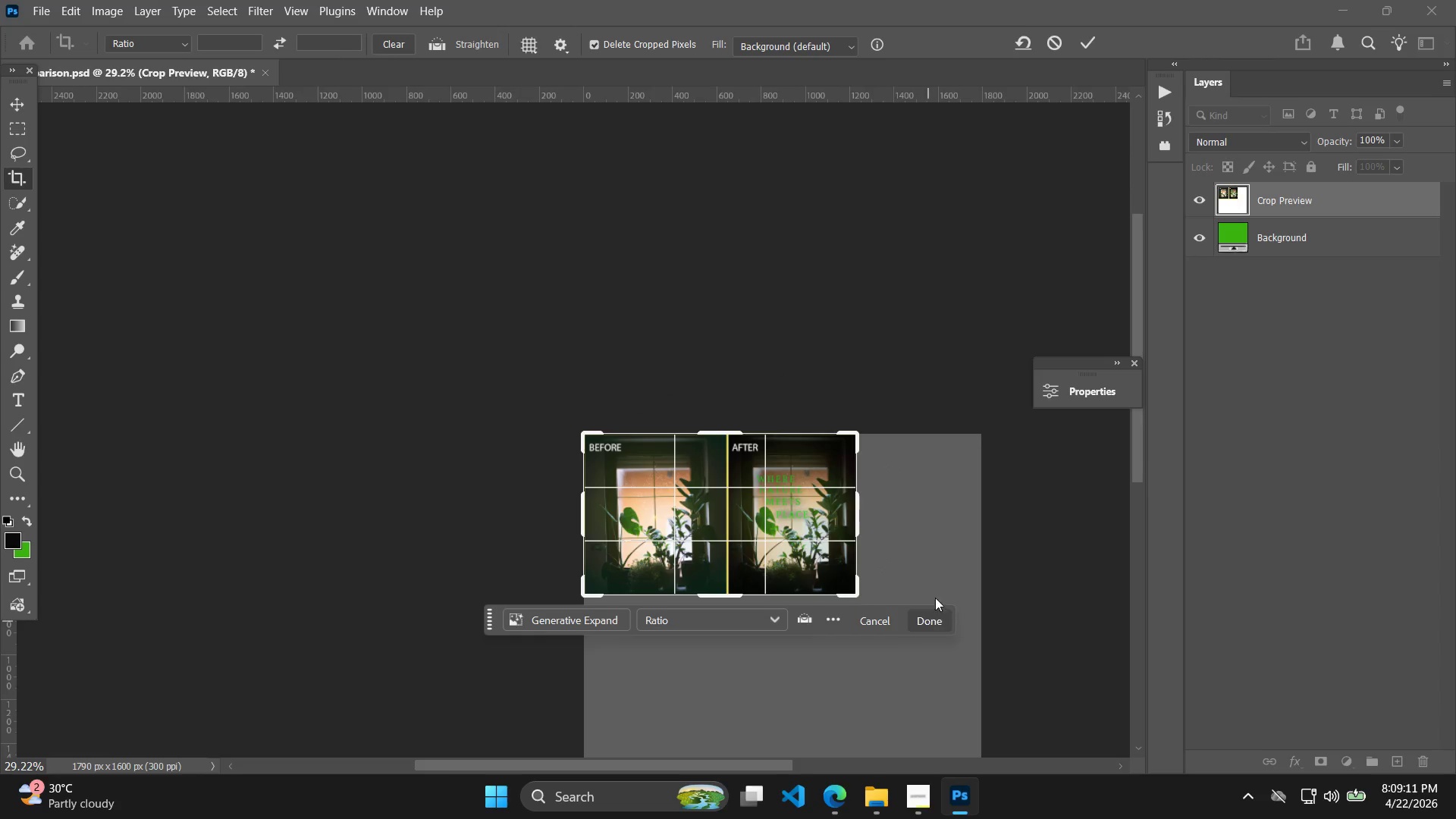 
hold_key(key=AltLeft, duration=0.52)
 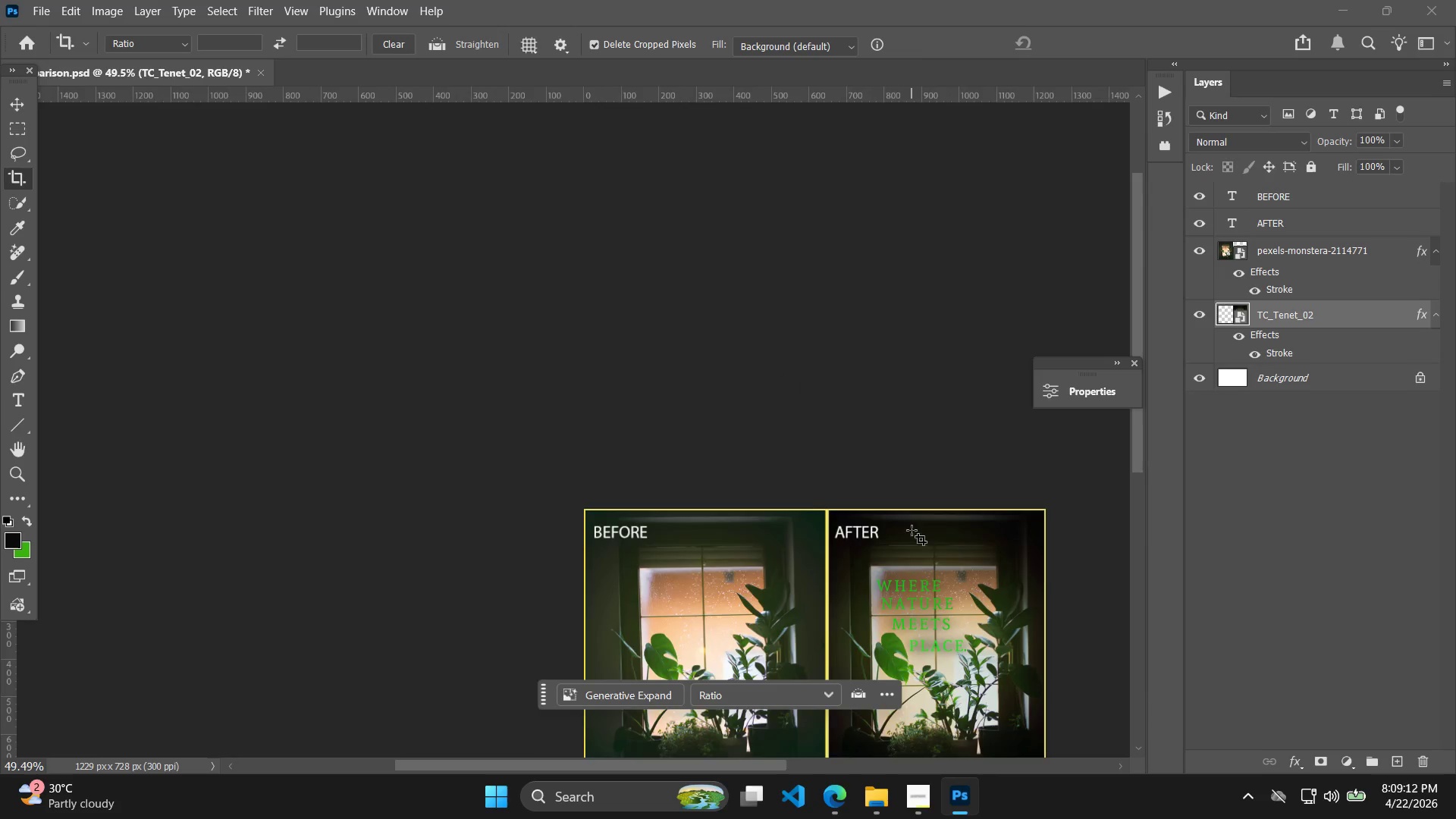 
hold_key(key=AltLeft, duration=0.45)
 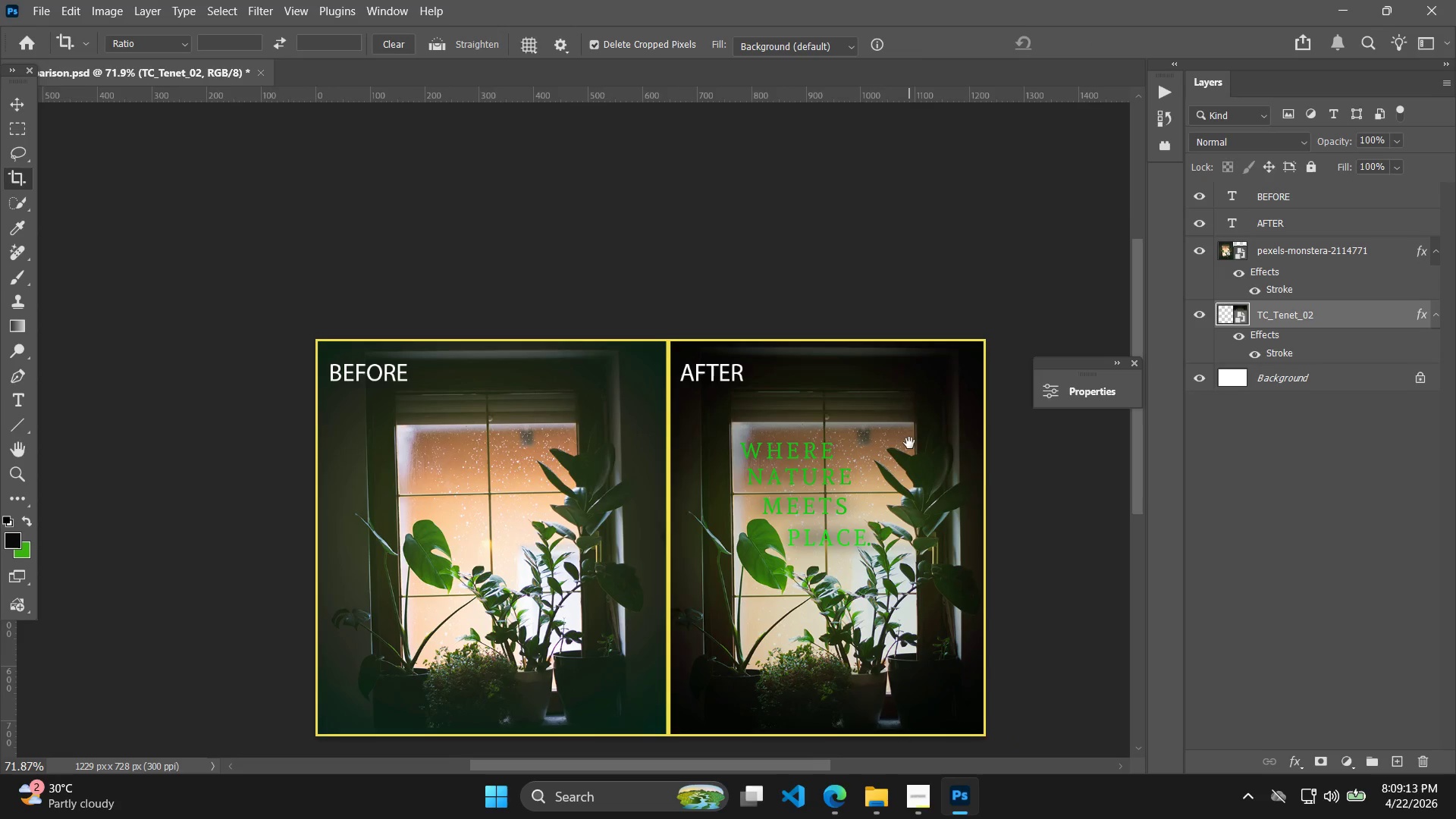 
hold_key(key=Space, duration=0.38)
 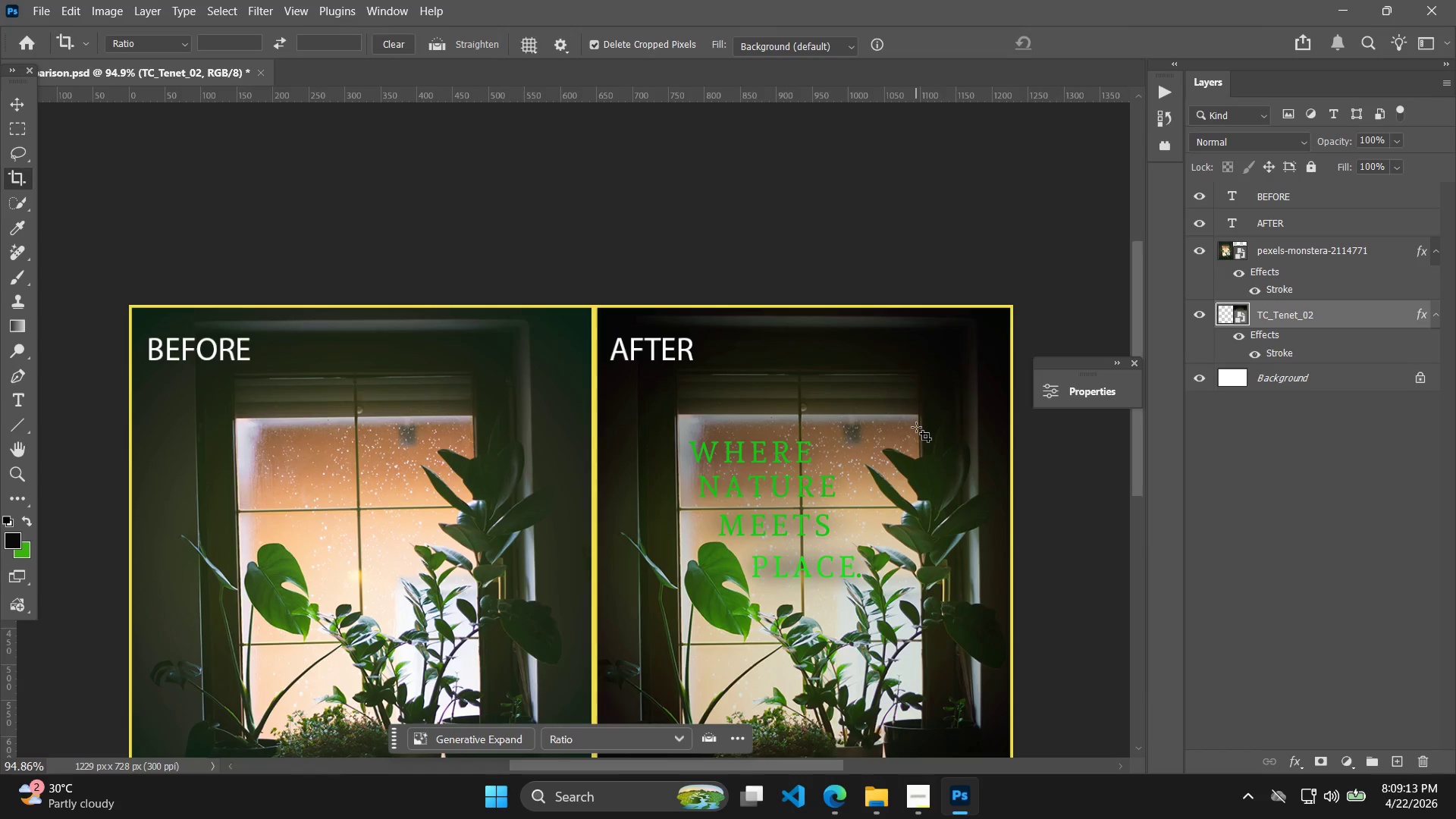 
left_click_drag(start_coordinate=[1025, 598], to_coordinate=[908, 442])
 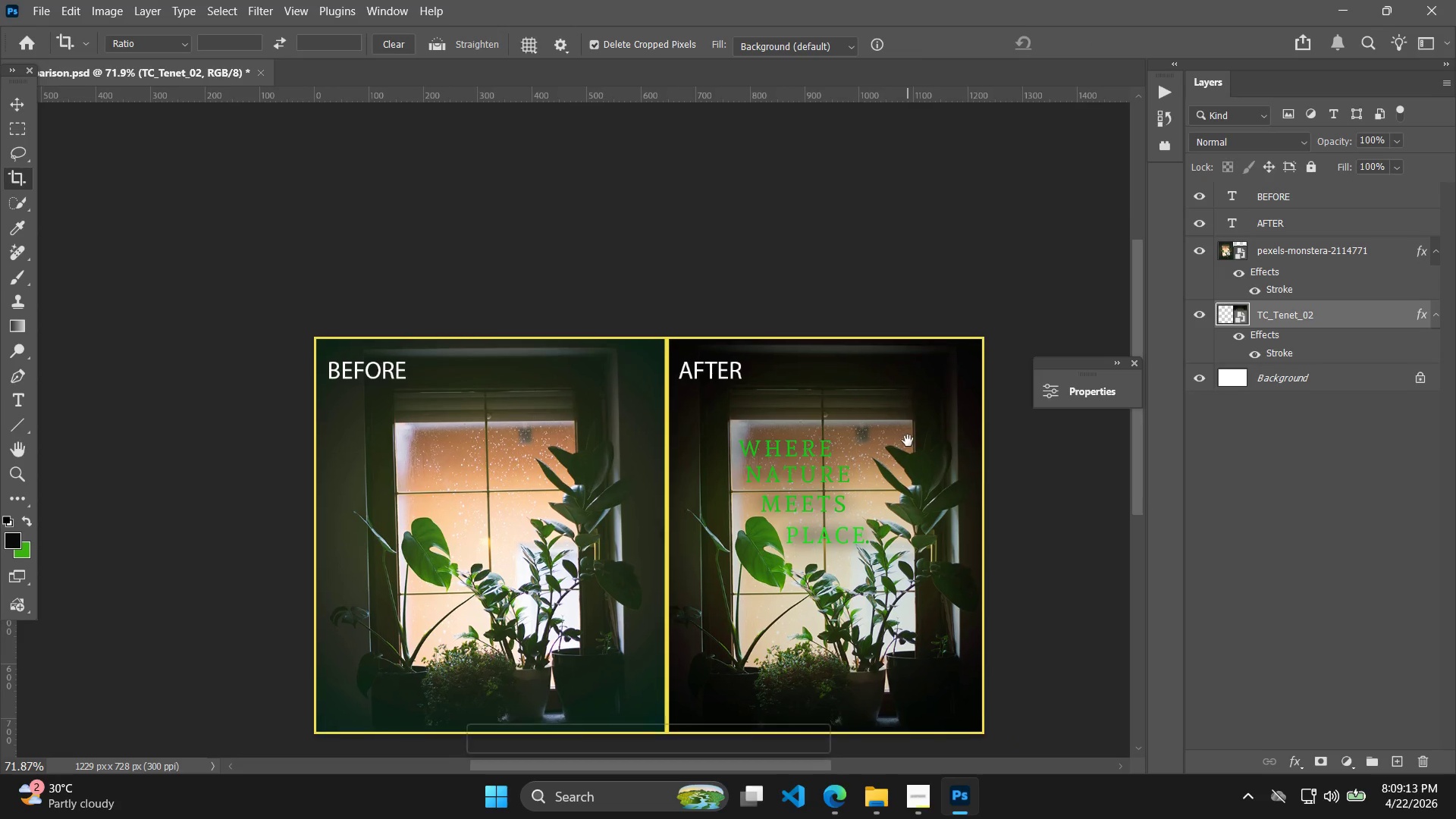 
key(Alt+AltLeft)
 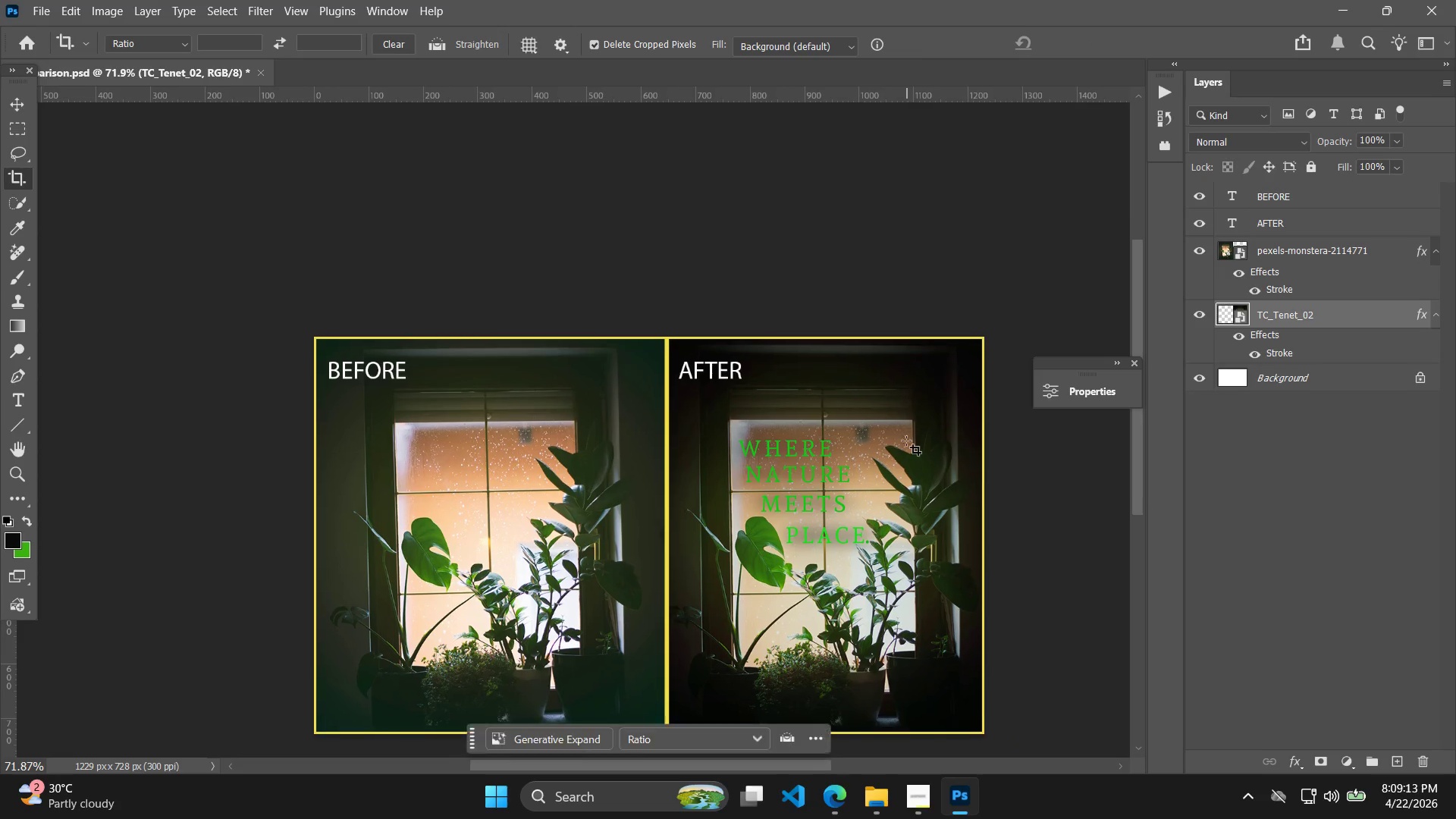 
scroll: coordinate [952, 567], scroll_direction: up, amount: 5.0
 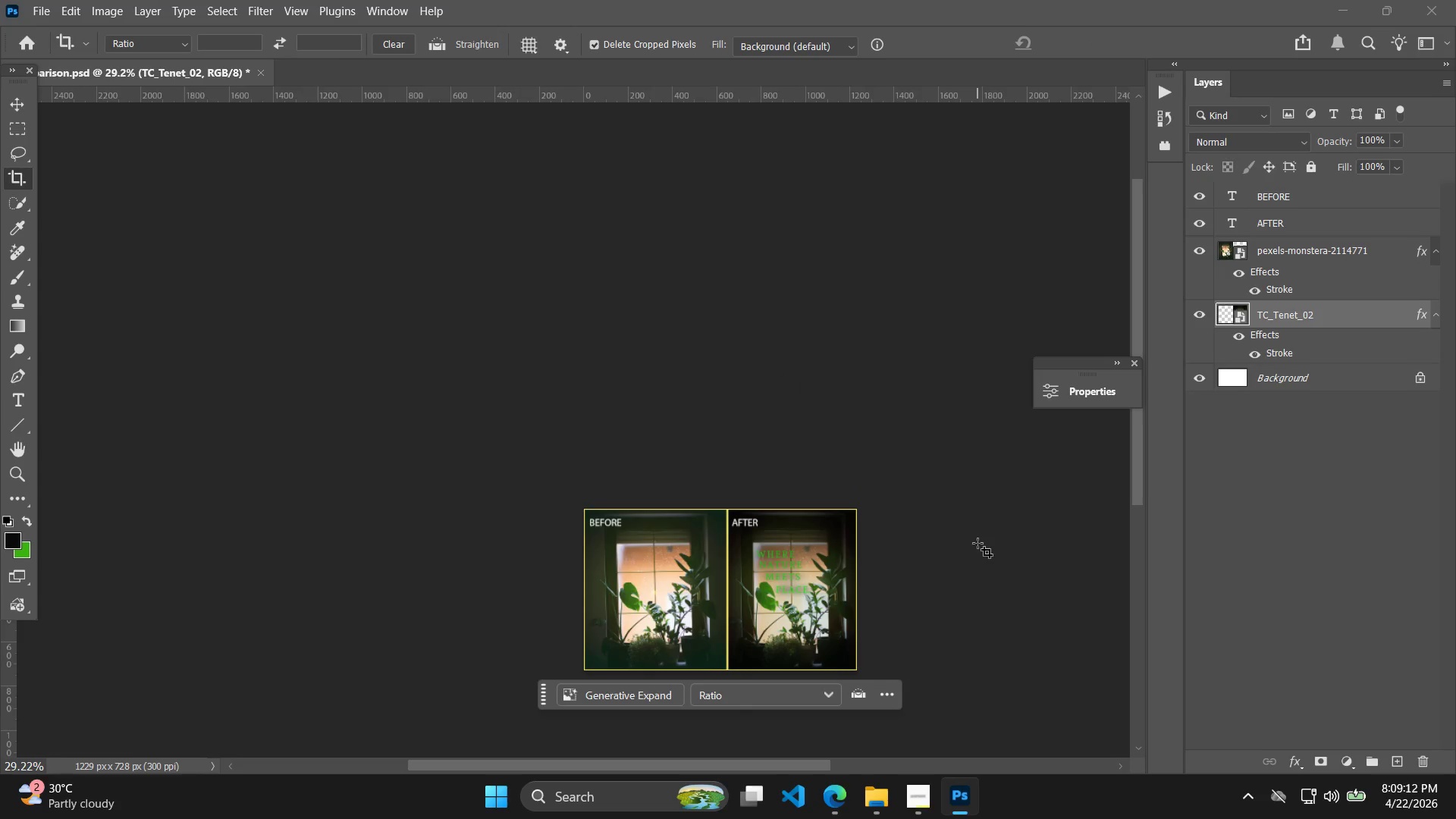 
key(Alt+Control+Shift+W)
 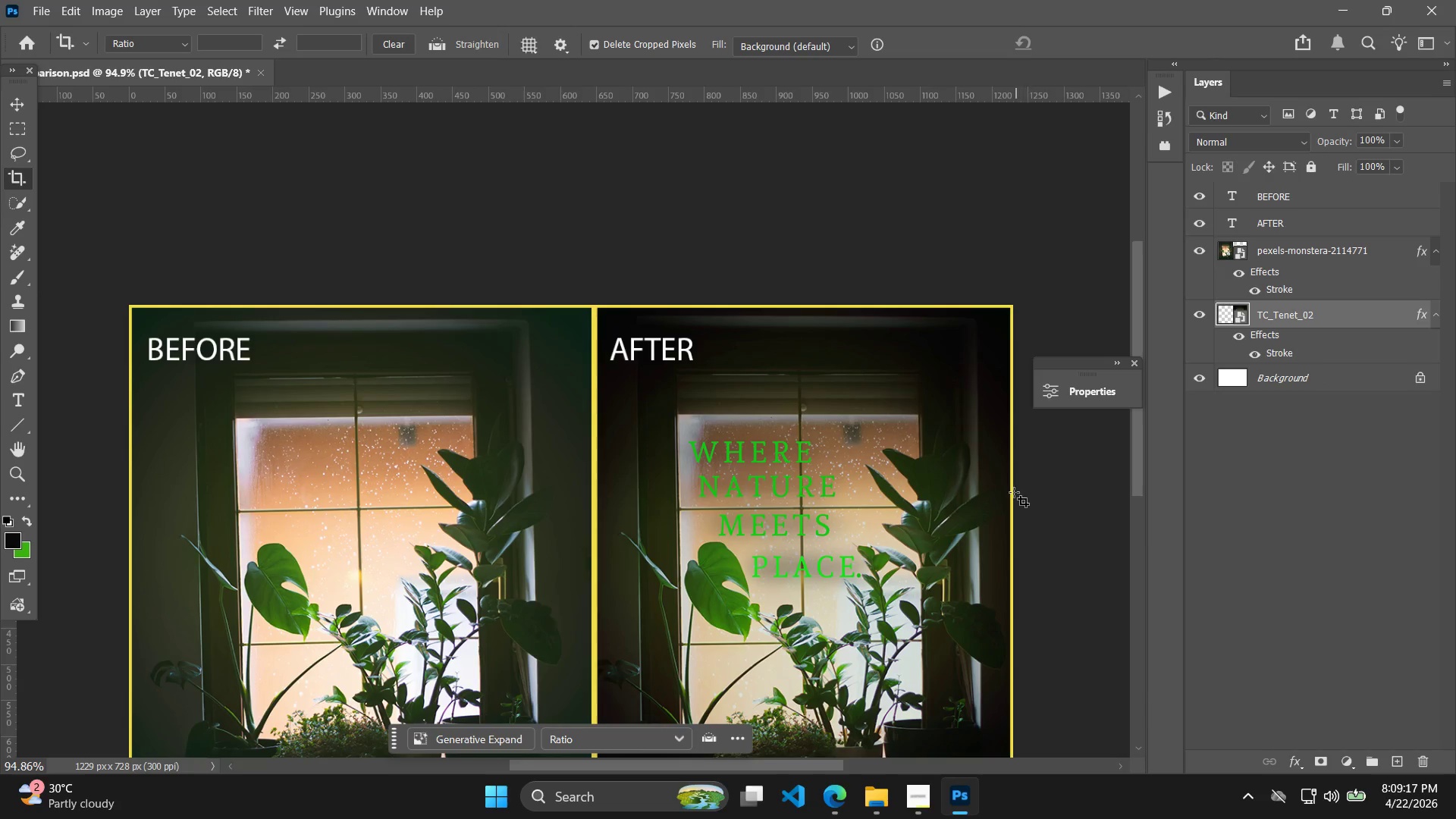 
scroll: coordinate [895, 437], scroll_direction: up, amount: 13.0
 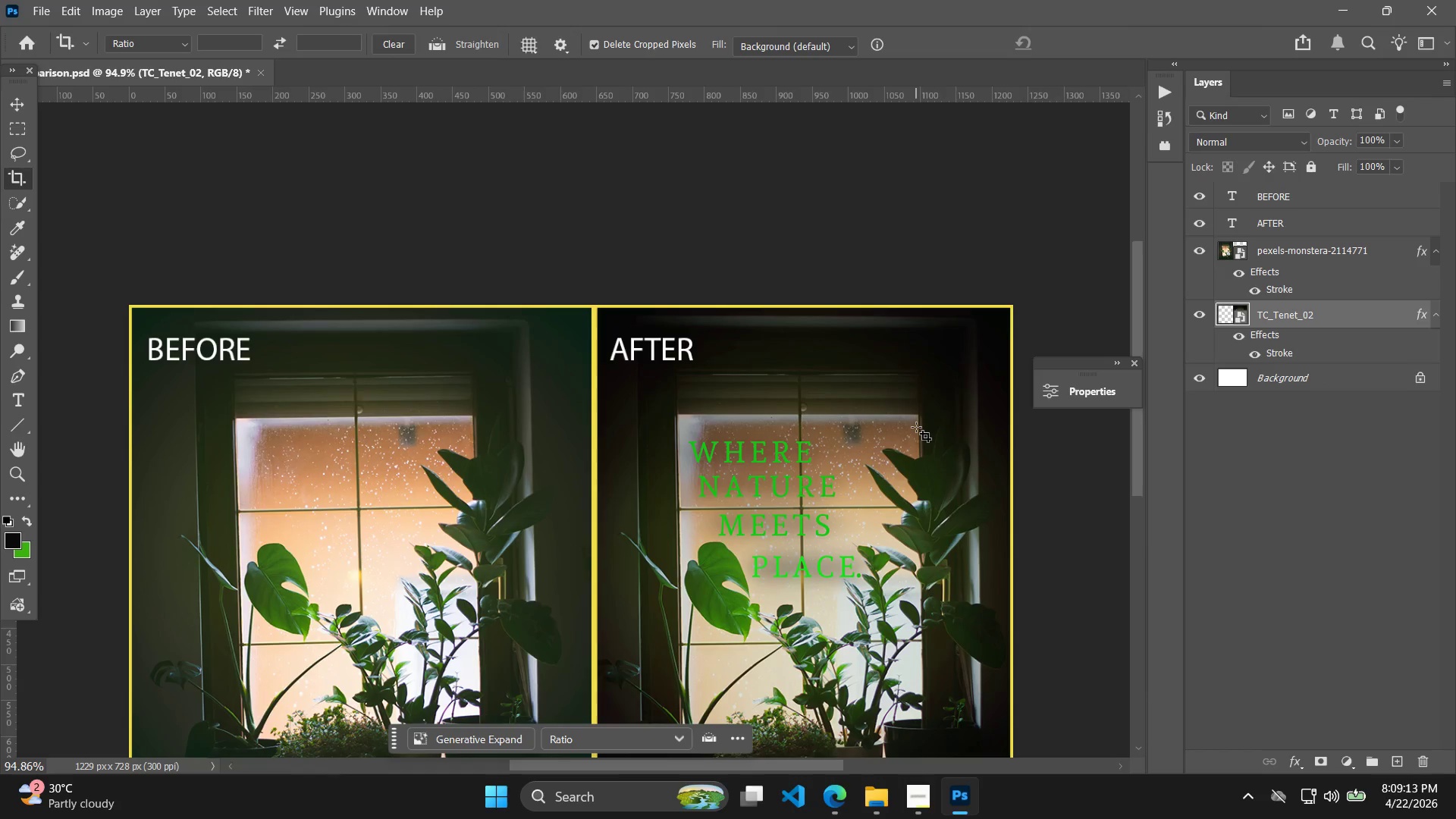 
key(Alt+Control+Shift+W)
 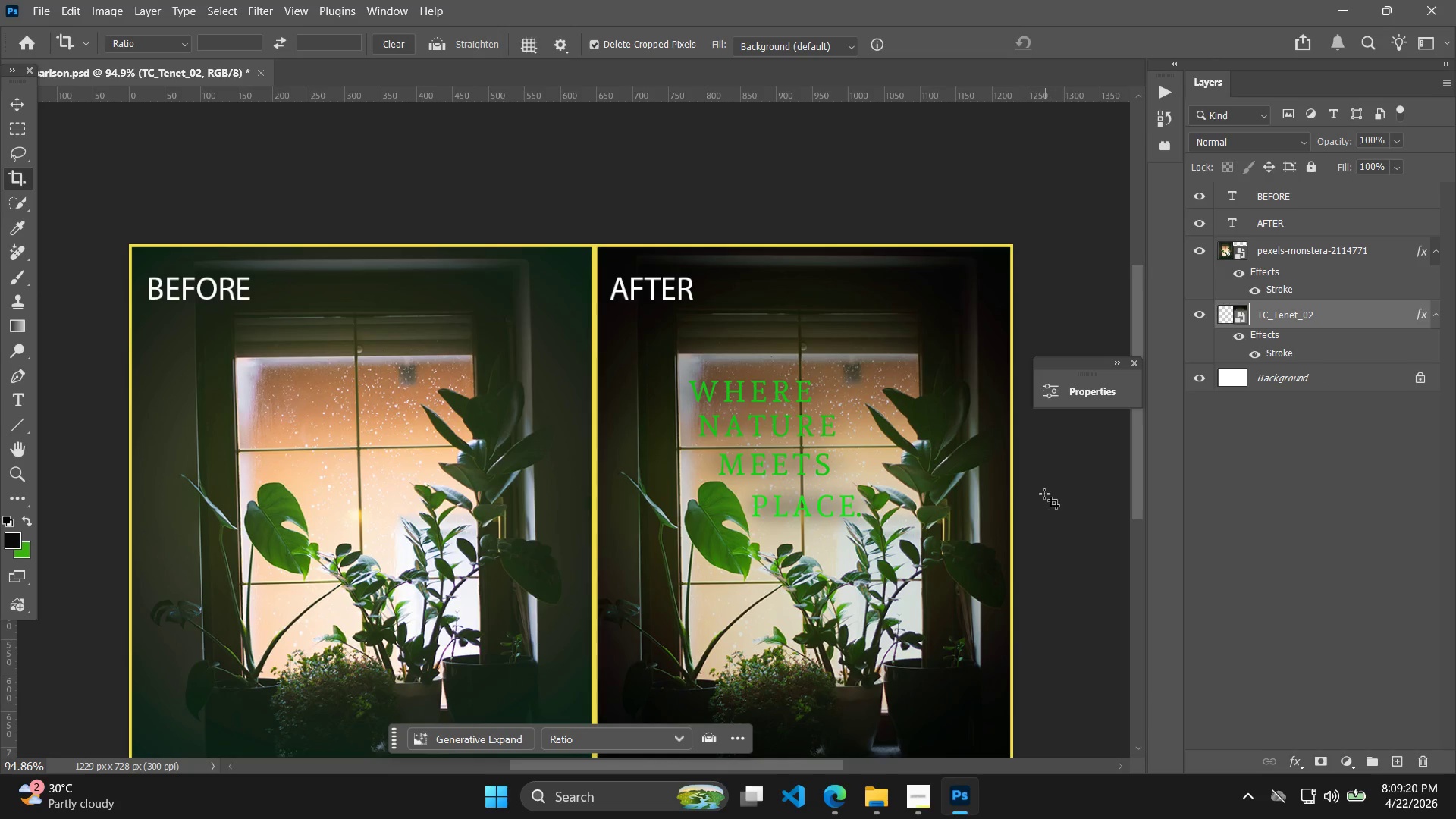 
hold_key(key=AltLeft, duration=0.41)
 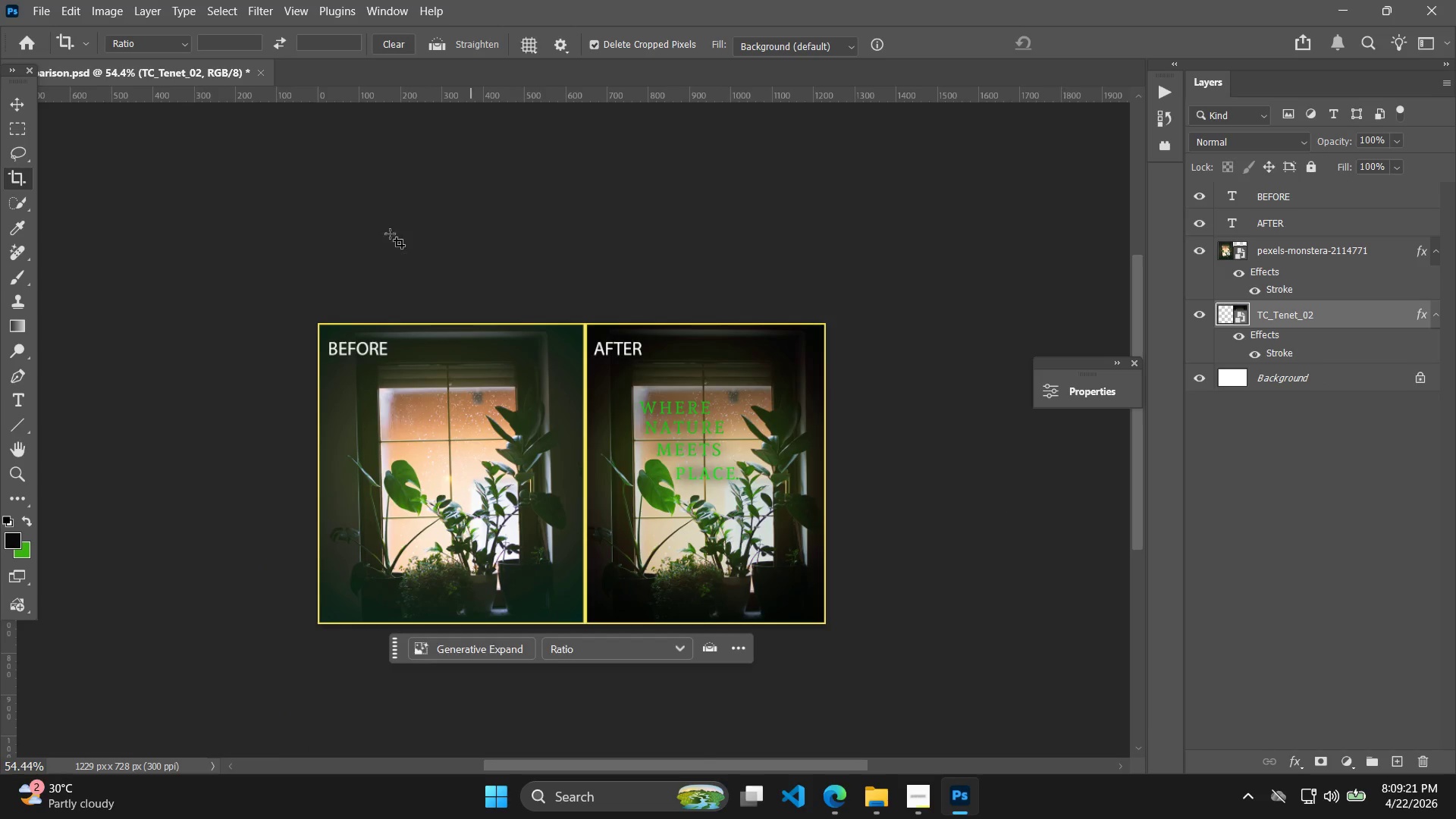 
scroll: coordinate [1026, 473], scroll_direction: down, amount: 4.0
 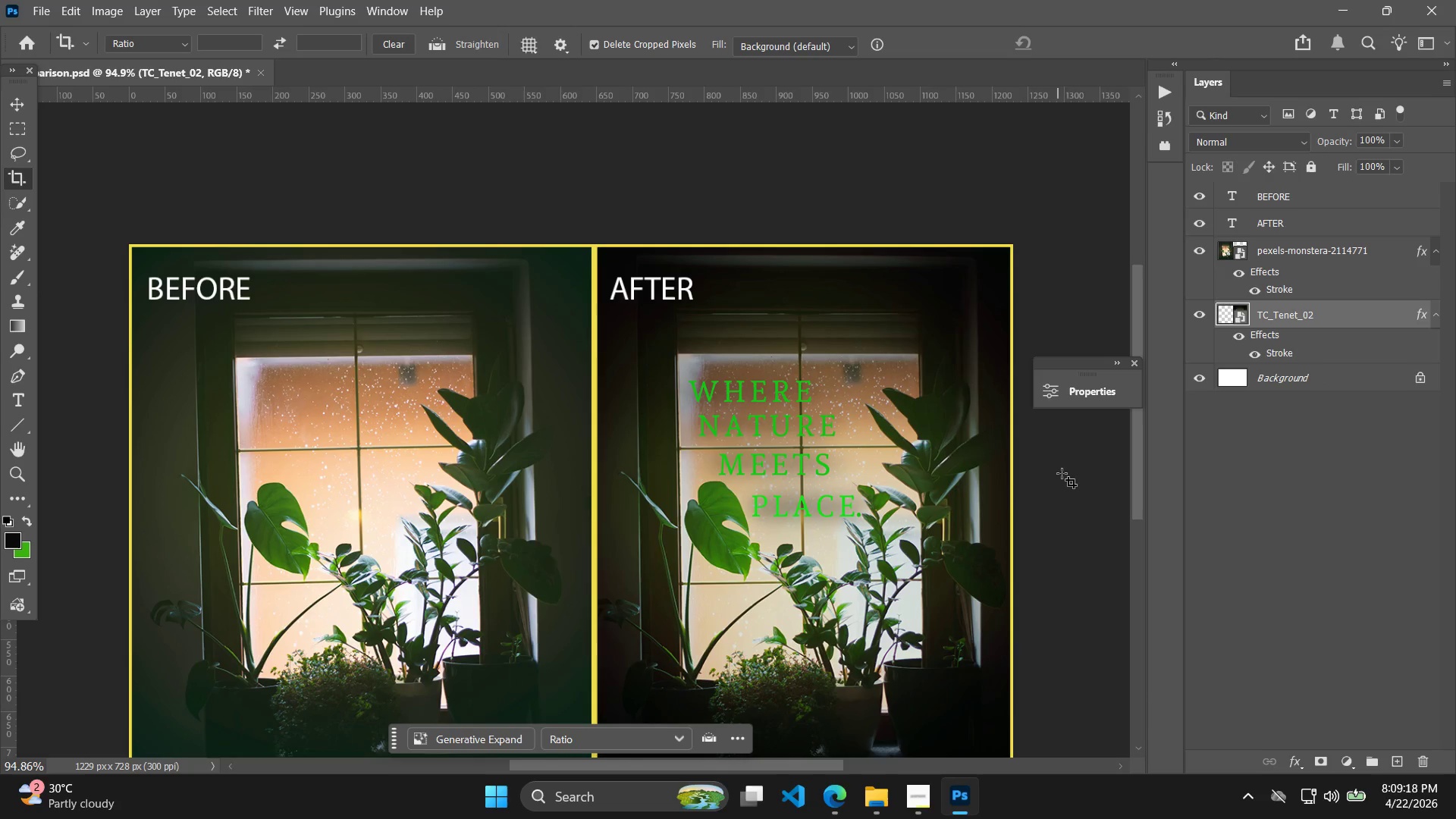 
left_click([28, 3])
 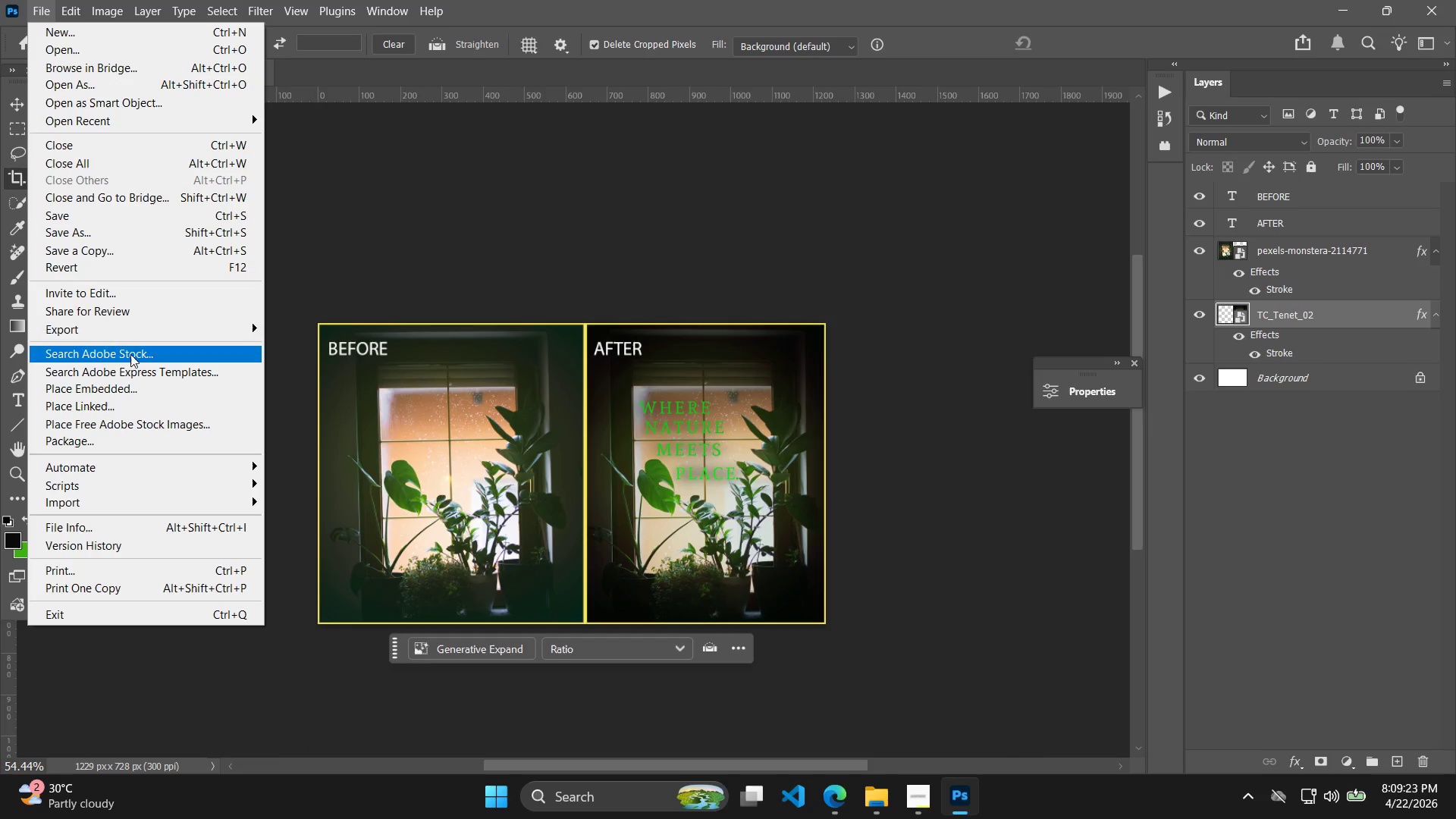 
left_click([127, 329])
 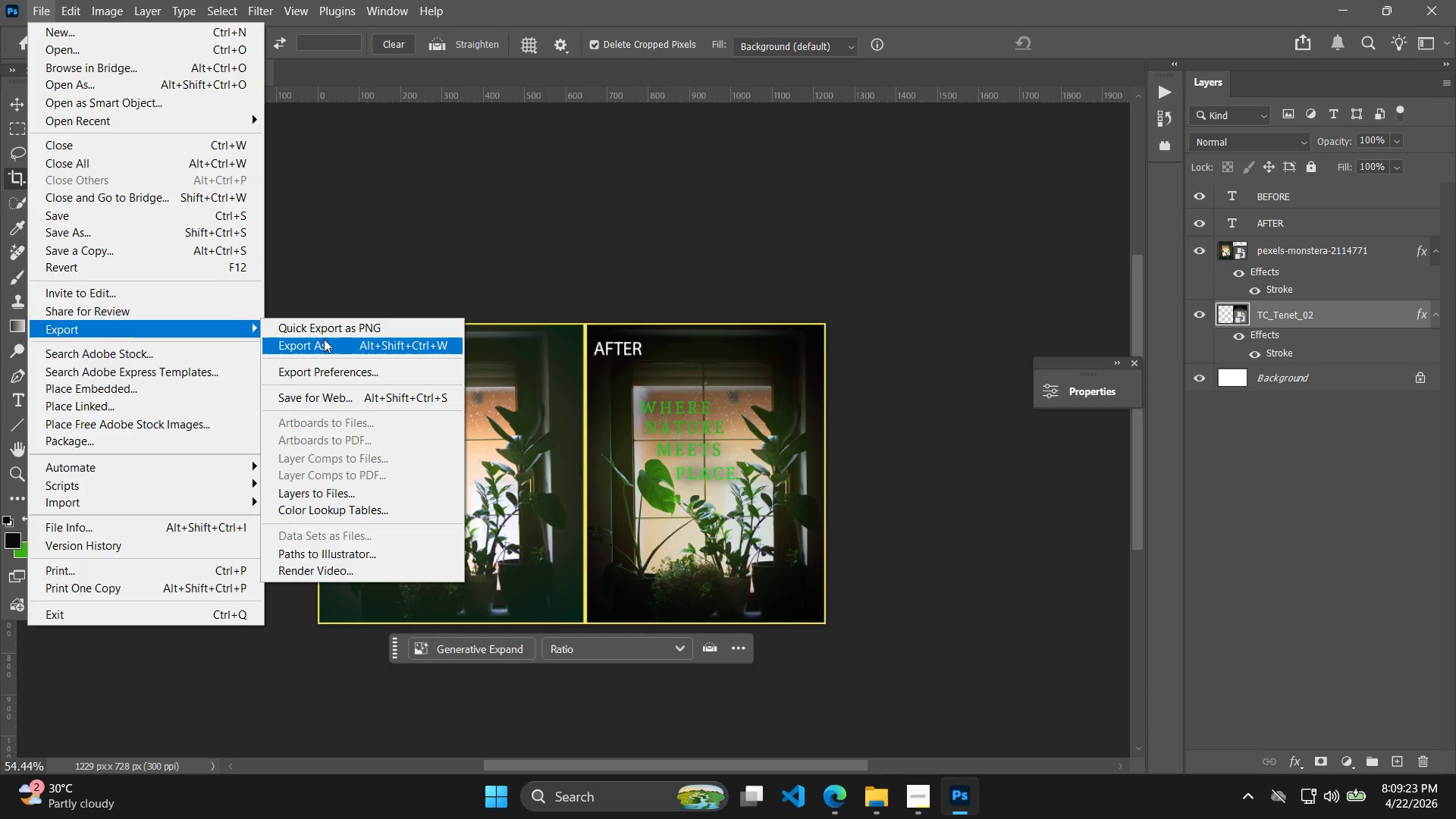 
scroll: coordinate [1061, 486], scroll_direction: down, amount: 6.0
 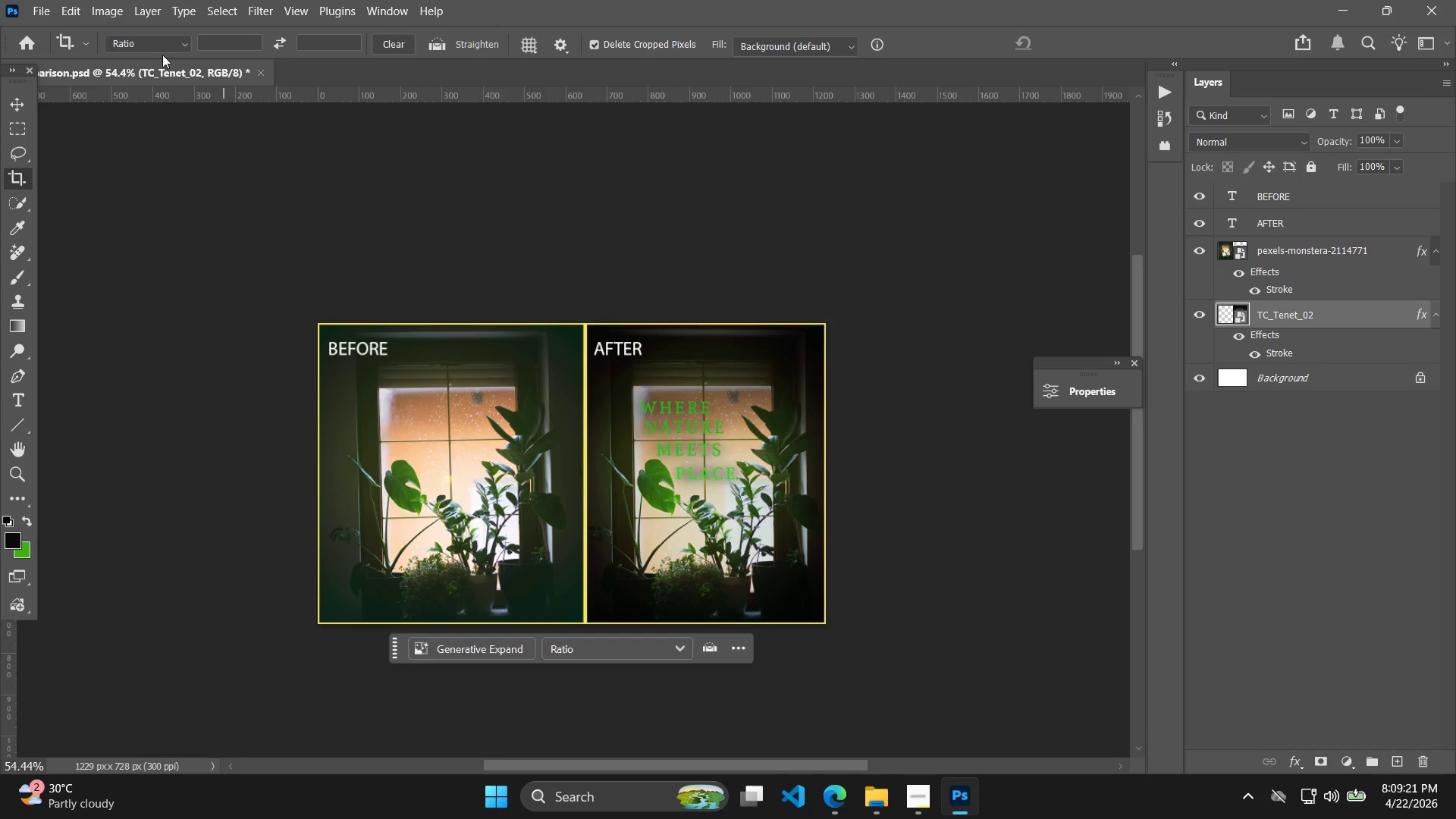 
left_click([323, 346])
 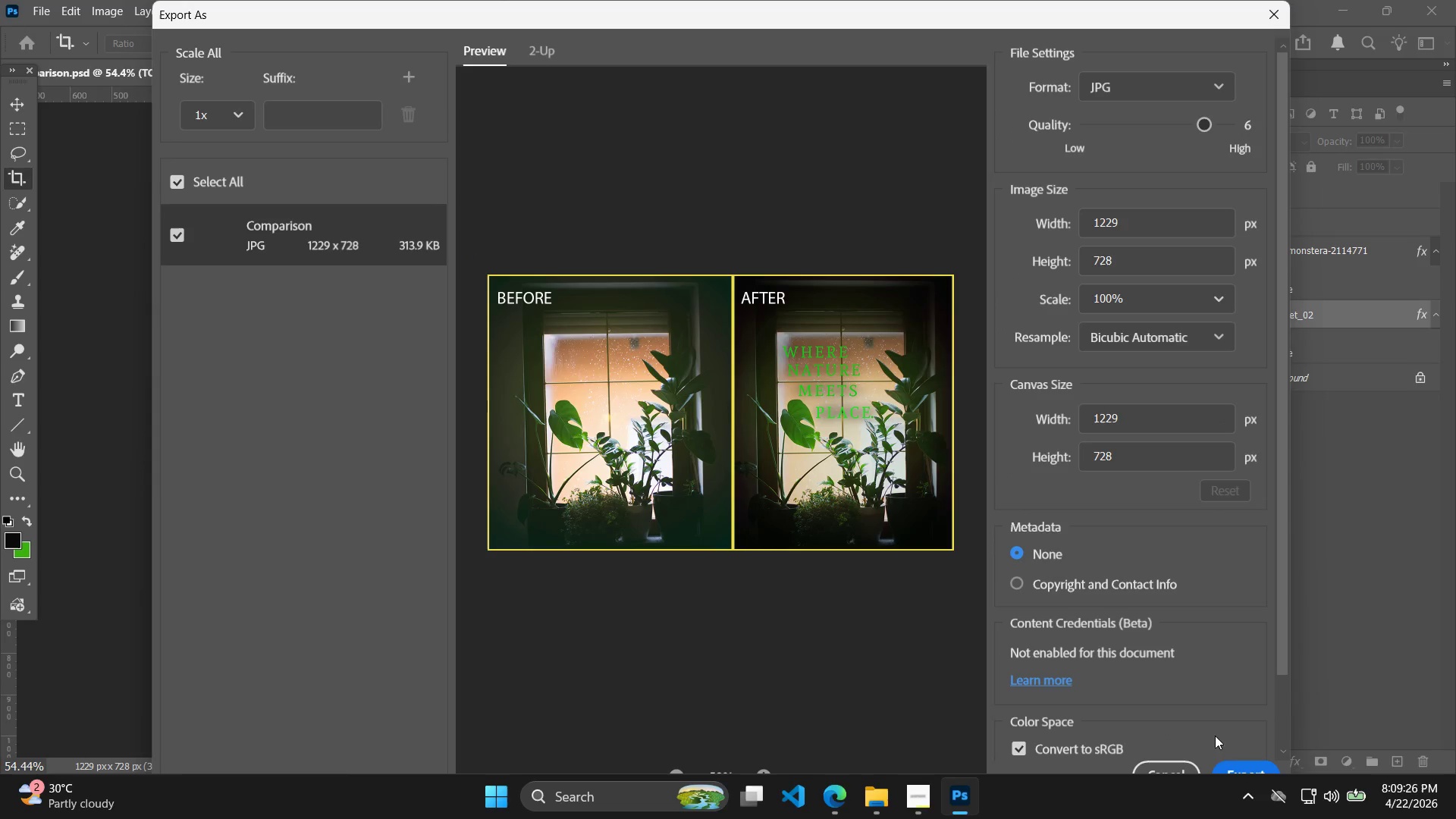 
left_click([1246, 770])
 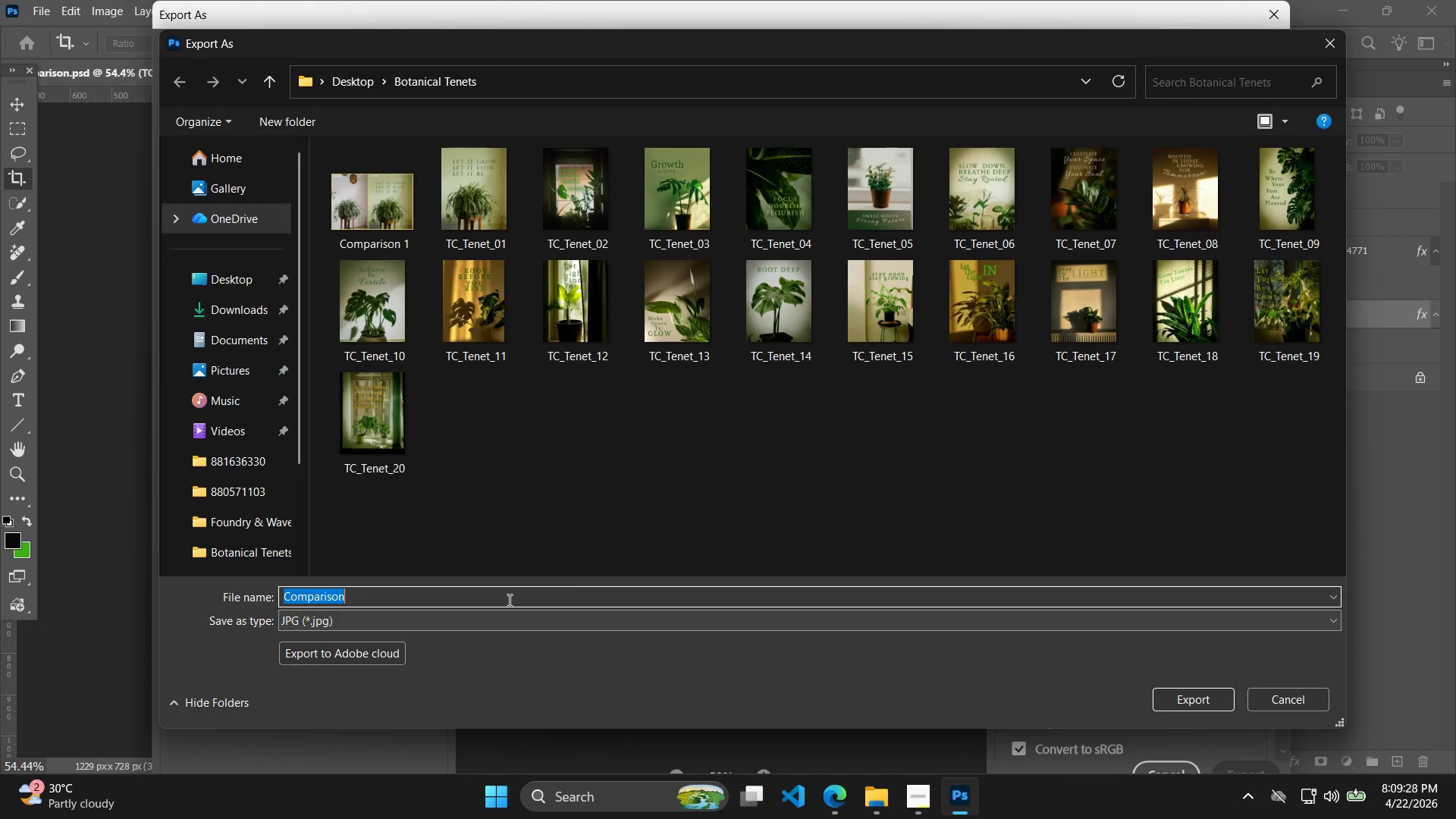 
key(Space)
 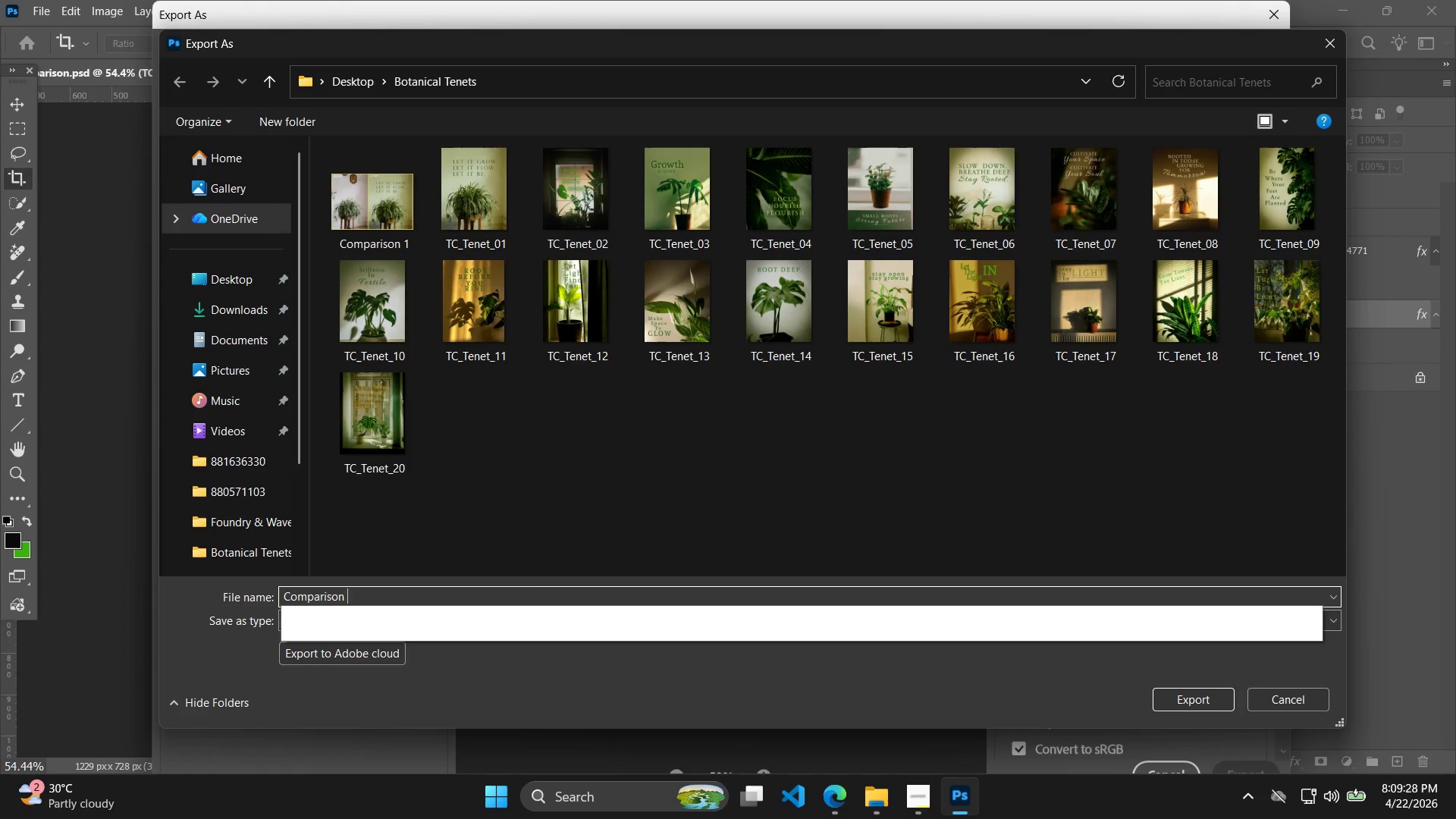 
key(2)
 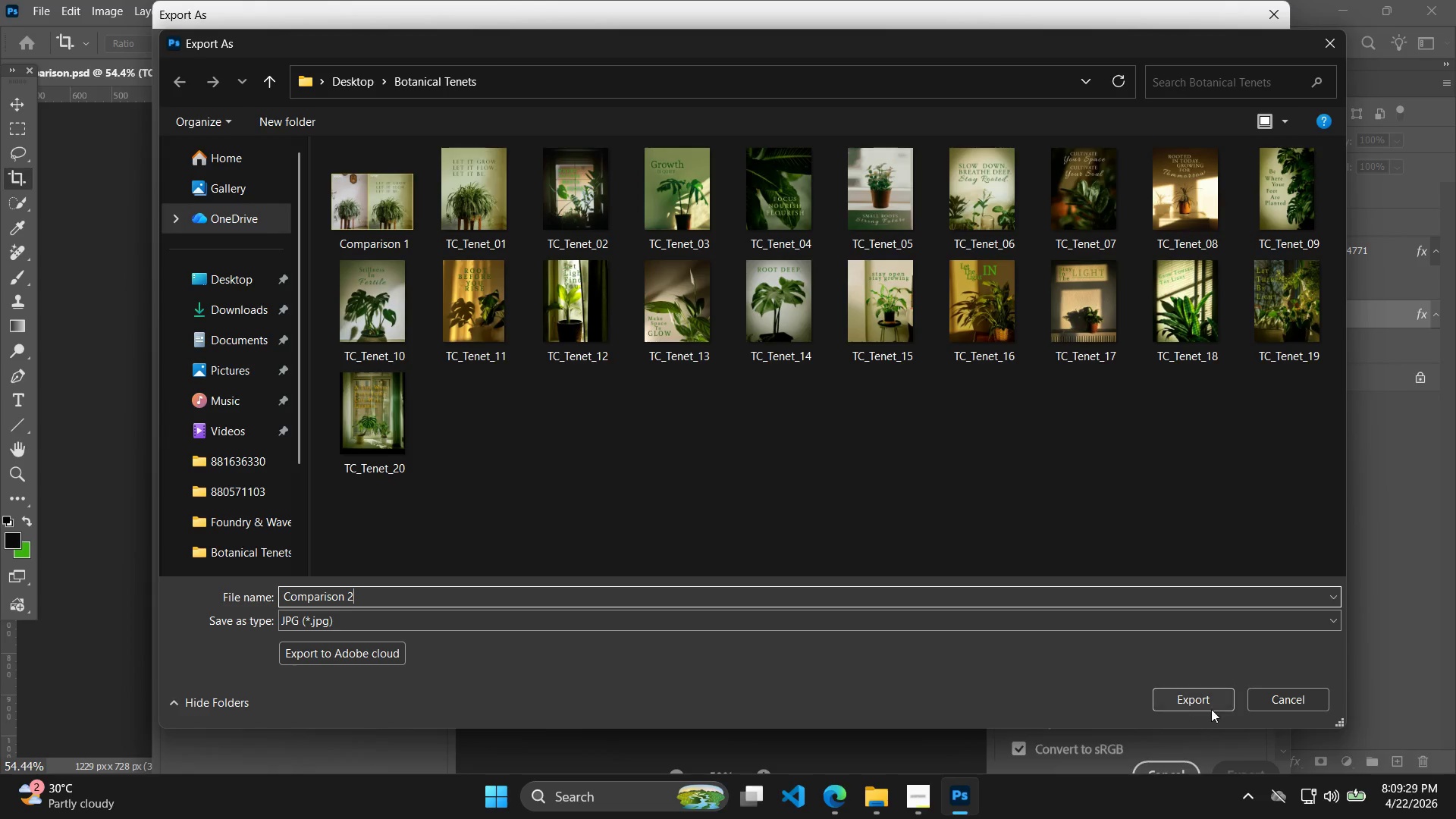 
left_click([1213, 699])
 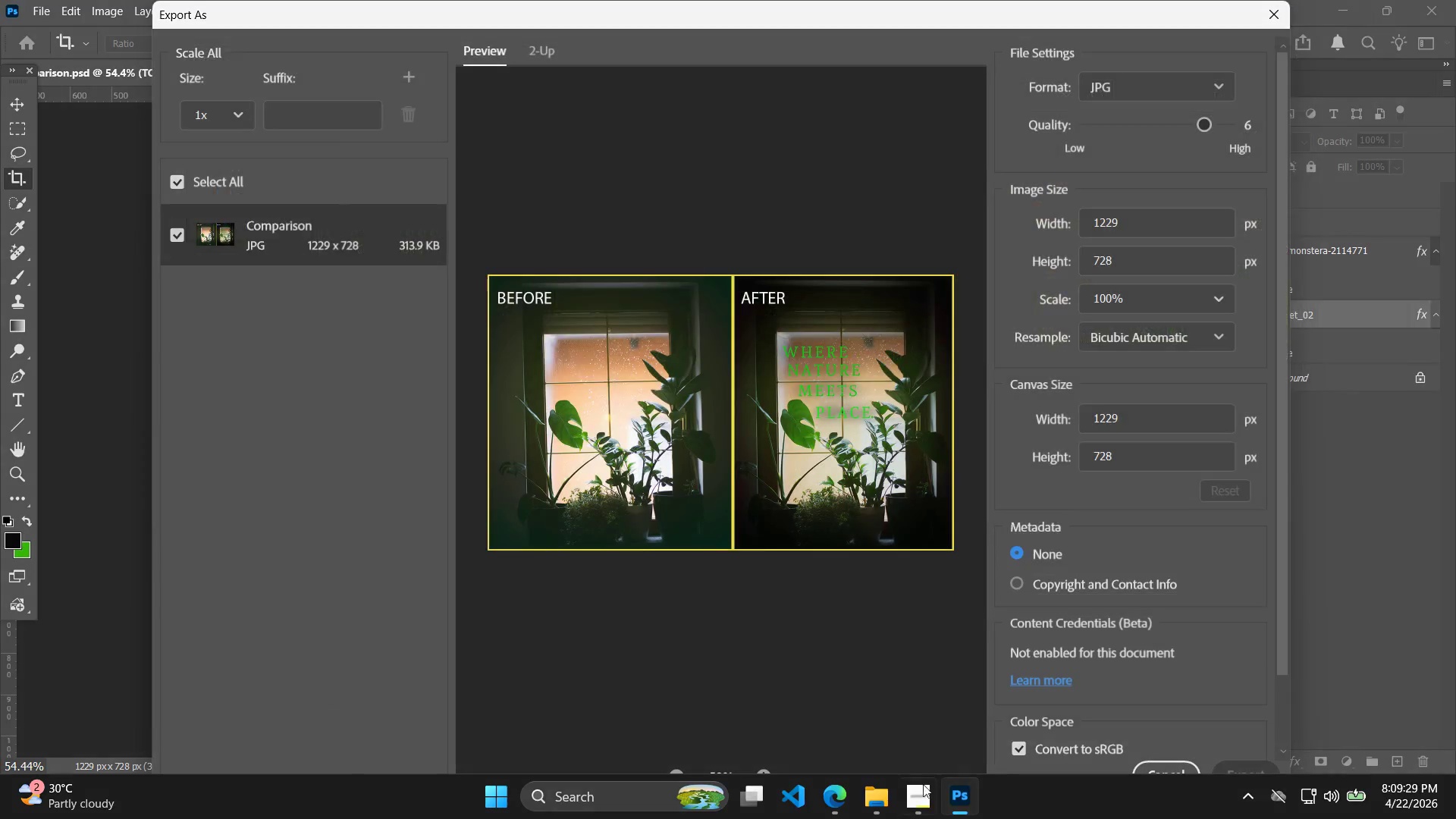 
left_click([921, 792])